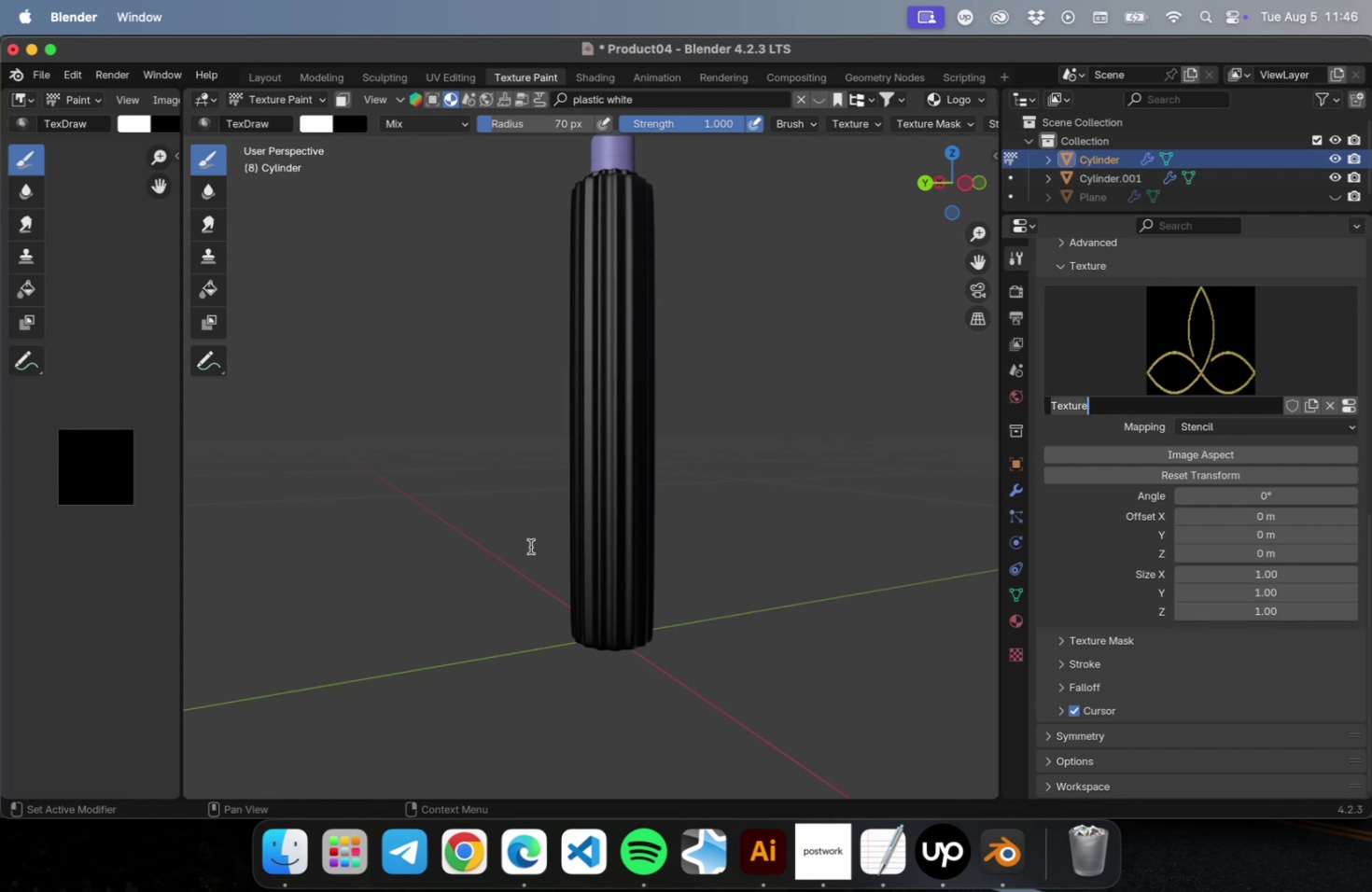 
left_click([910, 511])
 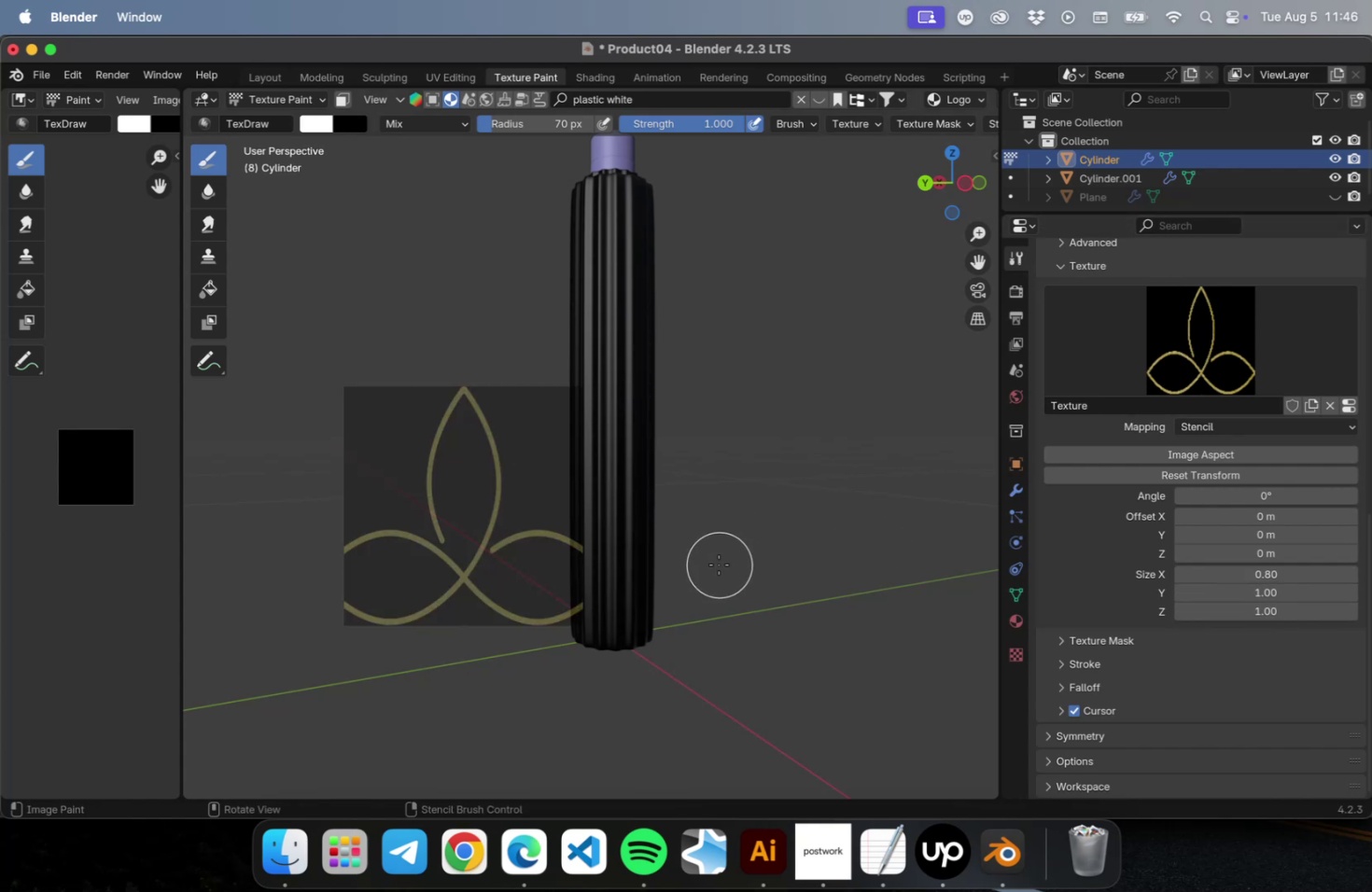 
wait(5.97)
 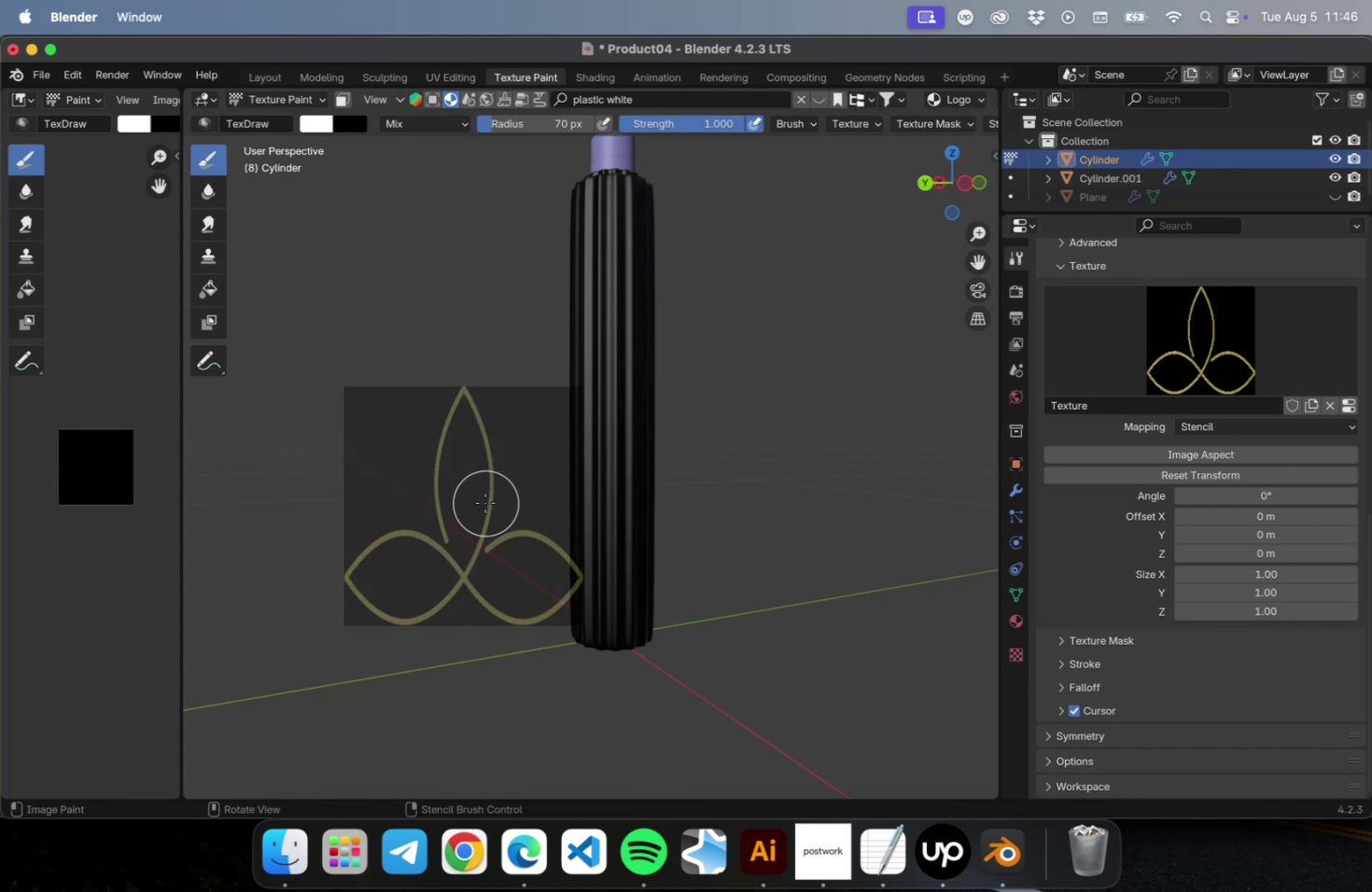 
double_click([1351, 576])
 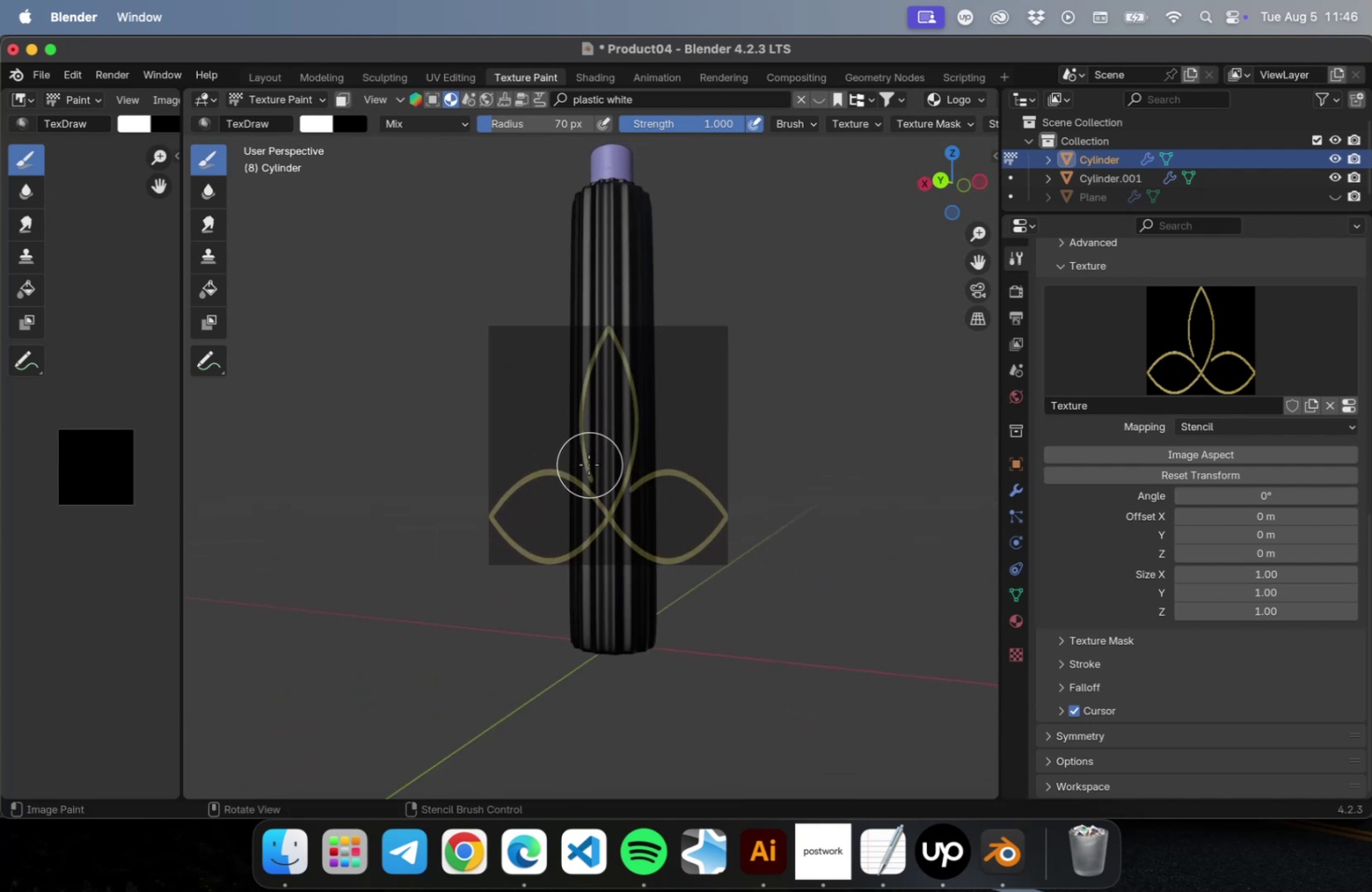 
wait(7.38)
 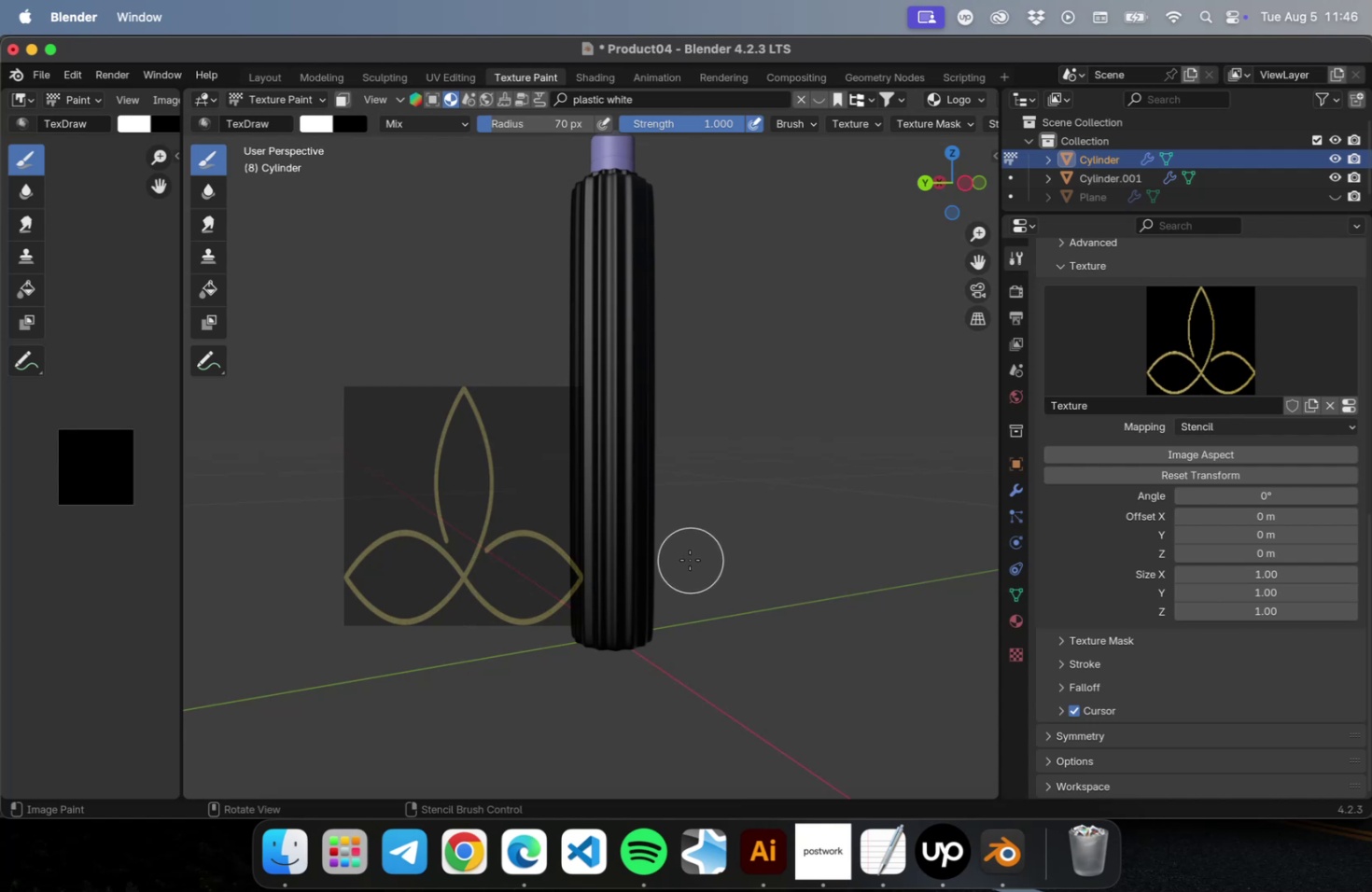 
mouse_move([1067, 696])
 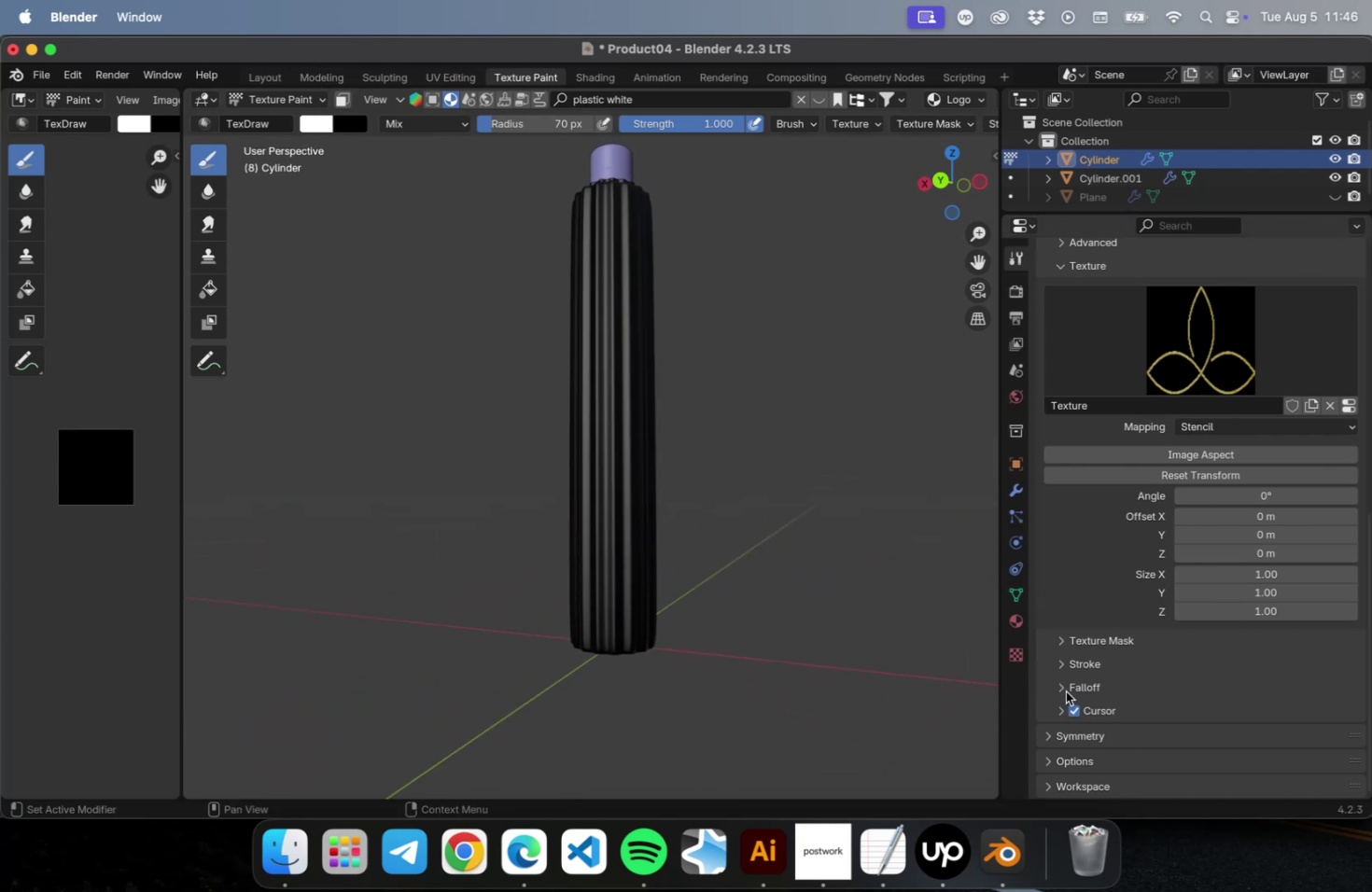 
left_click([1064, 688])
 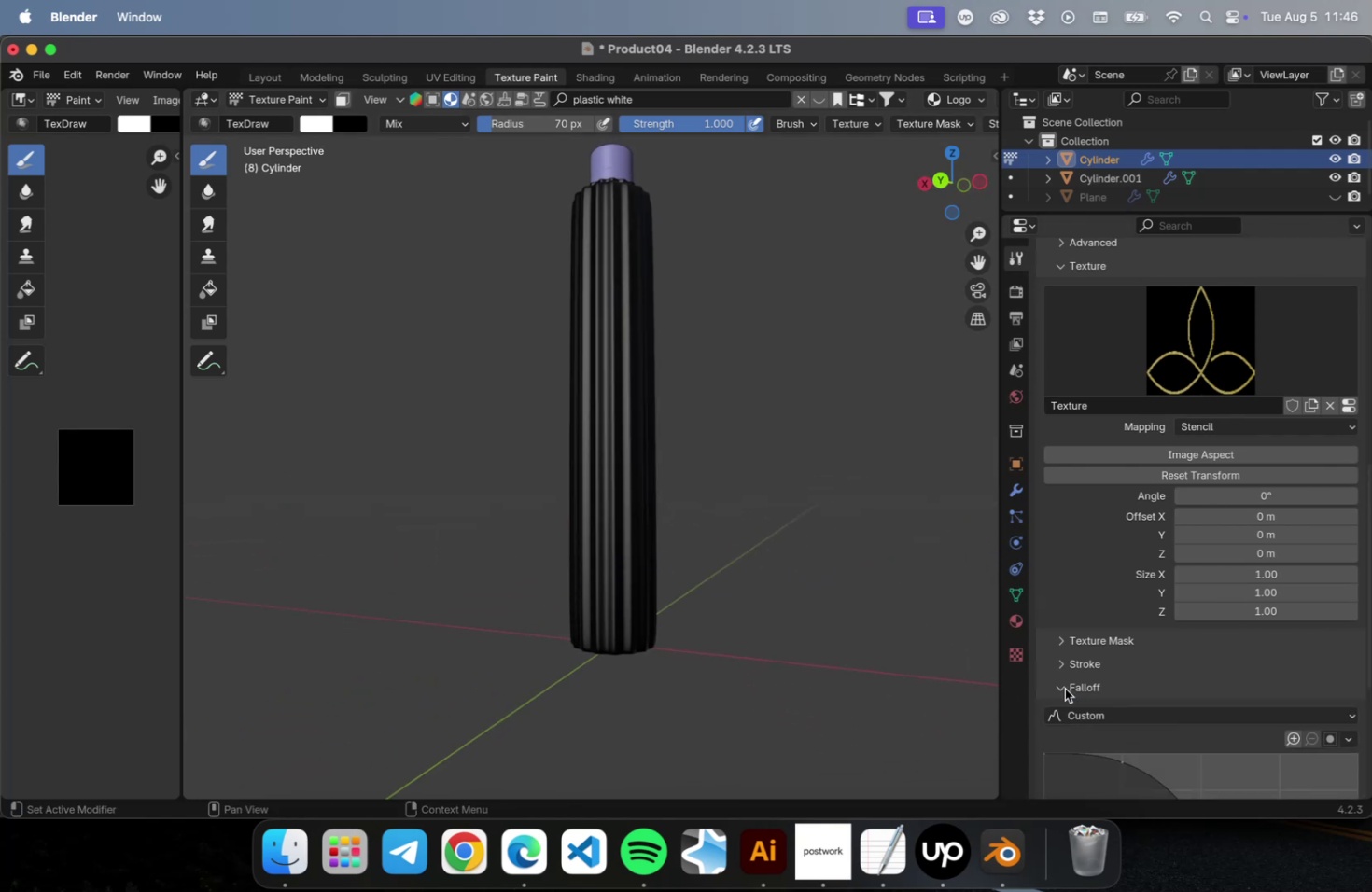 
scroll: coordinate [1075, 635], scroll_direction: down, amount: 10.0
 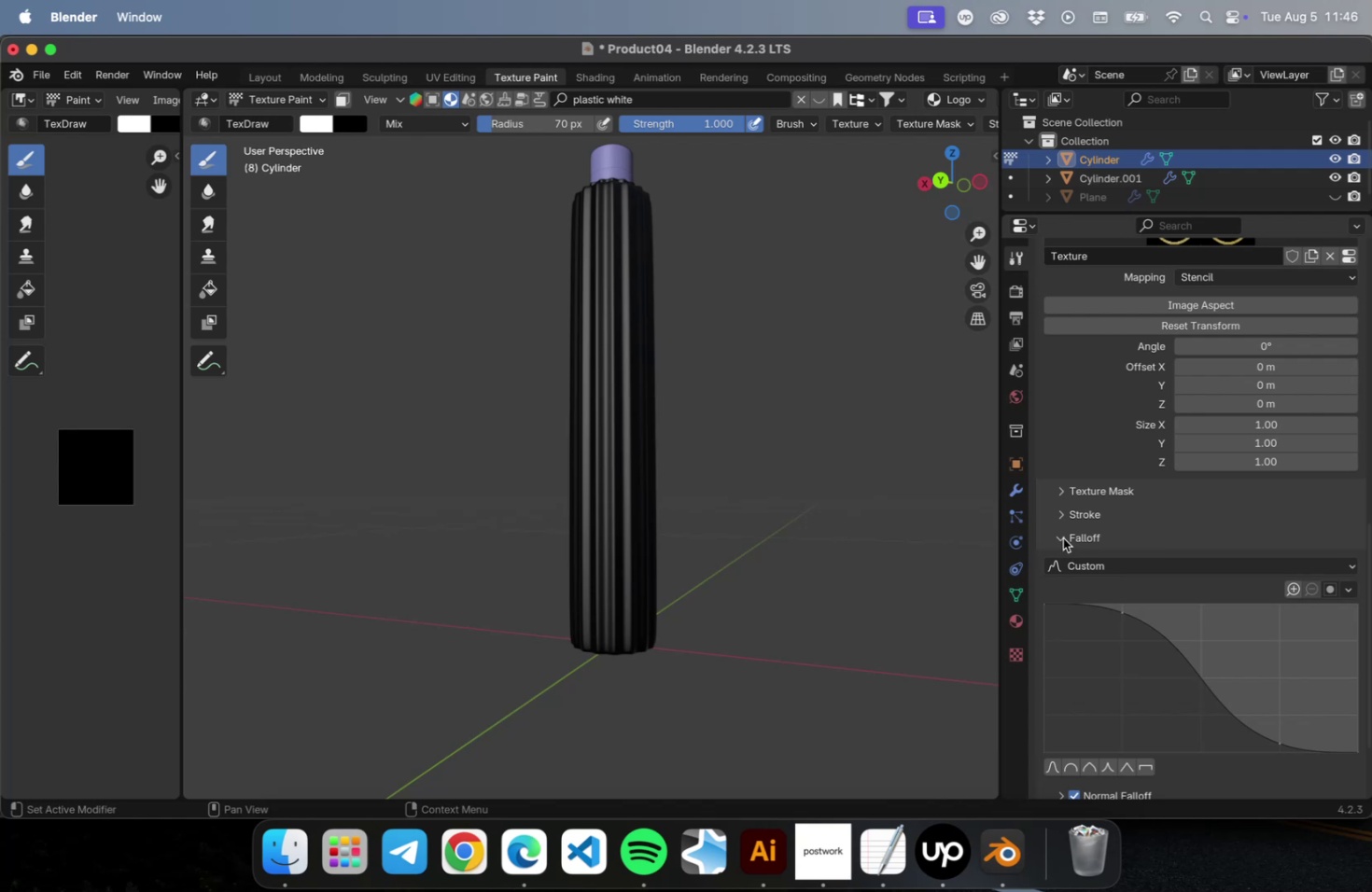 
mouse_move([1065, 525])
 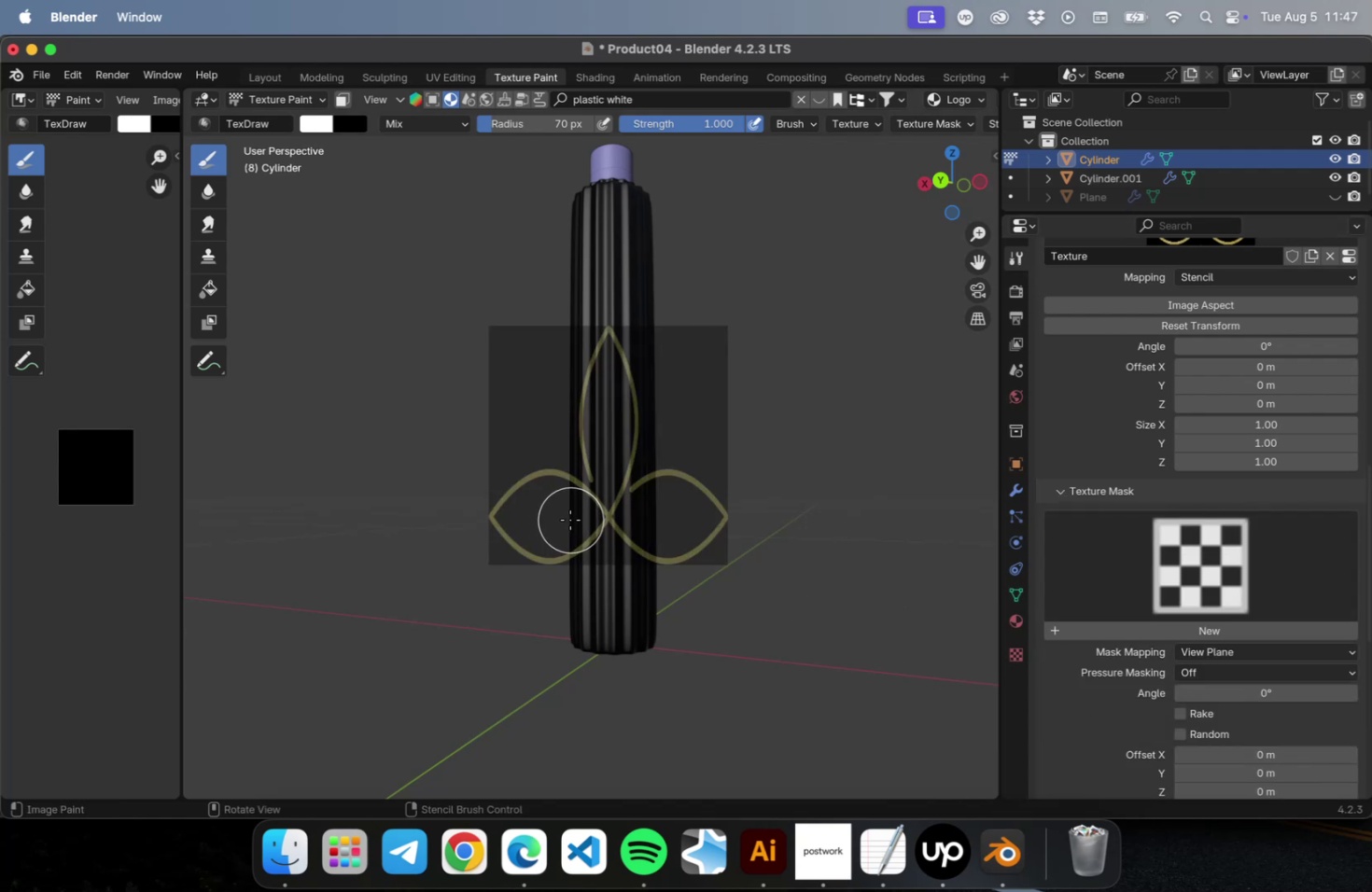 
scroll: coordinate [1194, 545], scroll_direction: up, amount: 18.0
 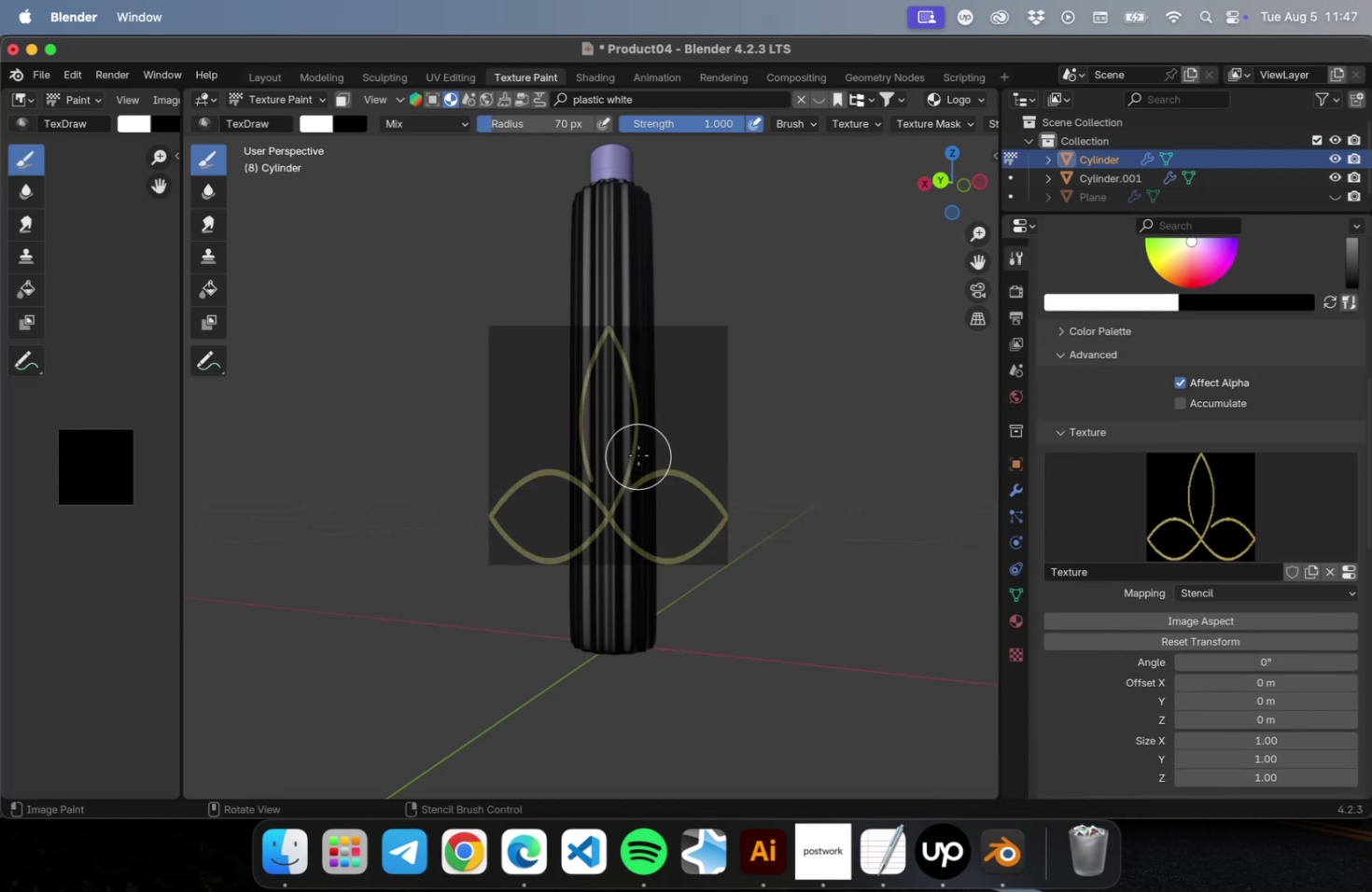 
wait(9.01)
 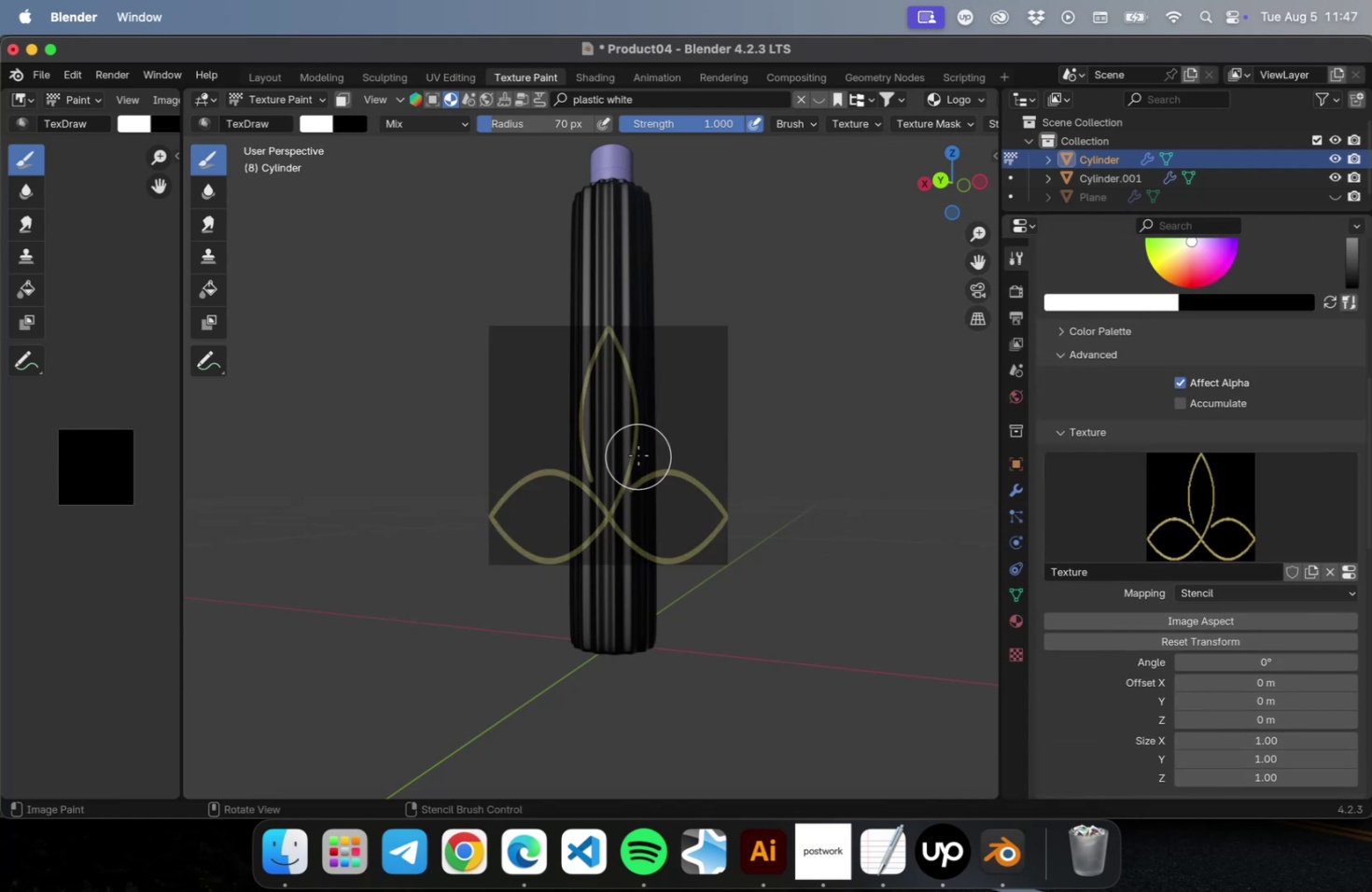 
key(NumLock)
 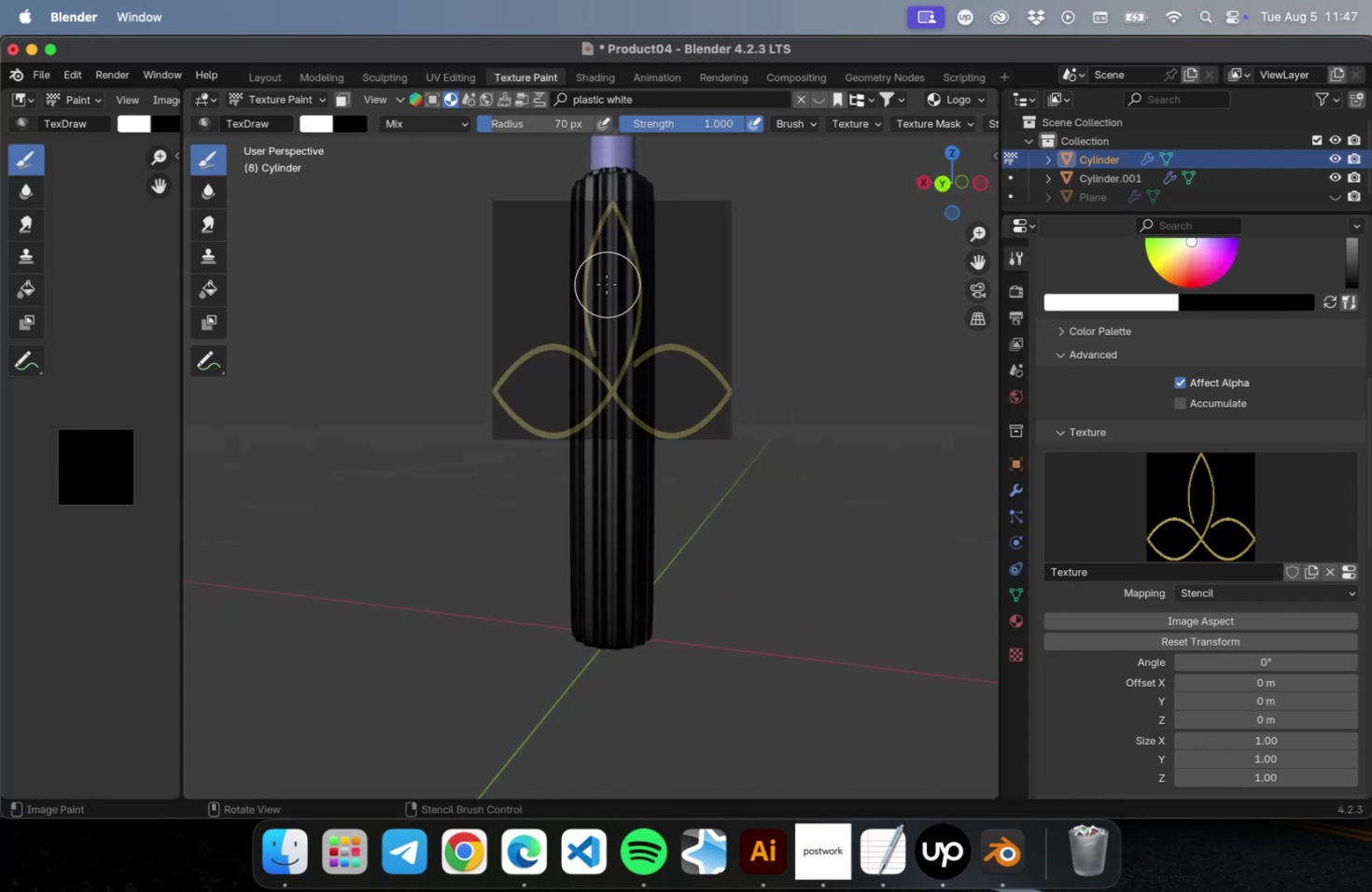 
key(Numpad1)
 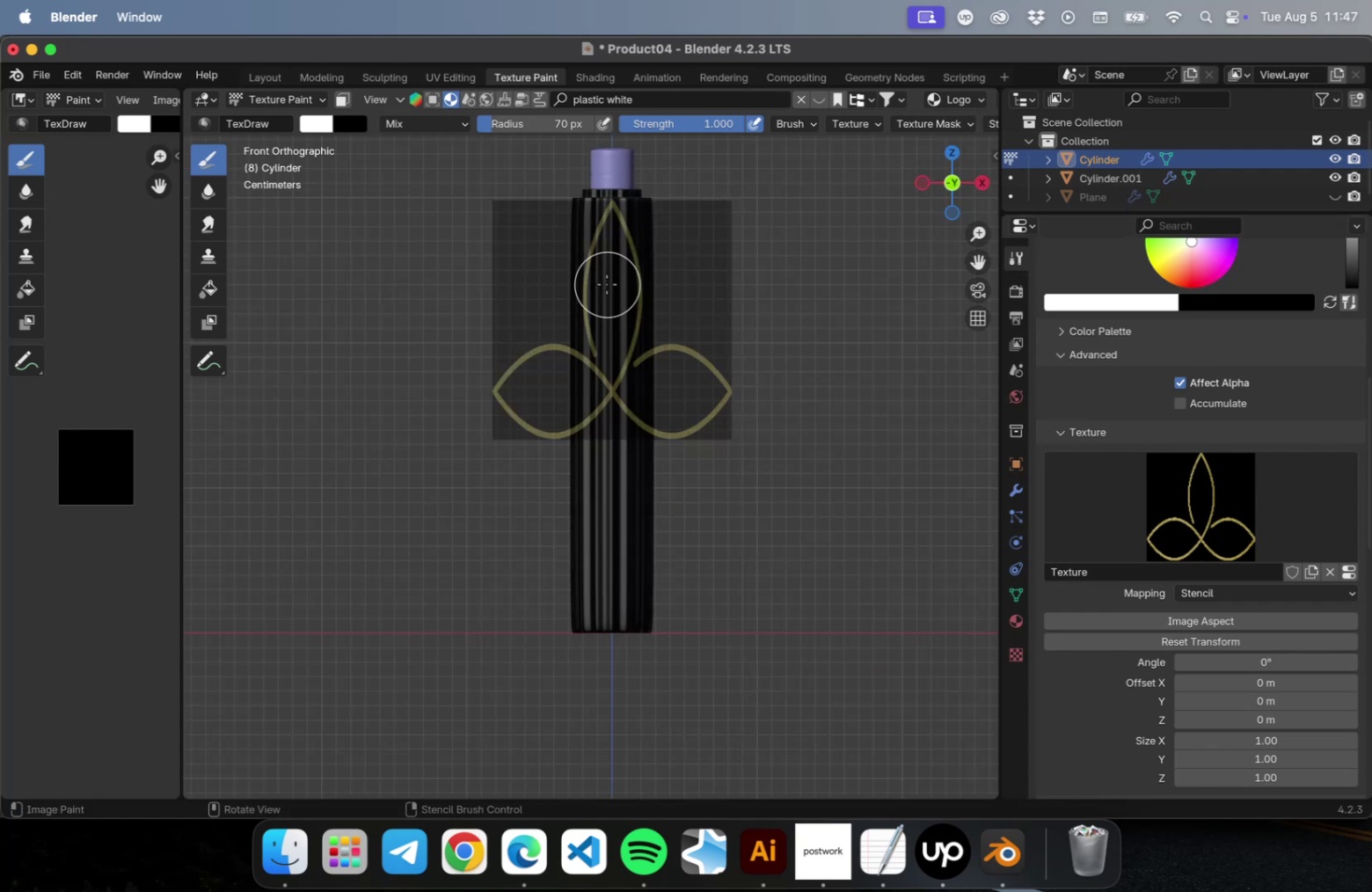 
scroll: coordinate [625, 276], scroll_direction: up, amount: 5.0
 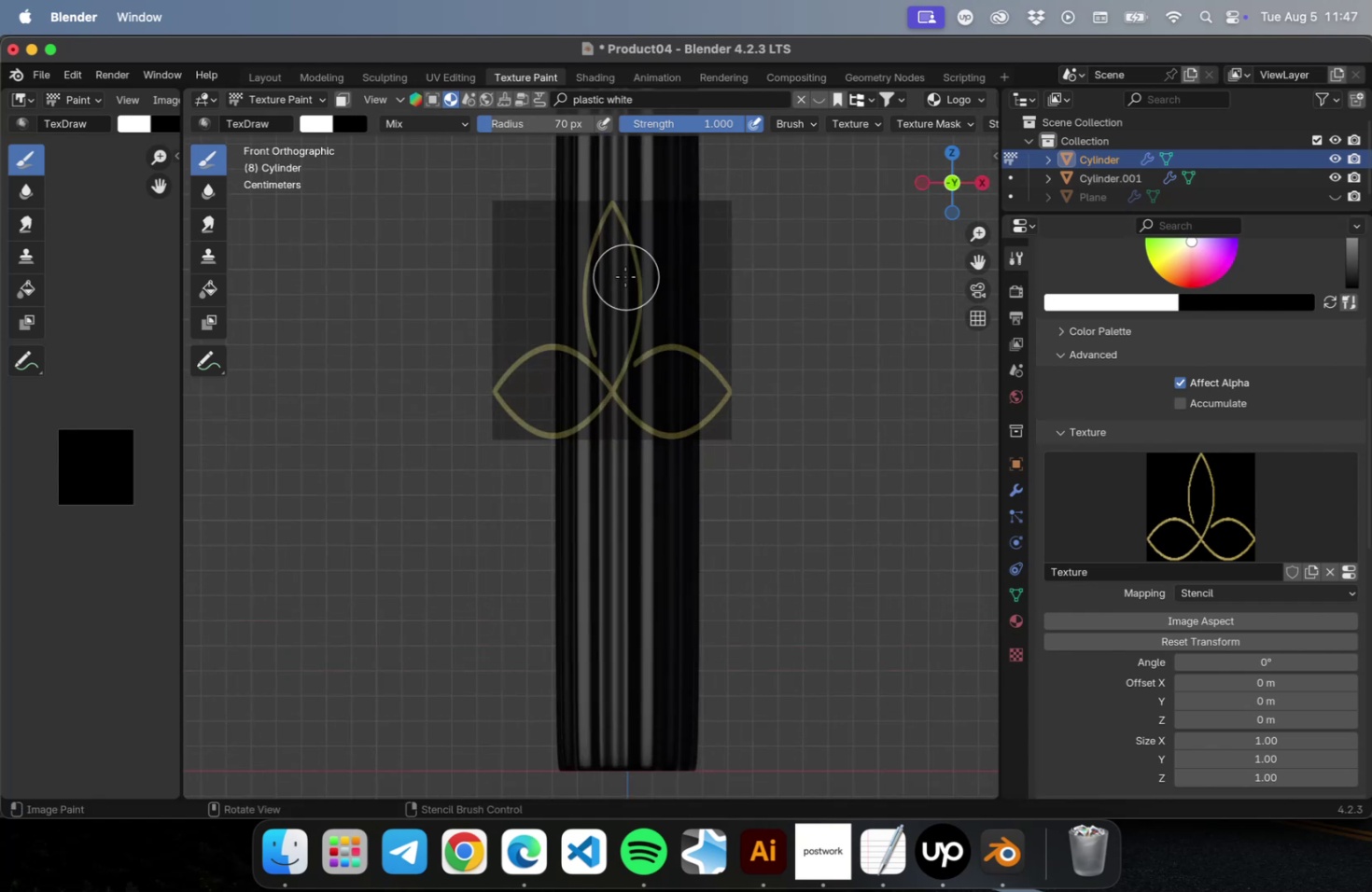 
hold_key(key=OptionLeft, duration=0.87)
 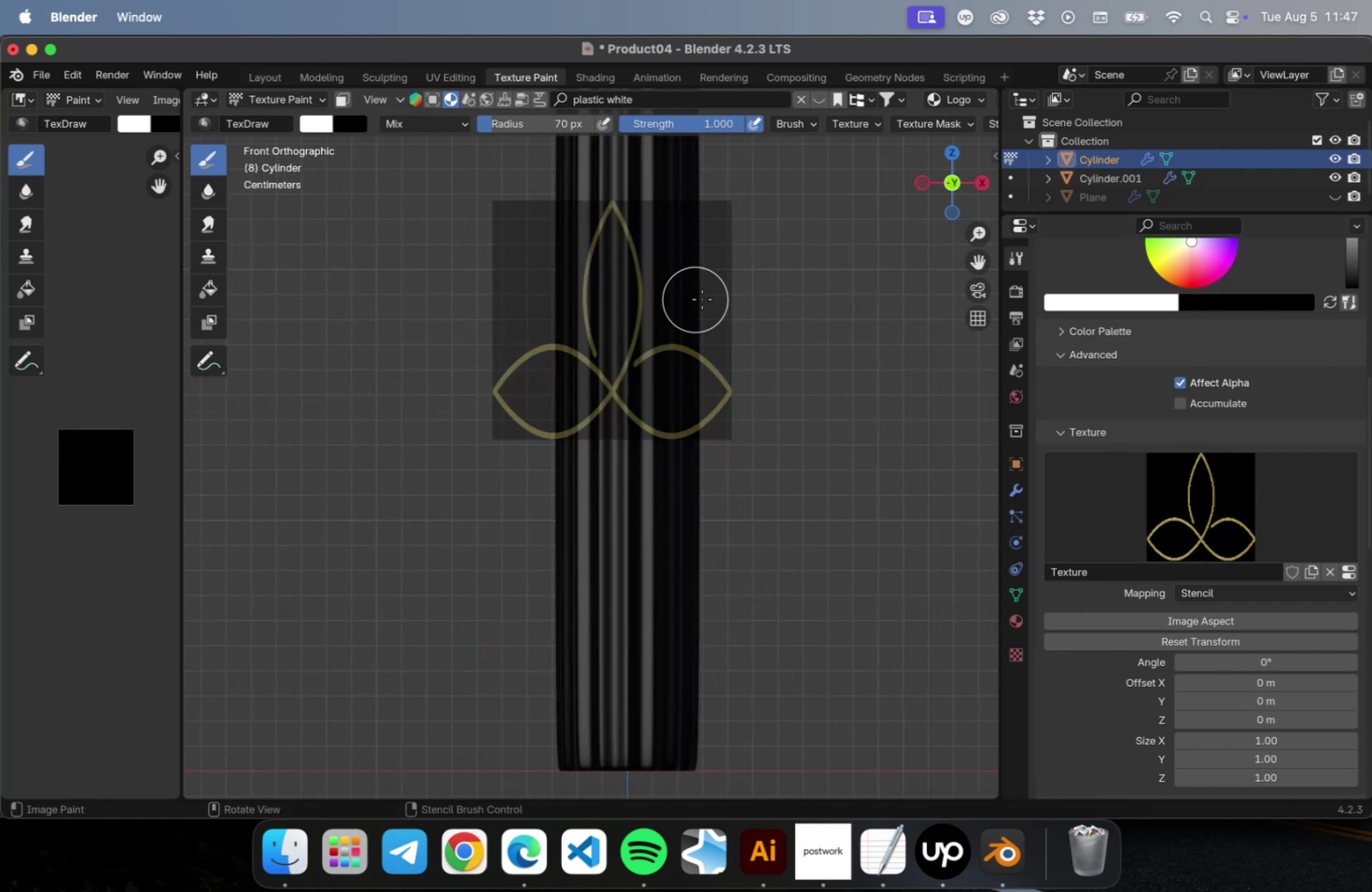 
hold_key(key=ShiftLeft, duration=3.29)
 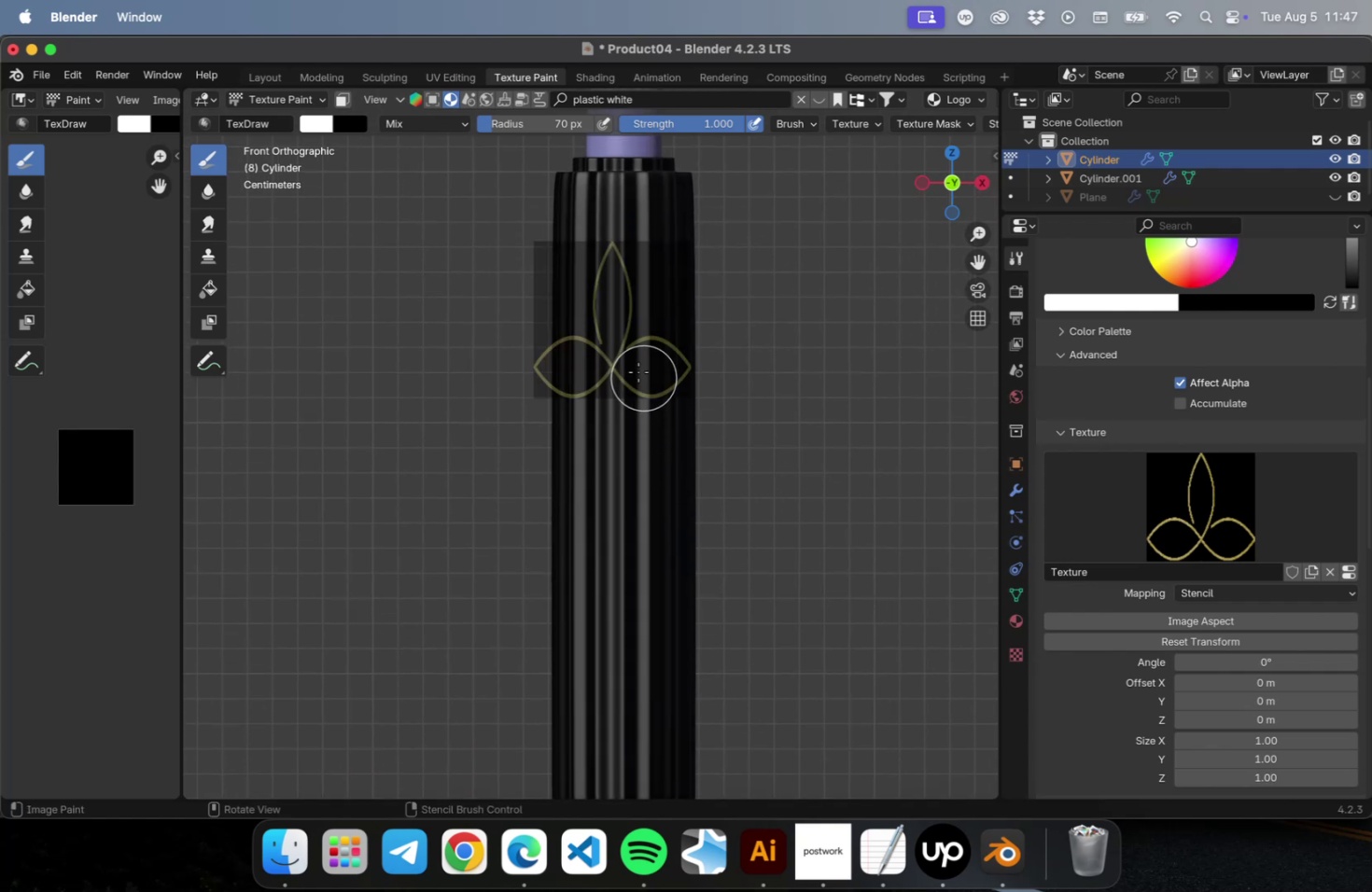 
left_click_drag(start_coordinate=[625, 348], to_coordinate=[647, 343])
 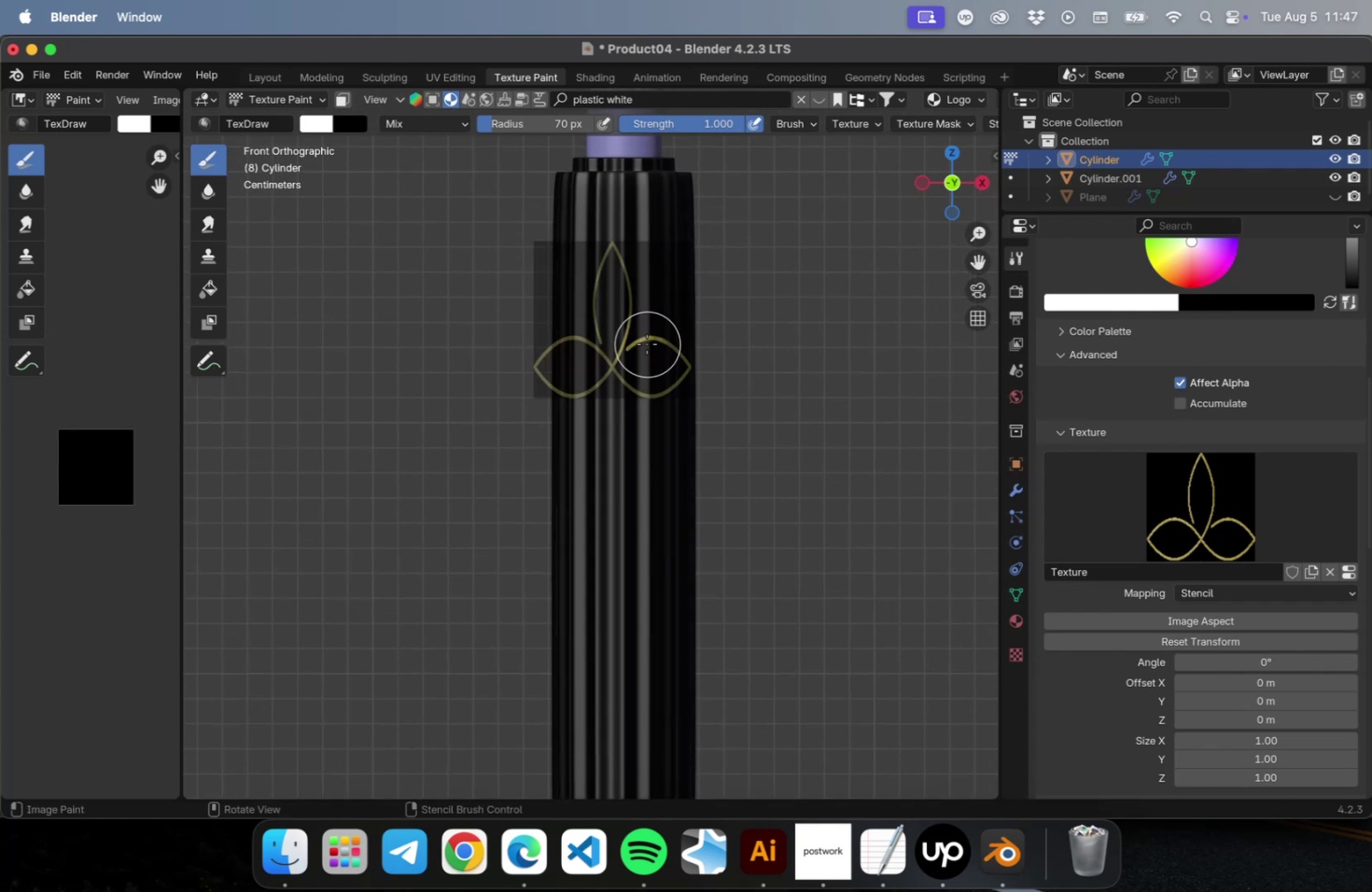 
key(Meta+CommandLeft)
 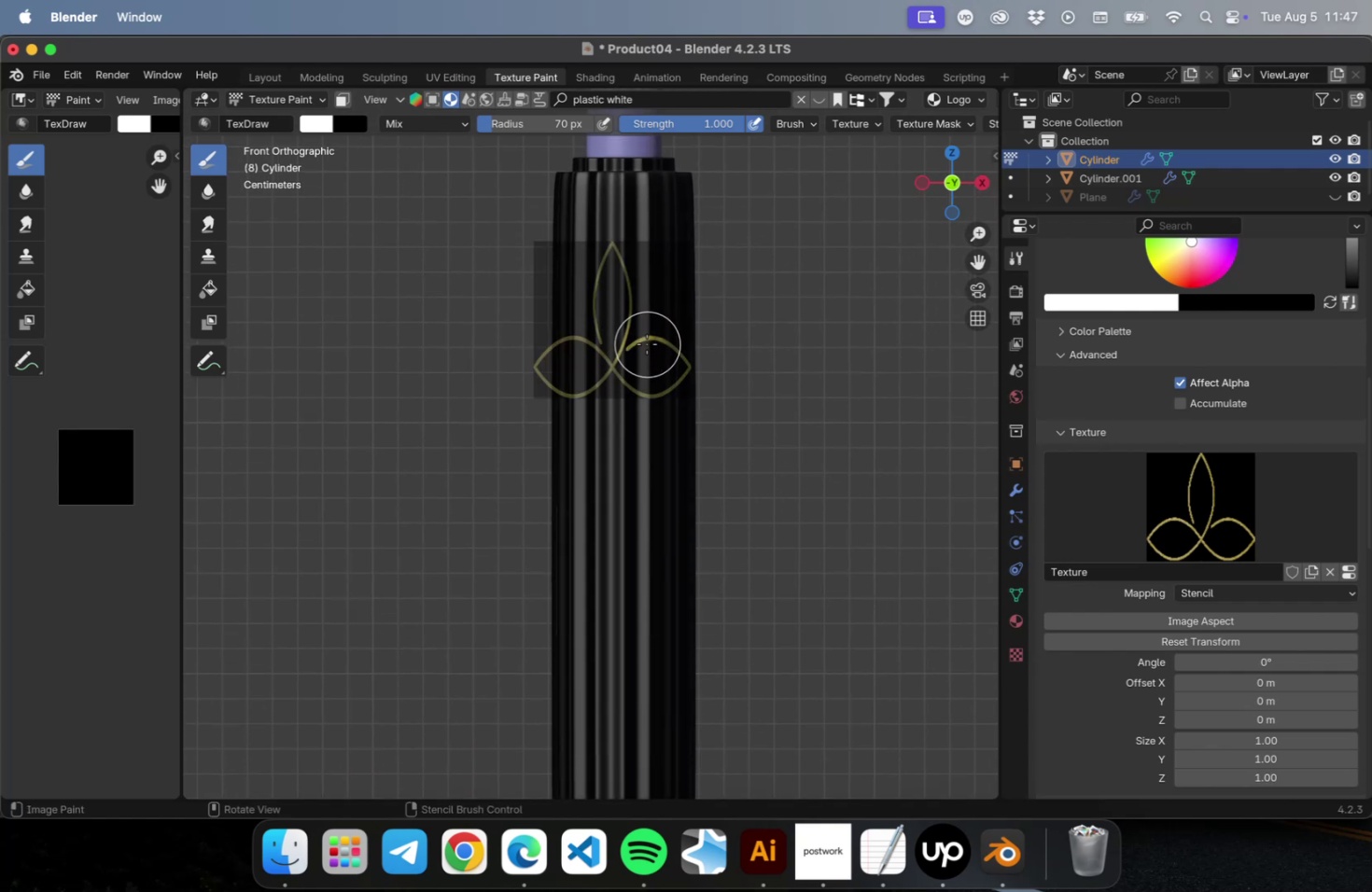 
key(Meta+Z)
 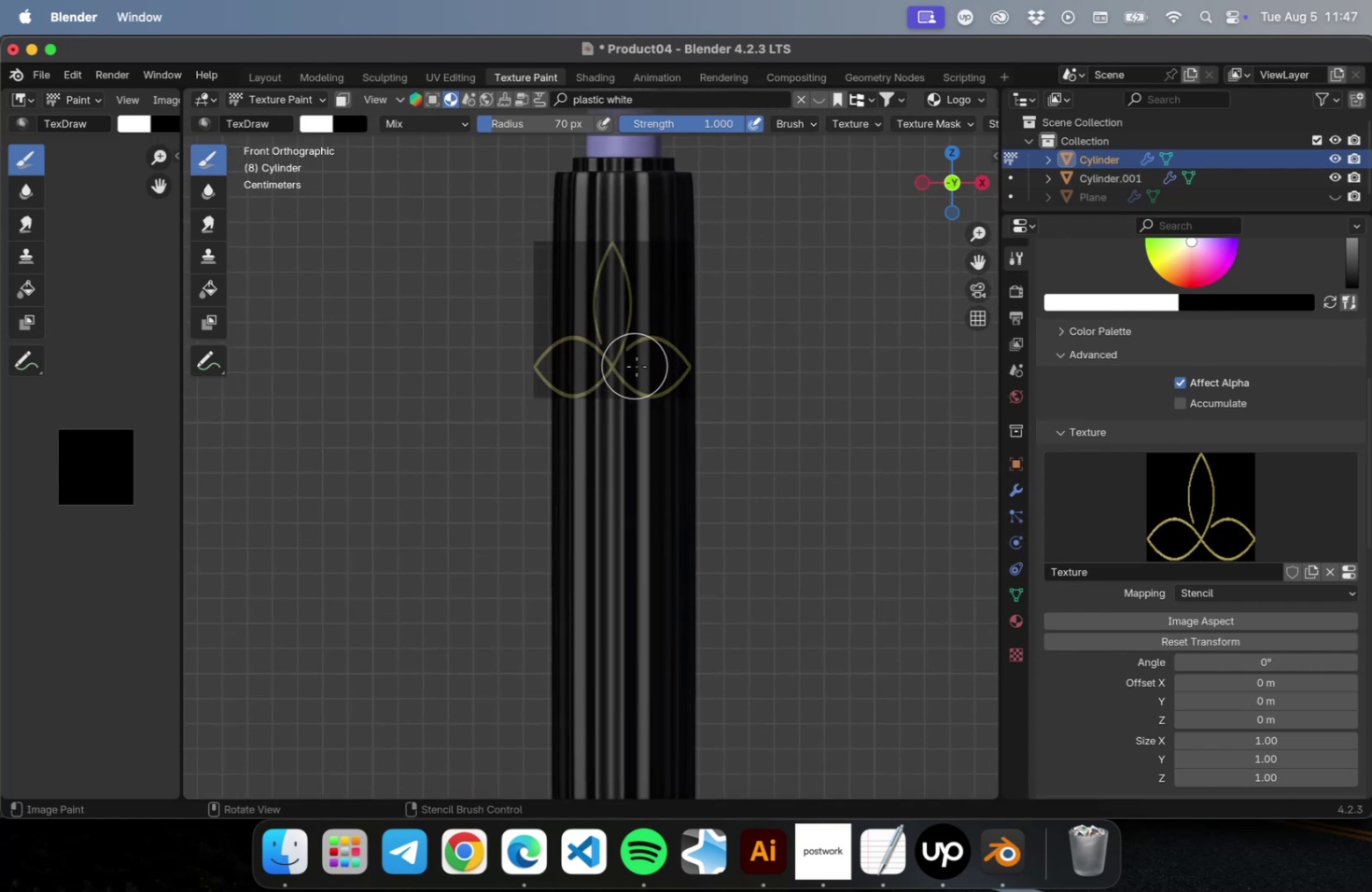 
hold_key(key=OptionLeft, duration=0.33)
 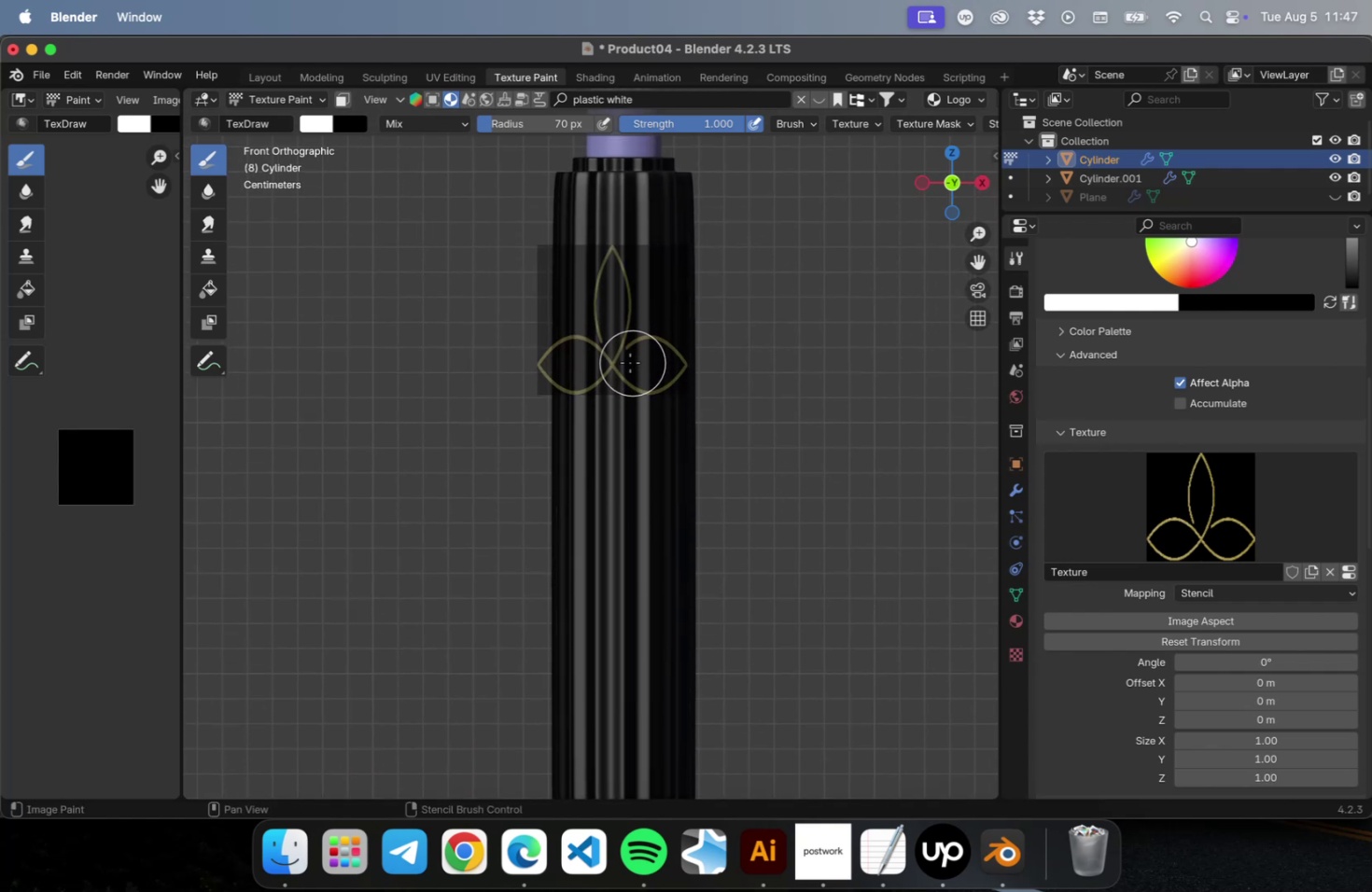 
hold_key(key=ShiftLeft, duration=2.52)
 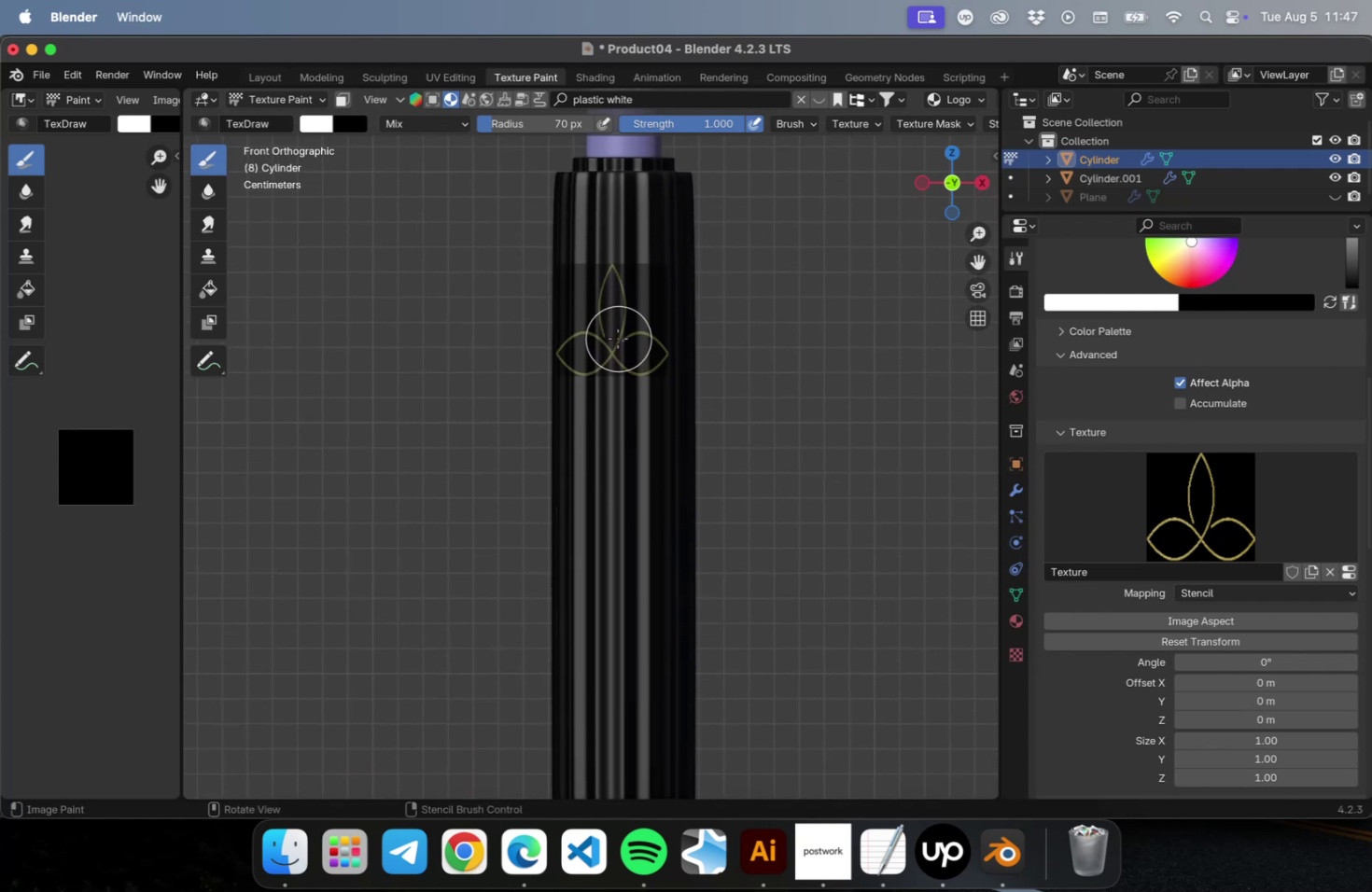 
hold_key(key=ShiftLeft, duration=0.38)
 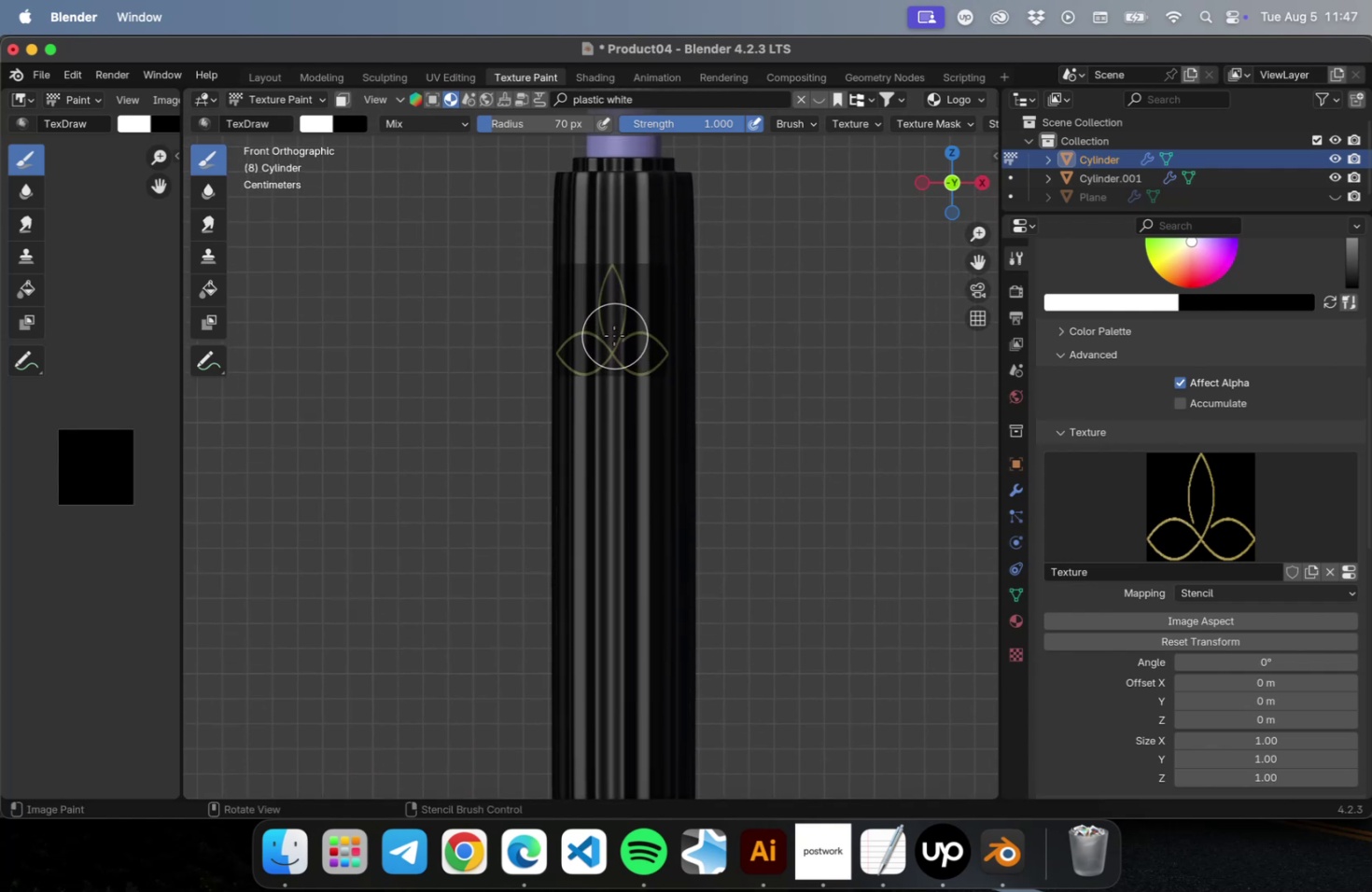 
hold_key(key=ShiftLeft, duration=0.96)
left_click_drag(start_coordinate=[615, 335], to_coordinate=[623, 328])
 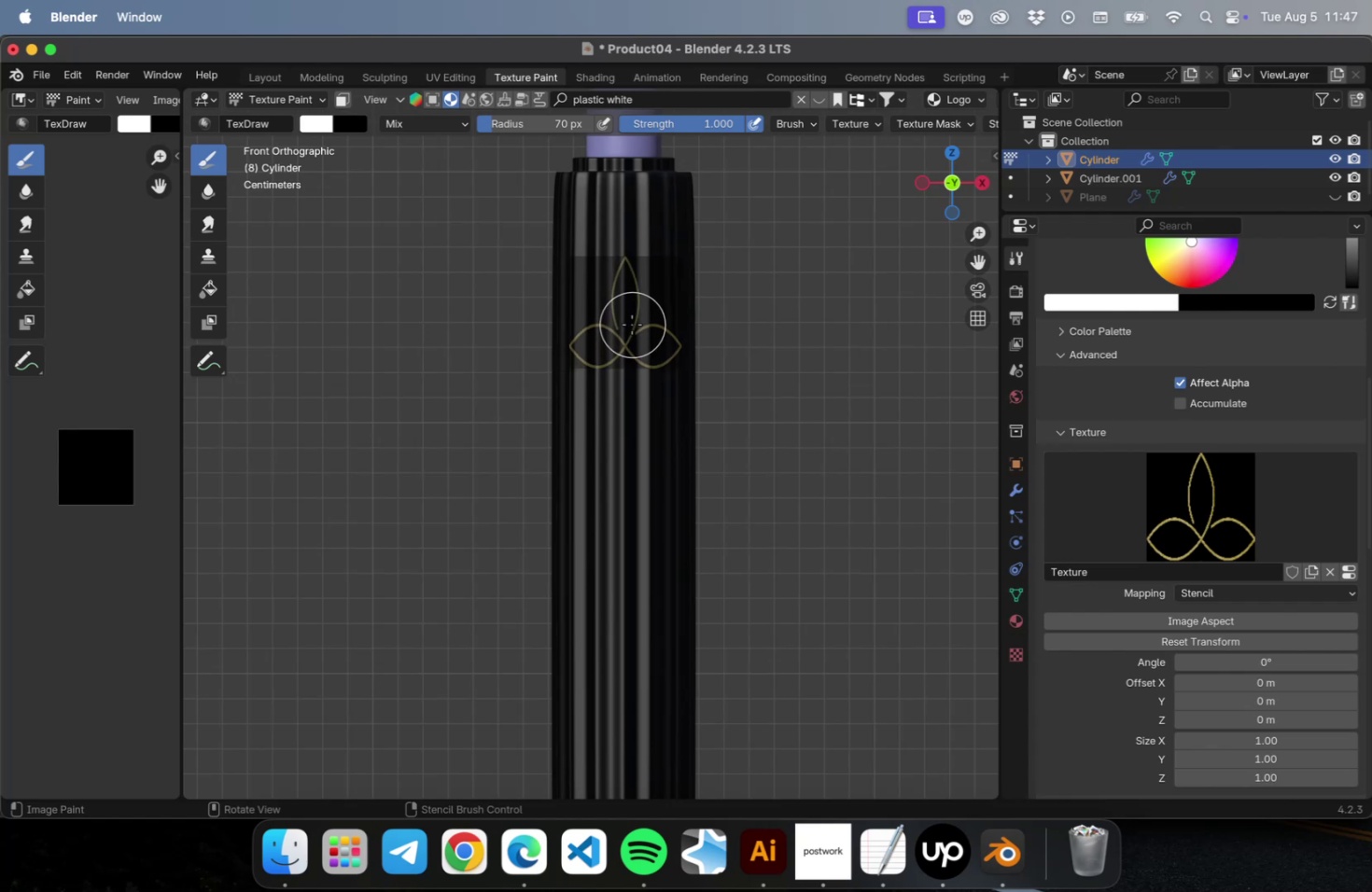 
scroll: coordinate [635, 320], scroll_direction: up, amount: 5.0
 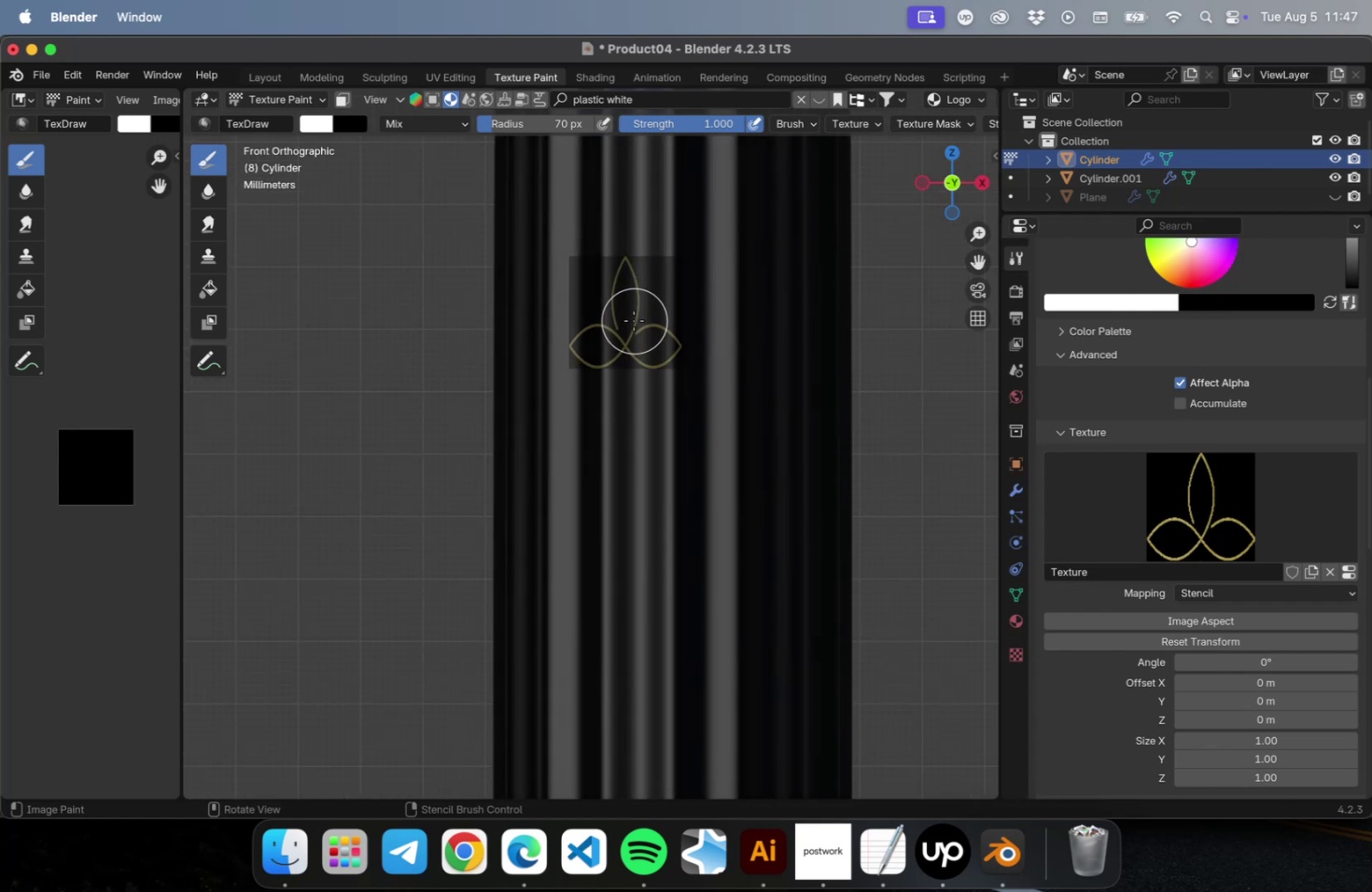 
hold_key(key=ShiftLeft, duration=1.69)
 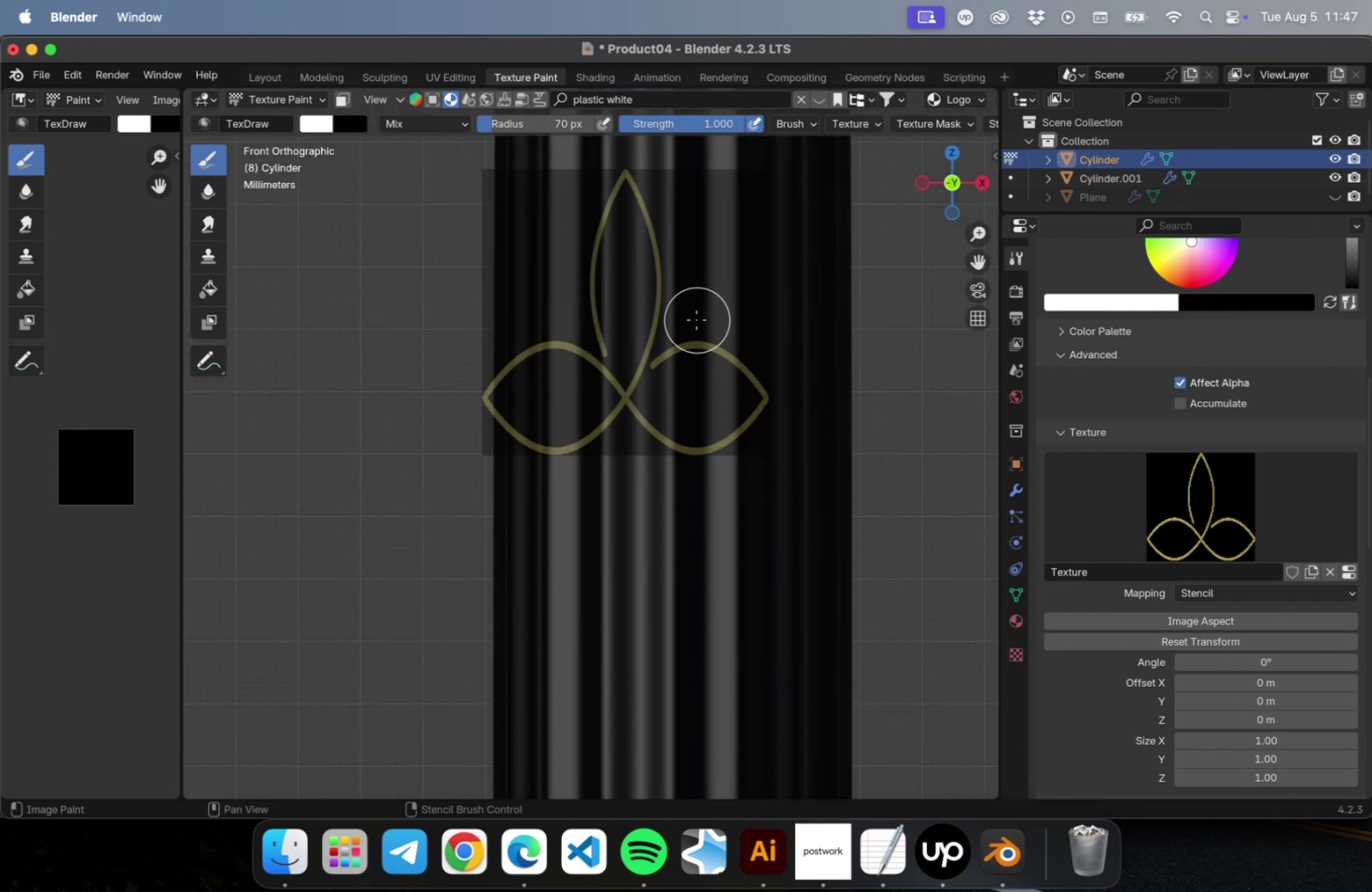 
hold_key(key=ShiftLeft, duration=1.06)
 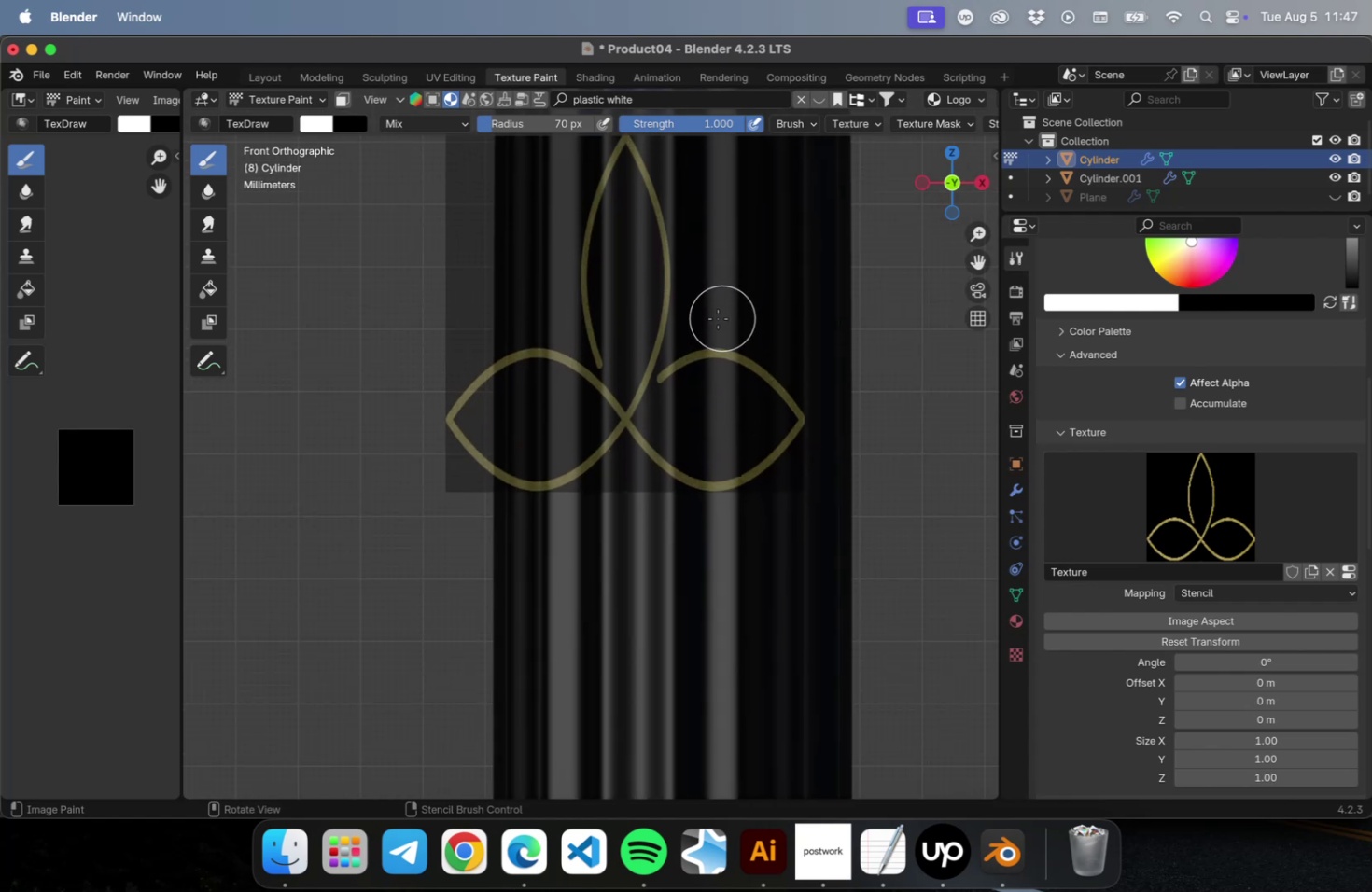 
hold_key(key=ShiftLeft, duration=1.17)
 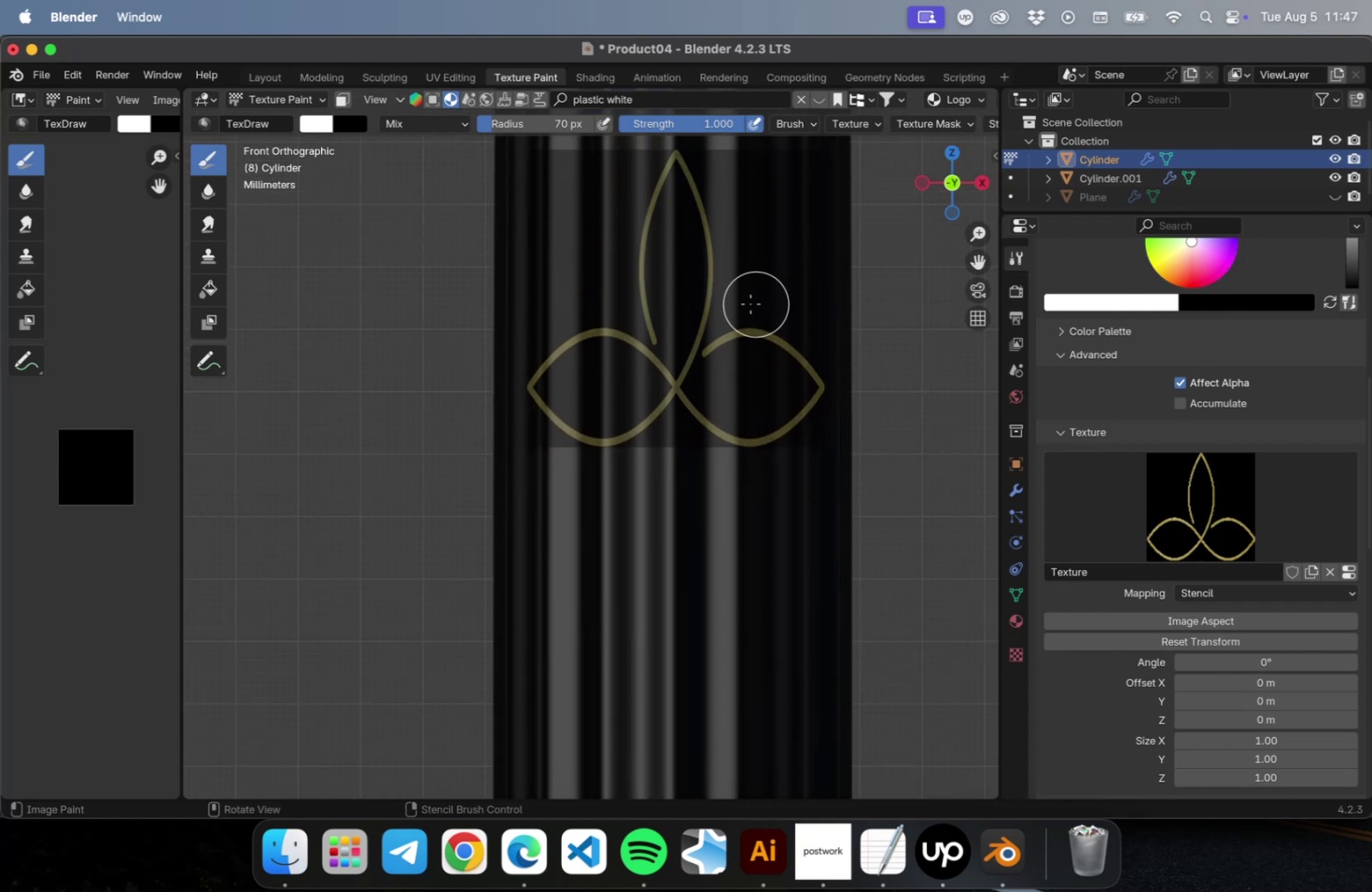 
left_click_drag(start_coordinate=[761, 320], to_coordinate=[733, 435])
 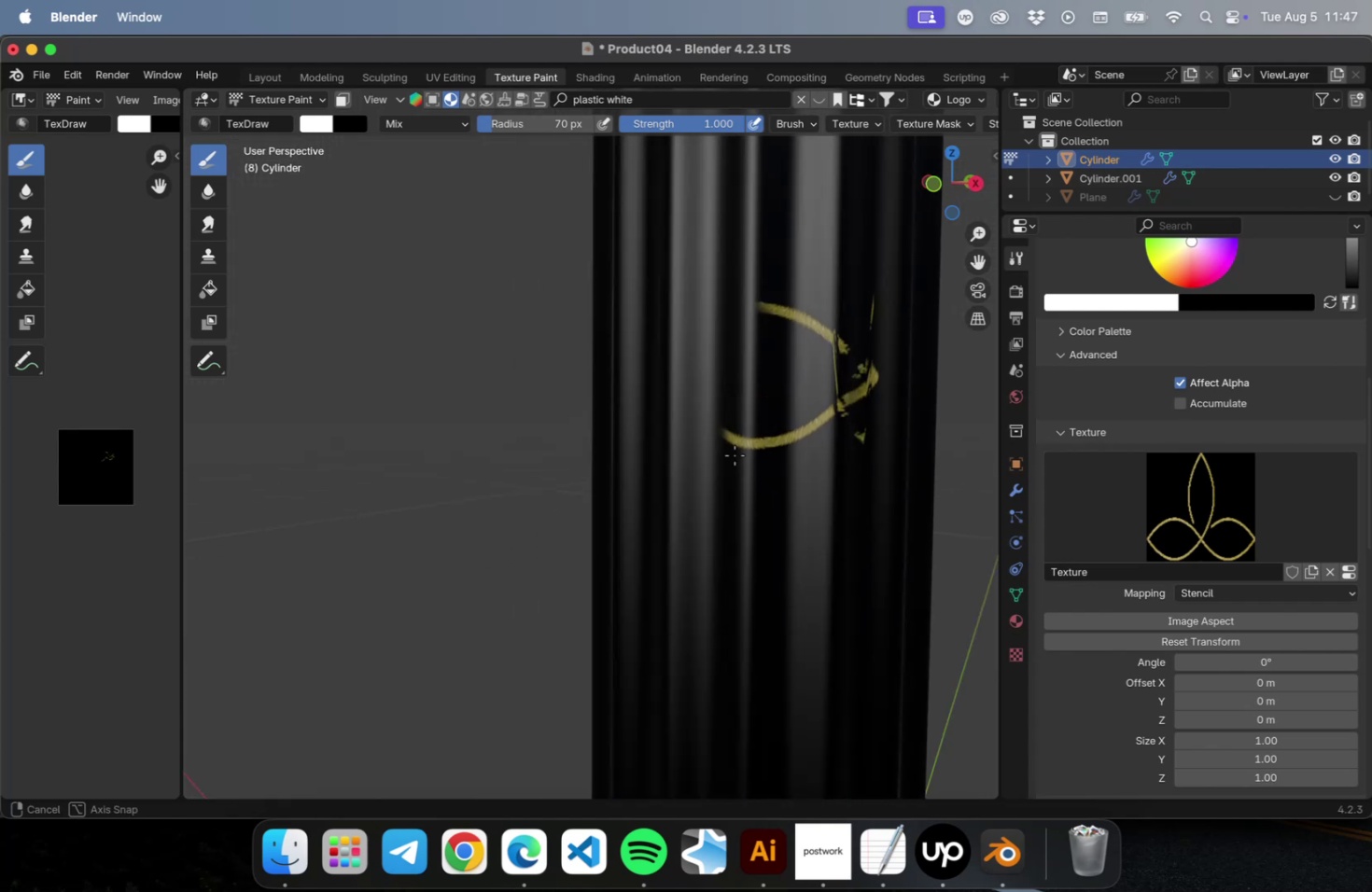 
hold_key(key=CommandLeft, duration=0.32)
 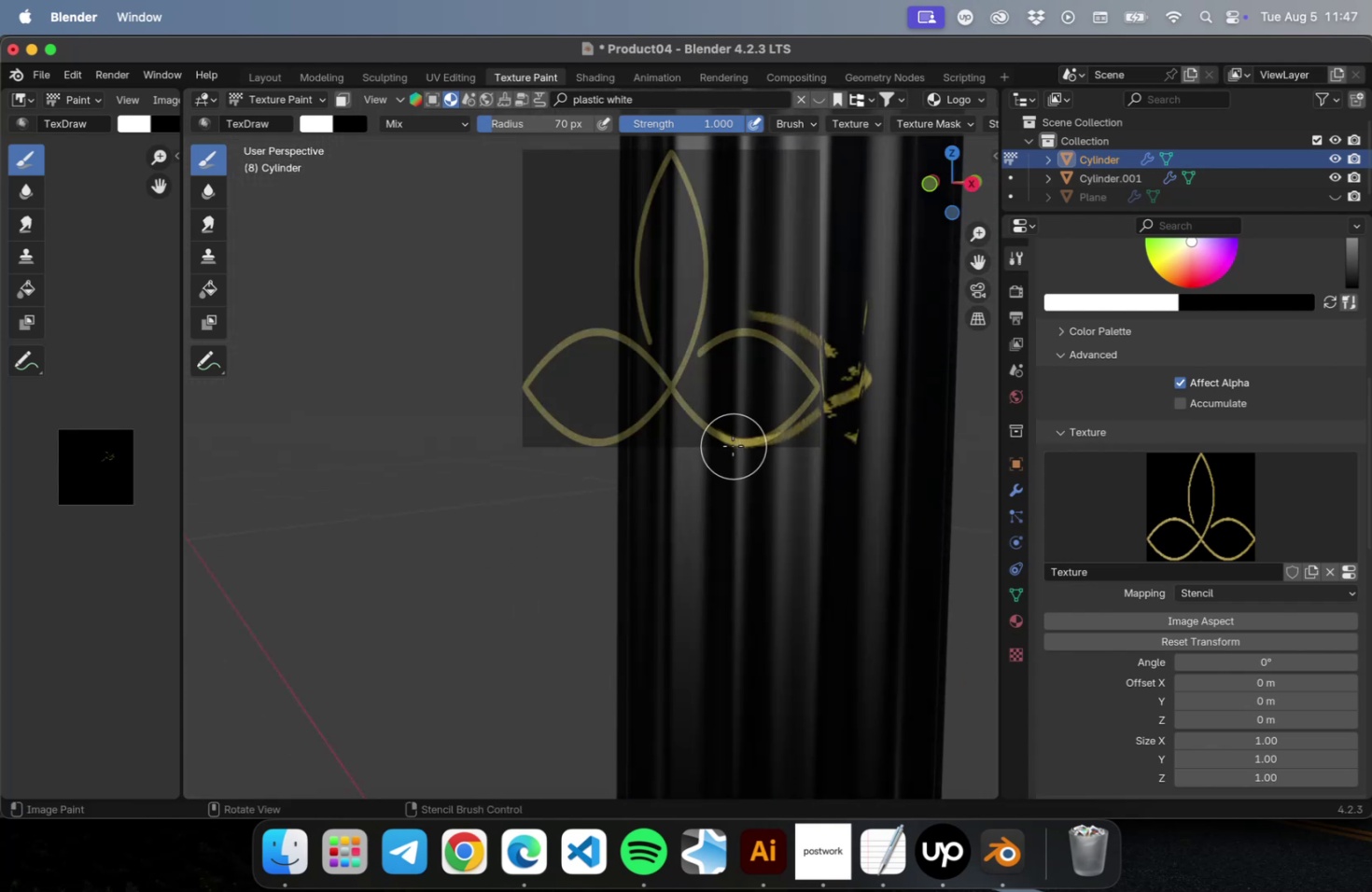 
key(Meta+Z)
 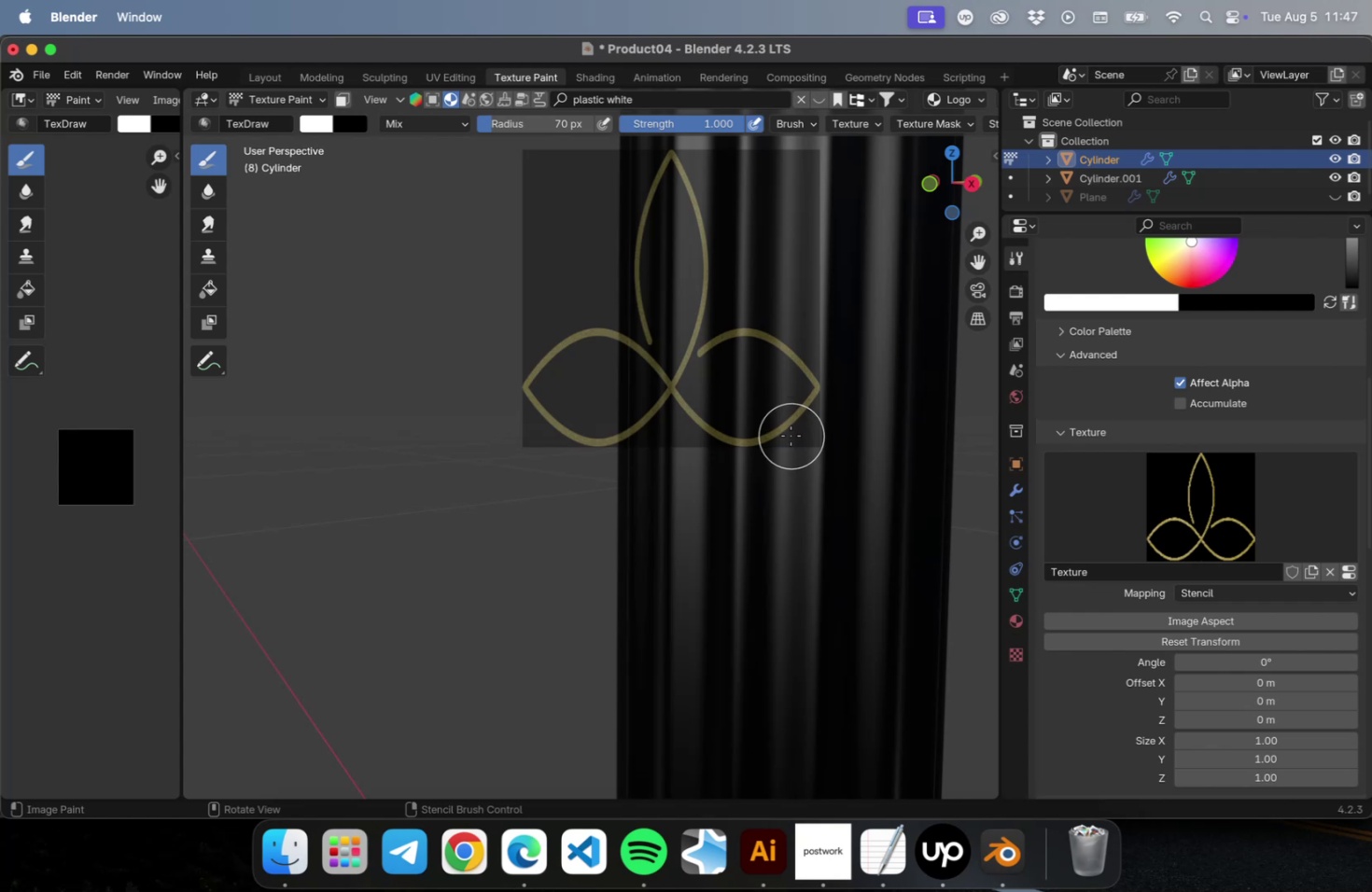 
wait(13.05)
 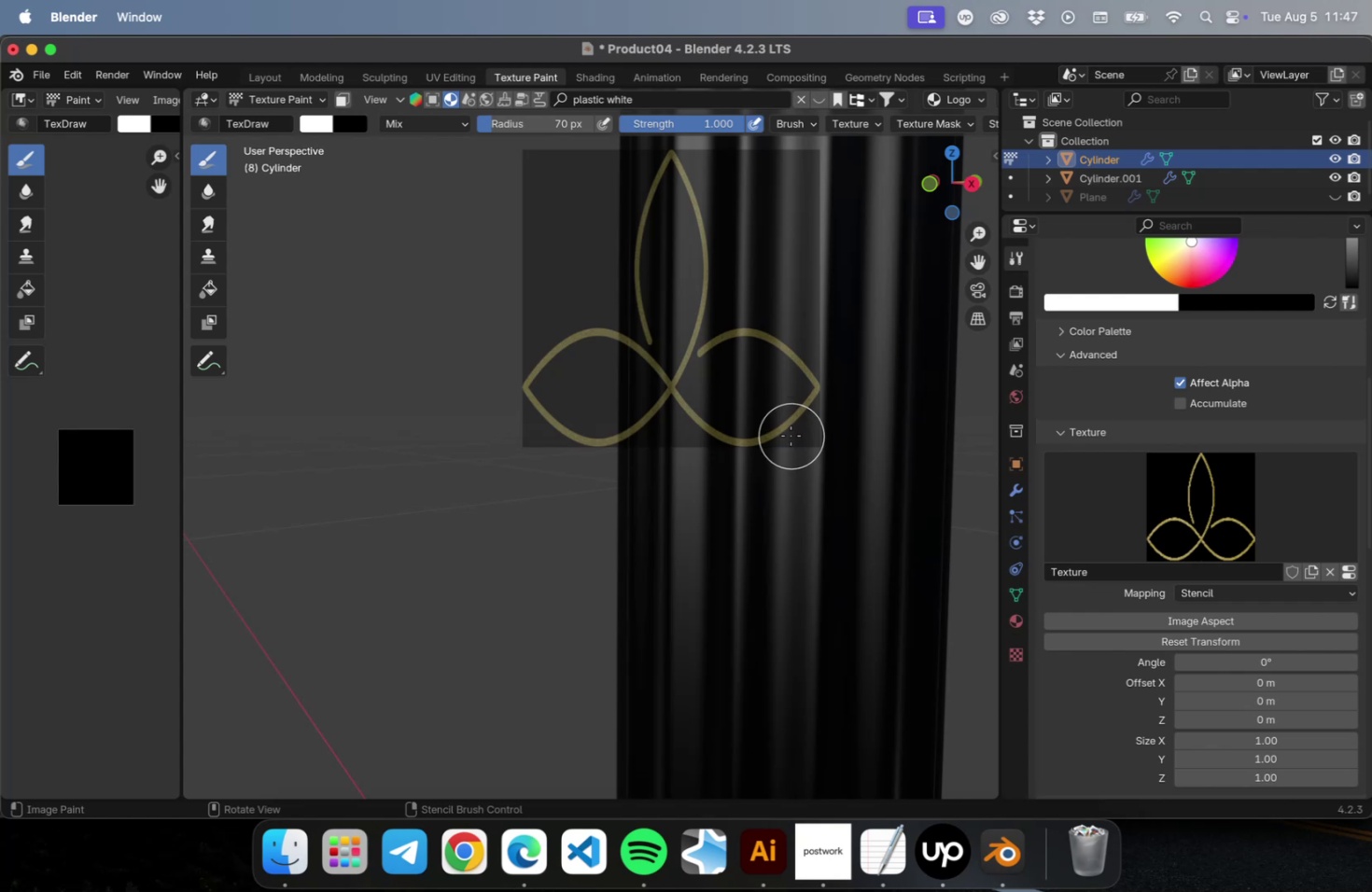 
hold_key(key=OptionLeft, duration=0.72)
 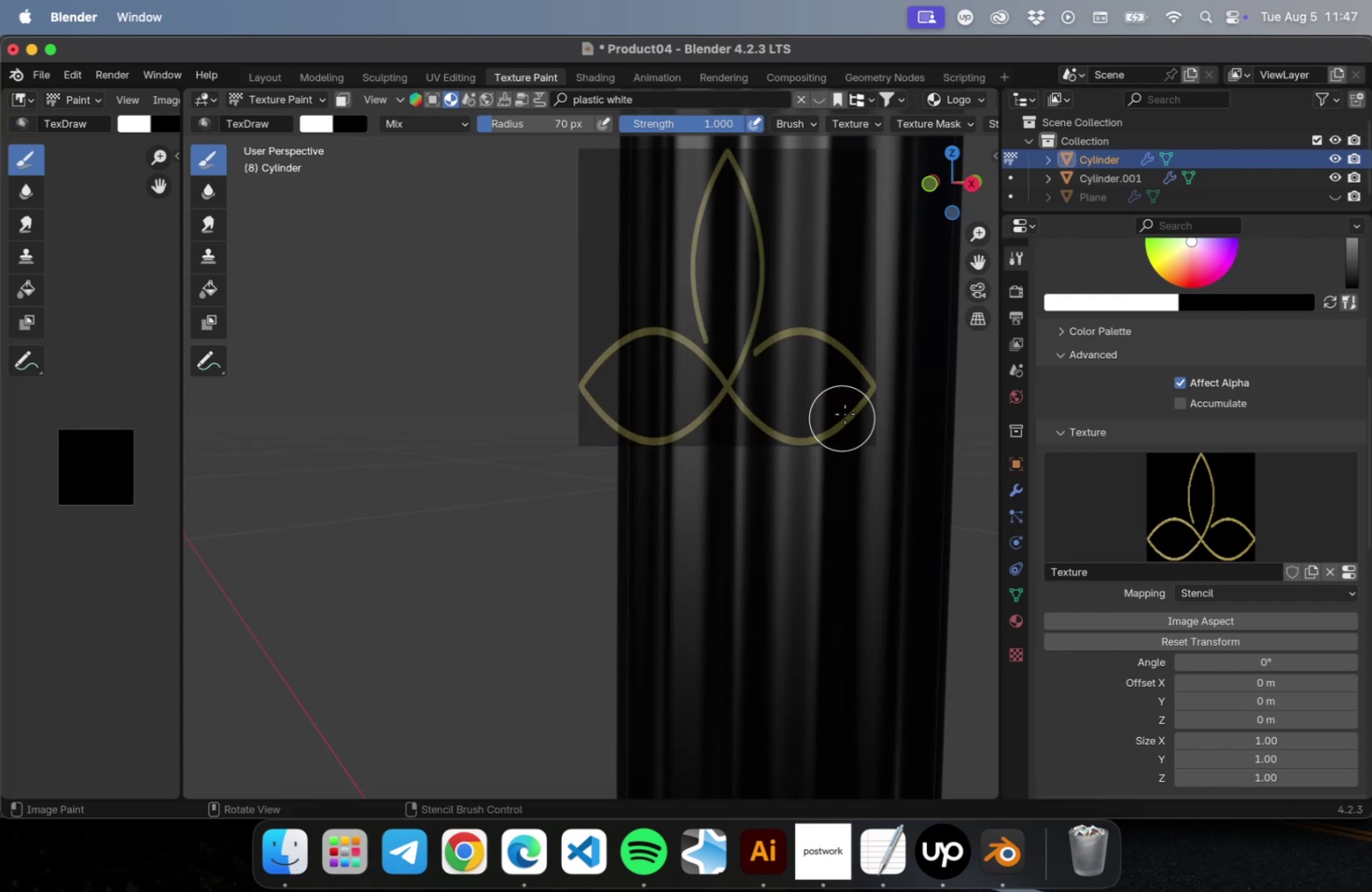 
left_click_drag(start_coordinate=[840, 421], to_coordinate=[862, 472])
 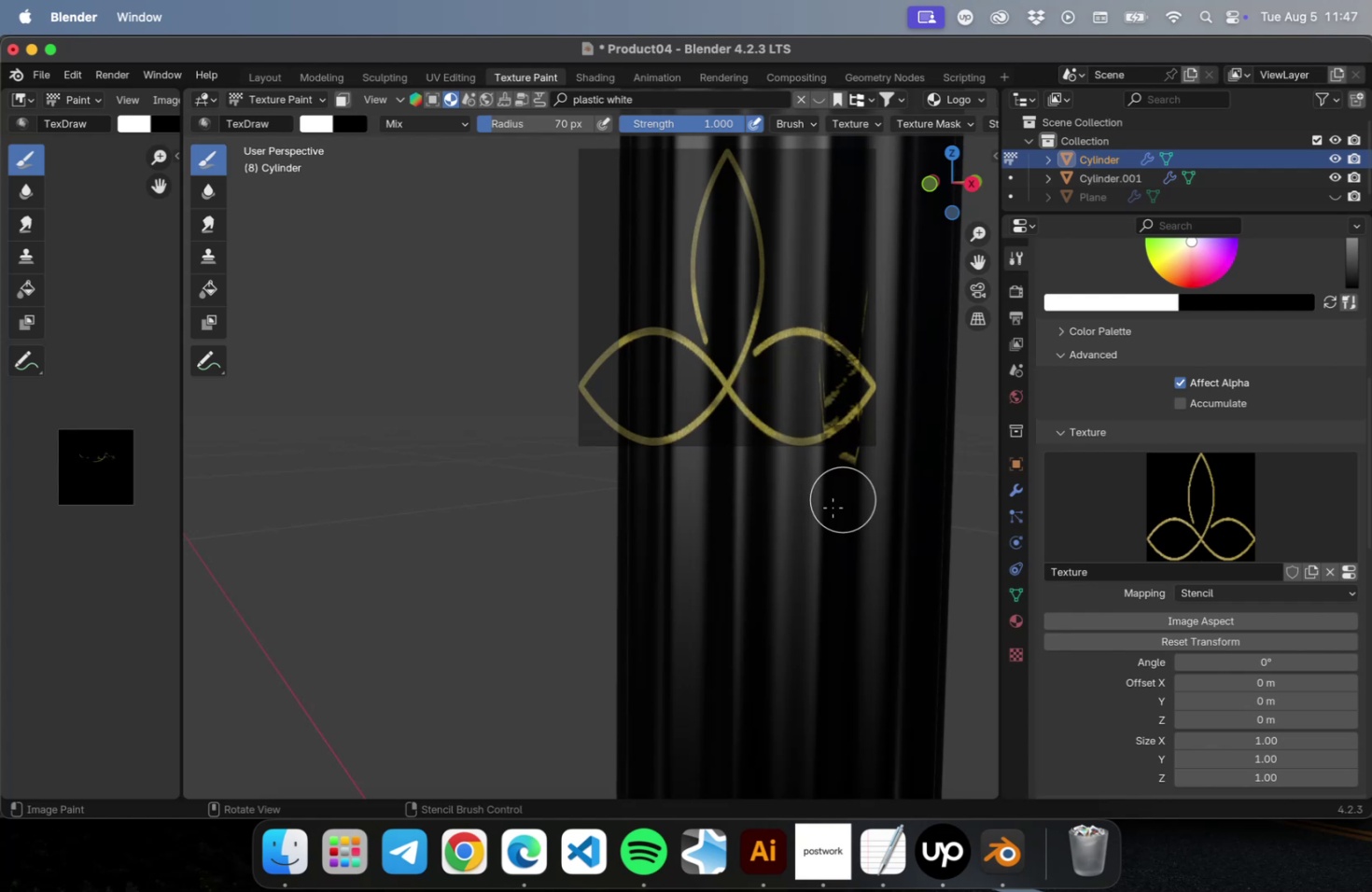 
key(Meta+Z)
 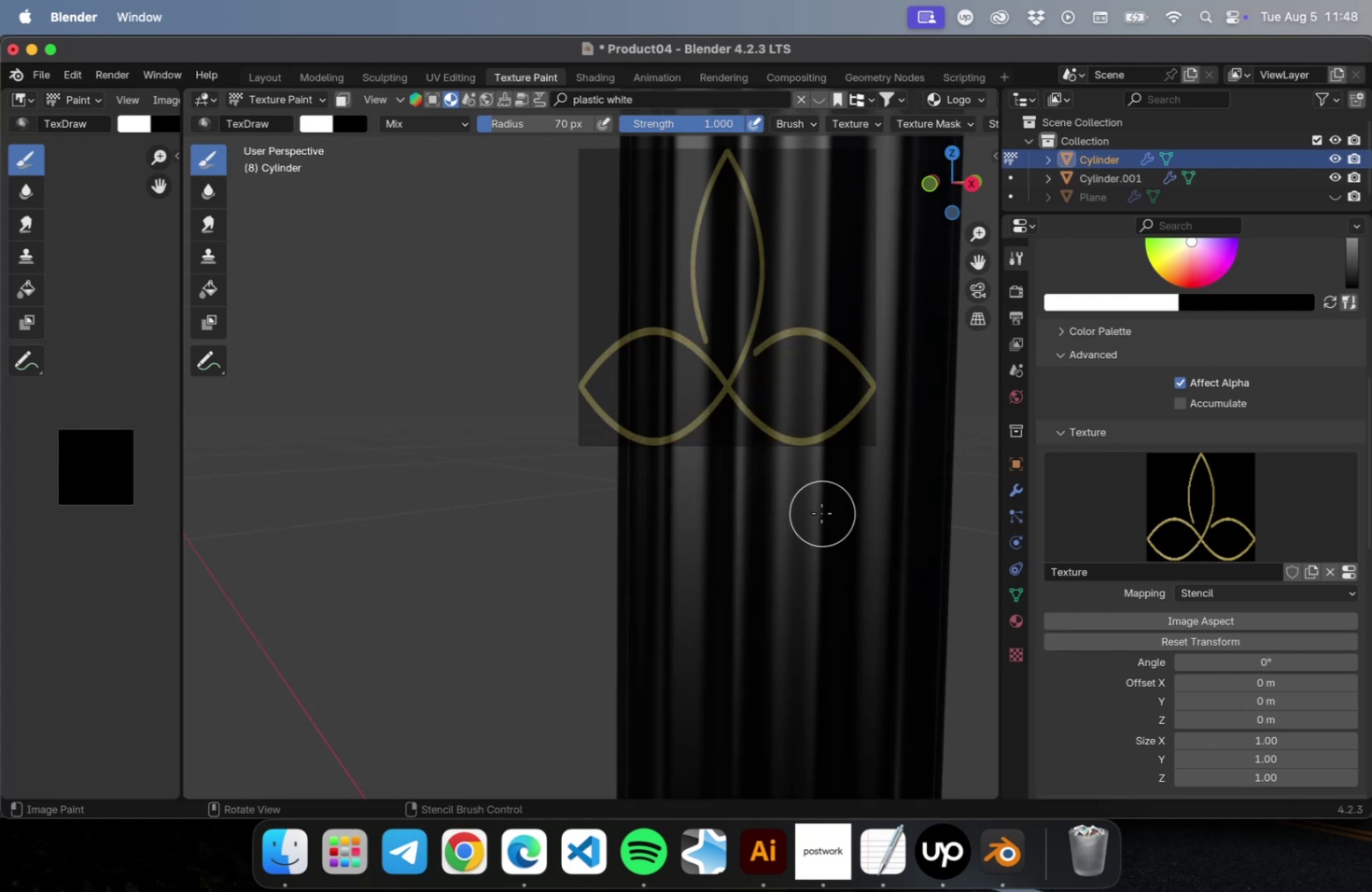 
key(NumLock)
 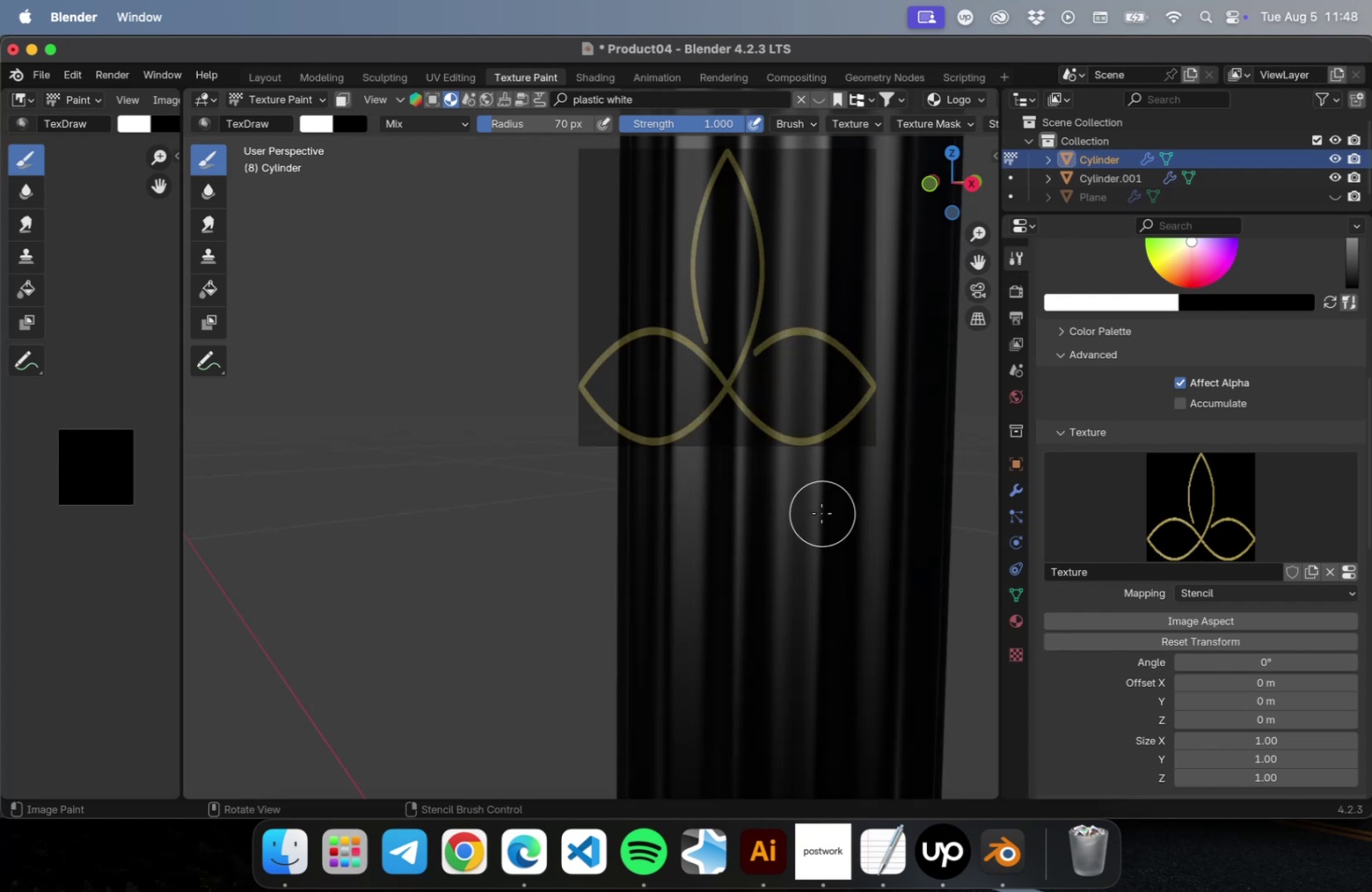 
key(Numpad1)
 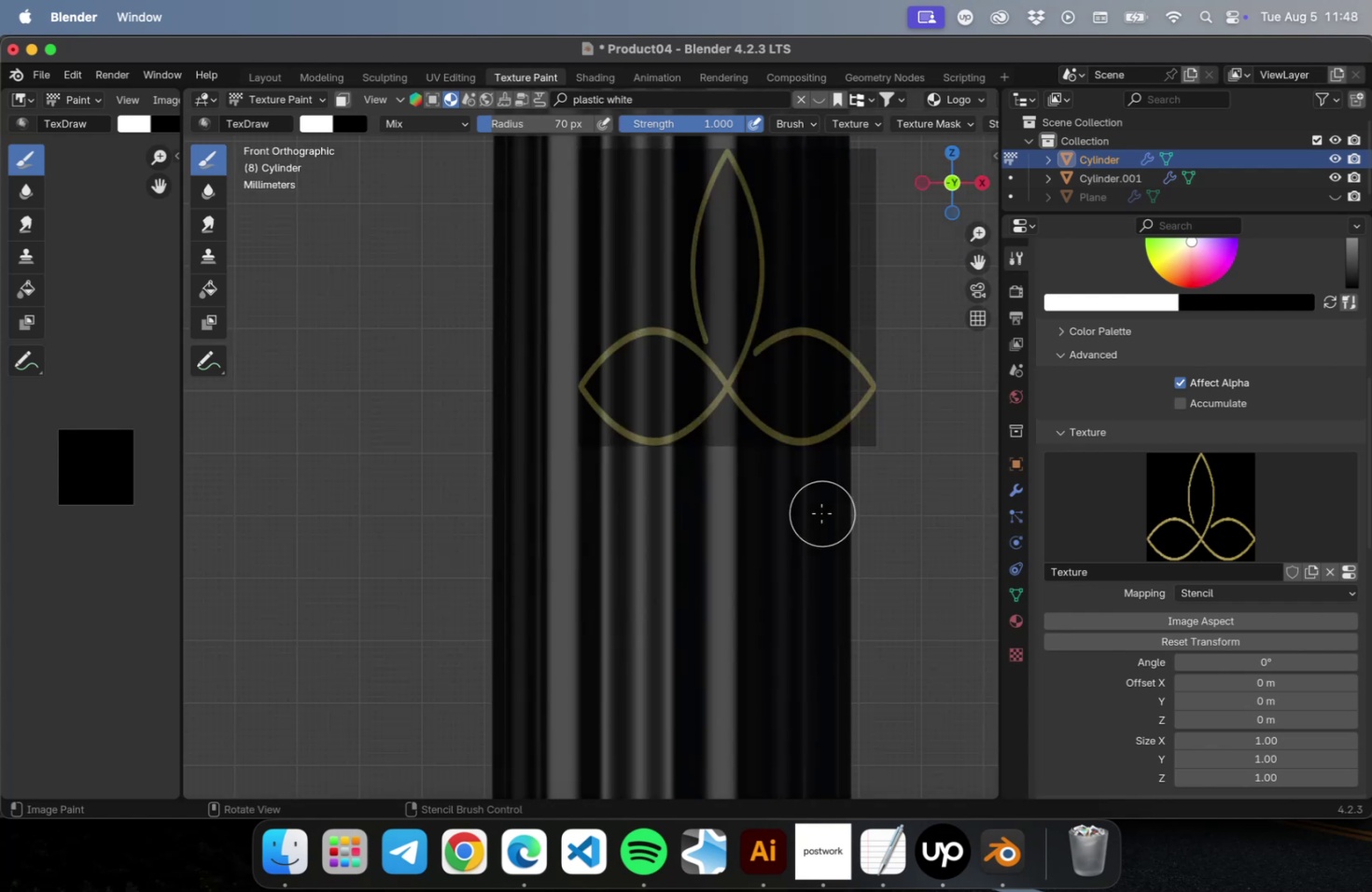 
key(Shift+ShiftLeft)
 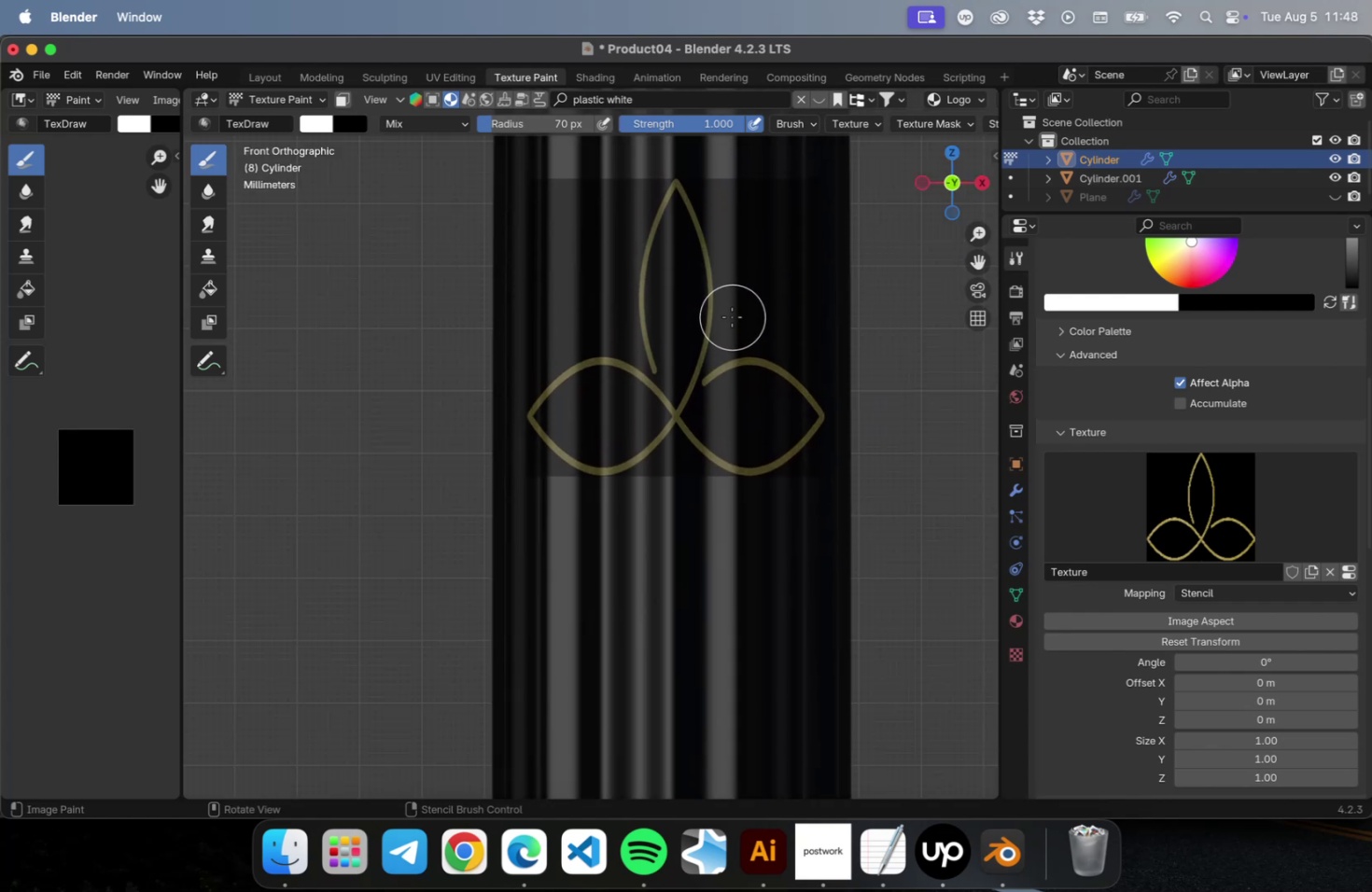 
hold_key(key=ShiftLeft, duration=1.05)
 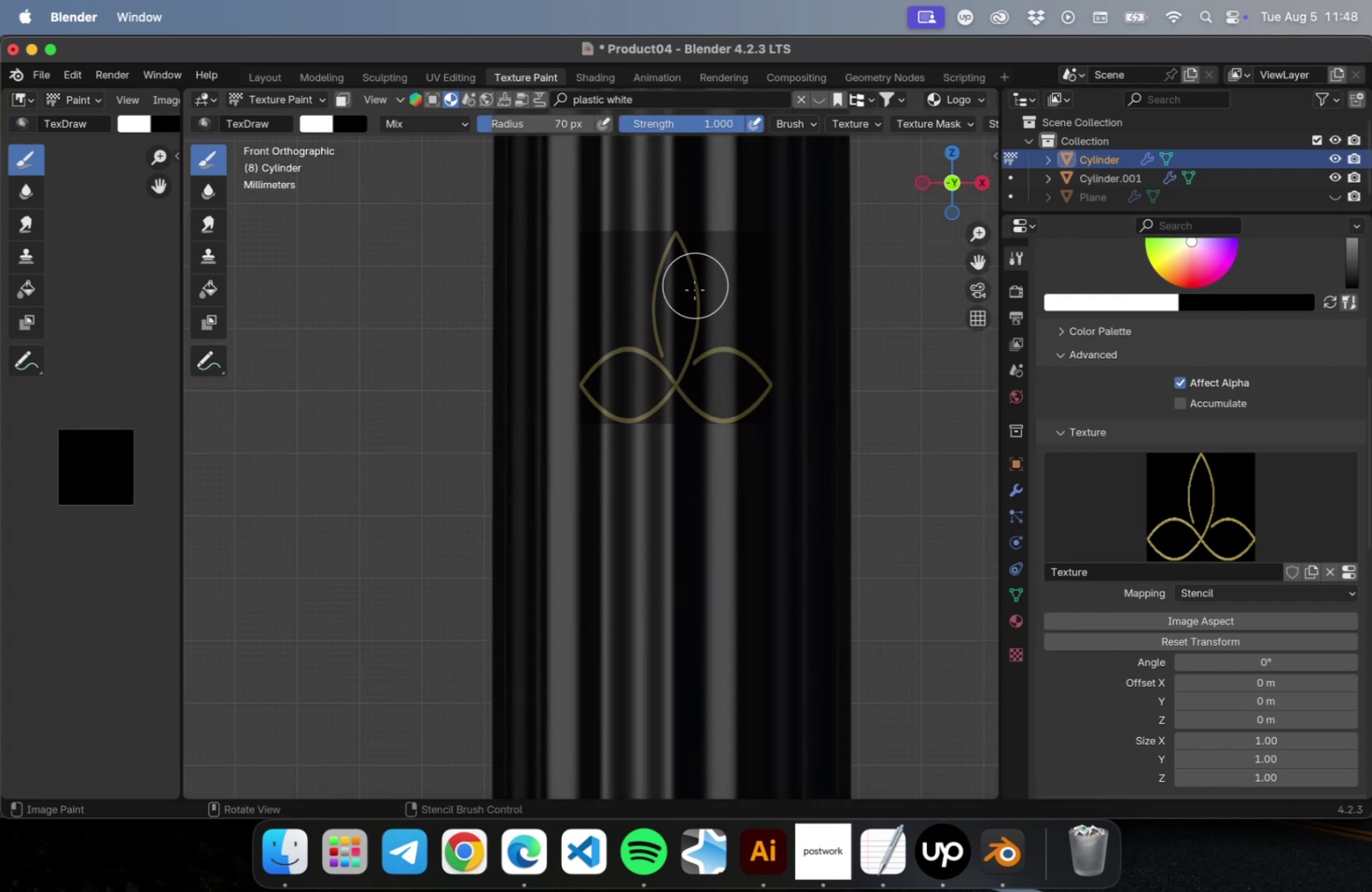 
left_click_drag(start_coordinate=[680, 251], to_coordinate=[677, 243])
 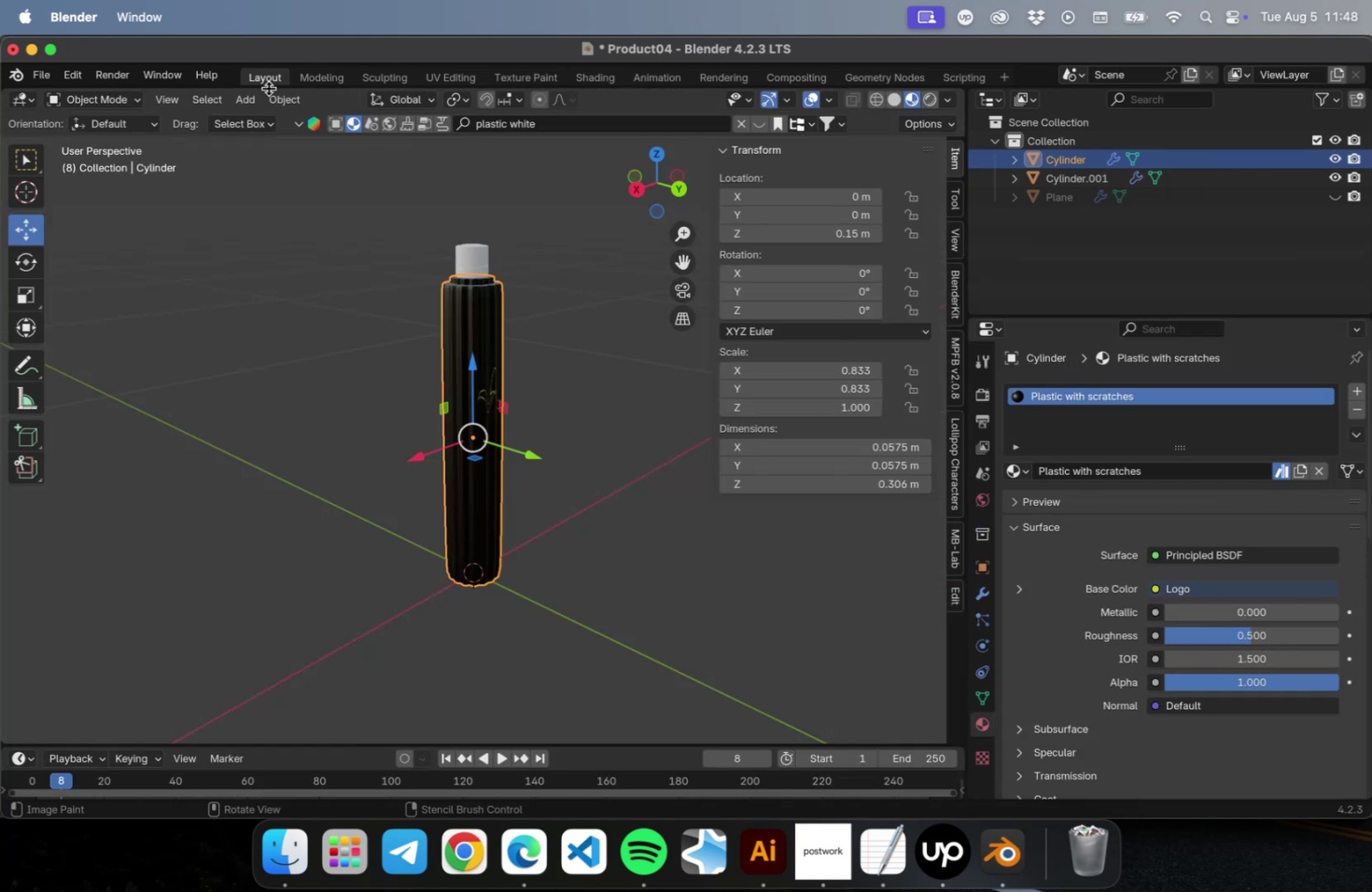 
left_click([637, 455])
 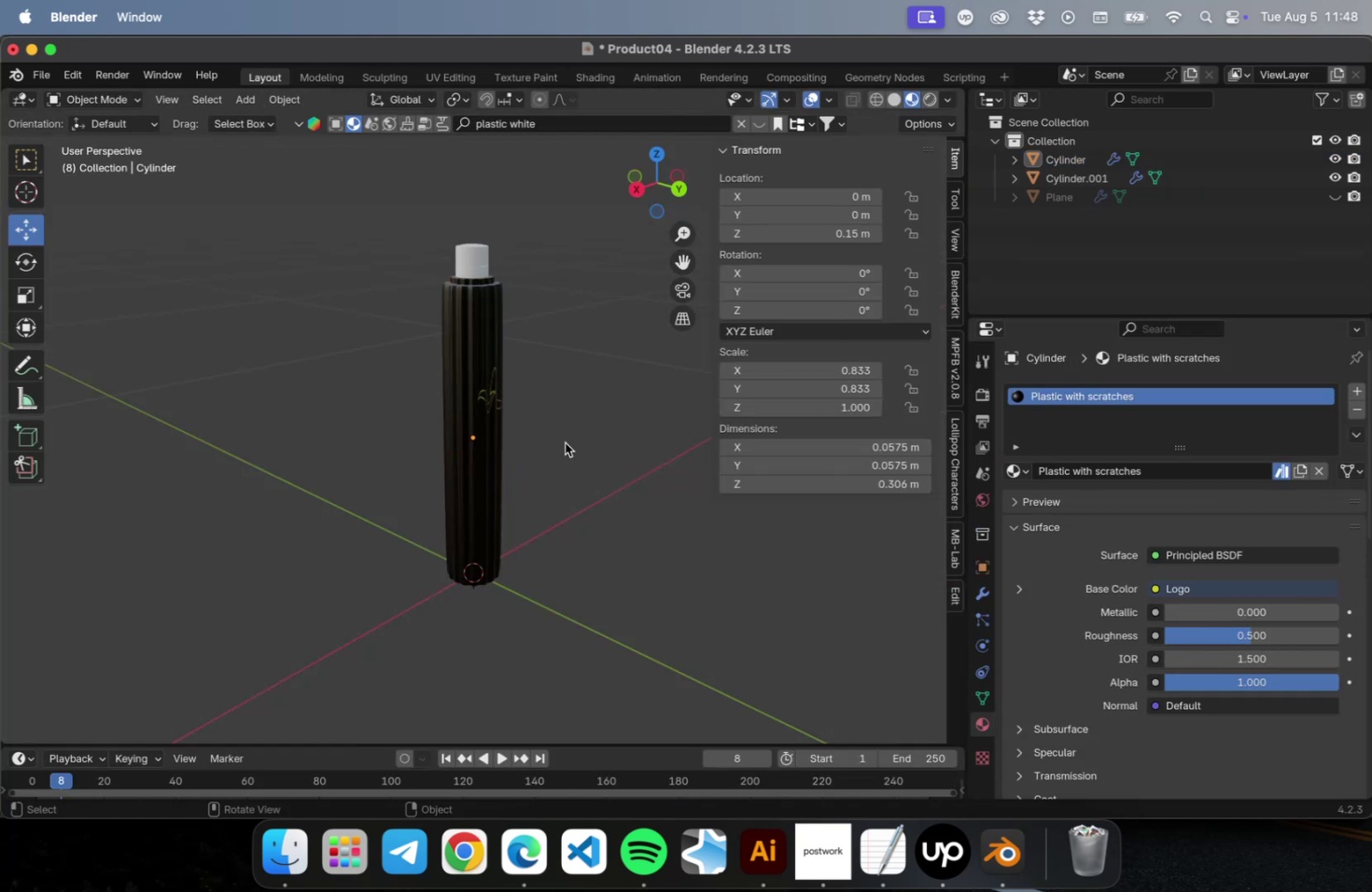 
scroll: coordinate [525, 390], scroll_direction: up, amount: 19.0
 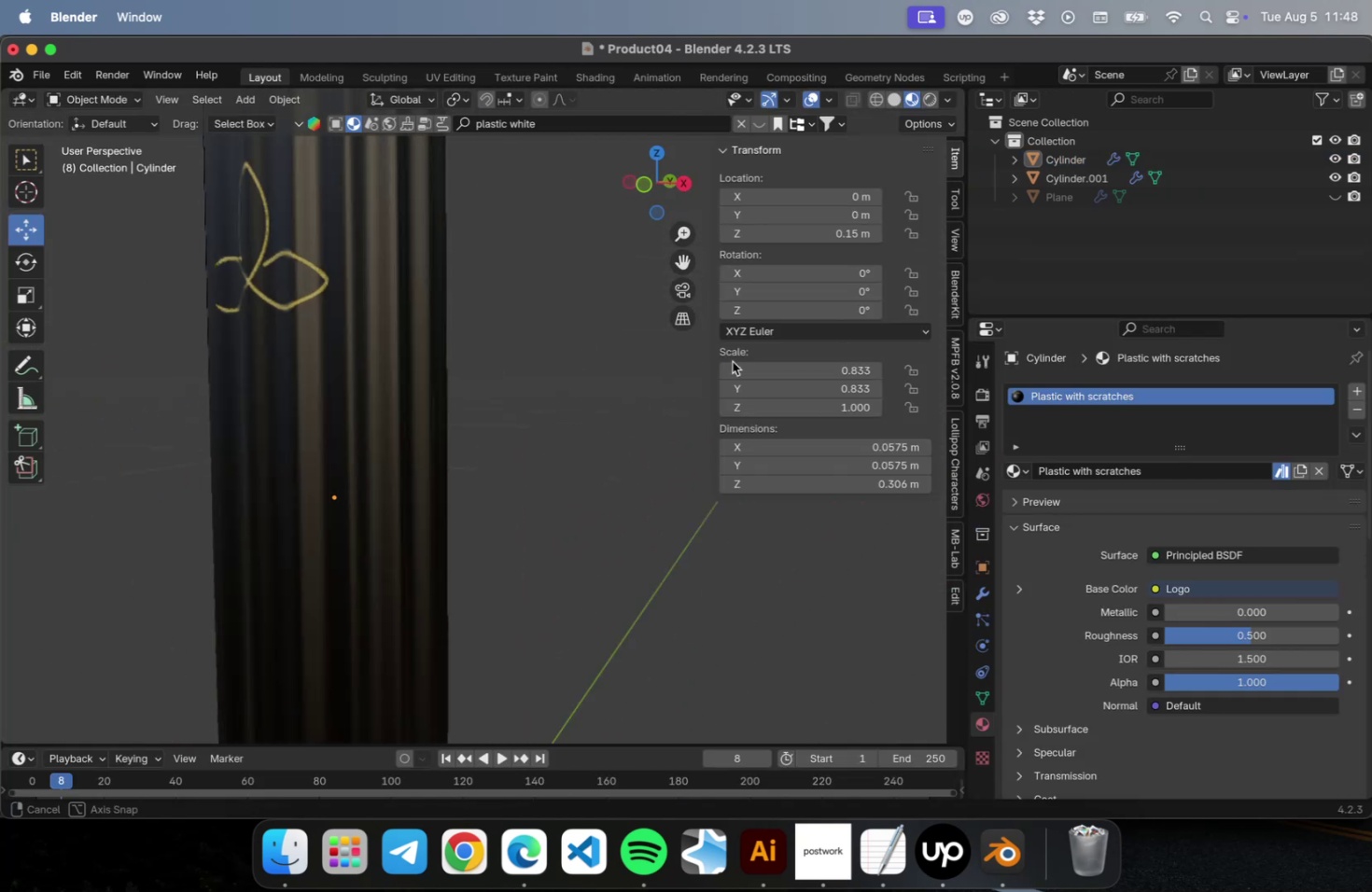 
hold_key(key=ShiftLeft, duration=0.42)
 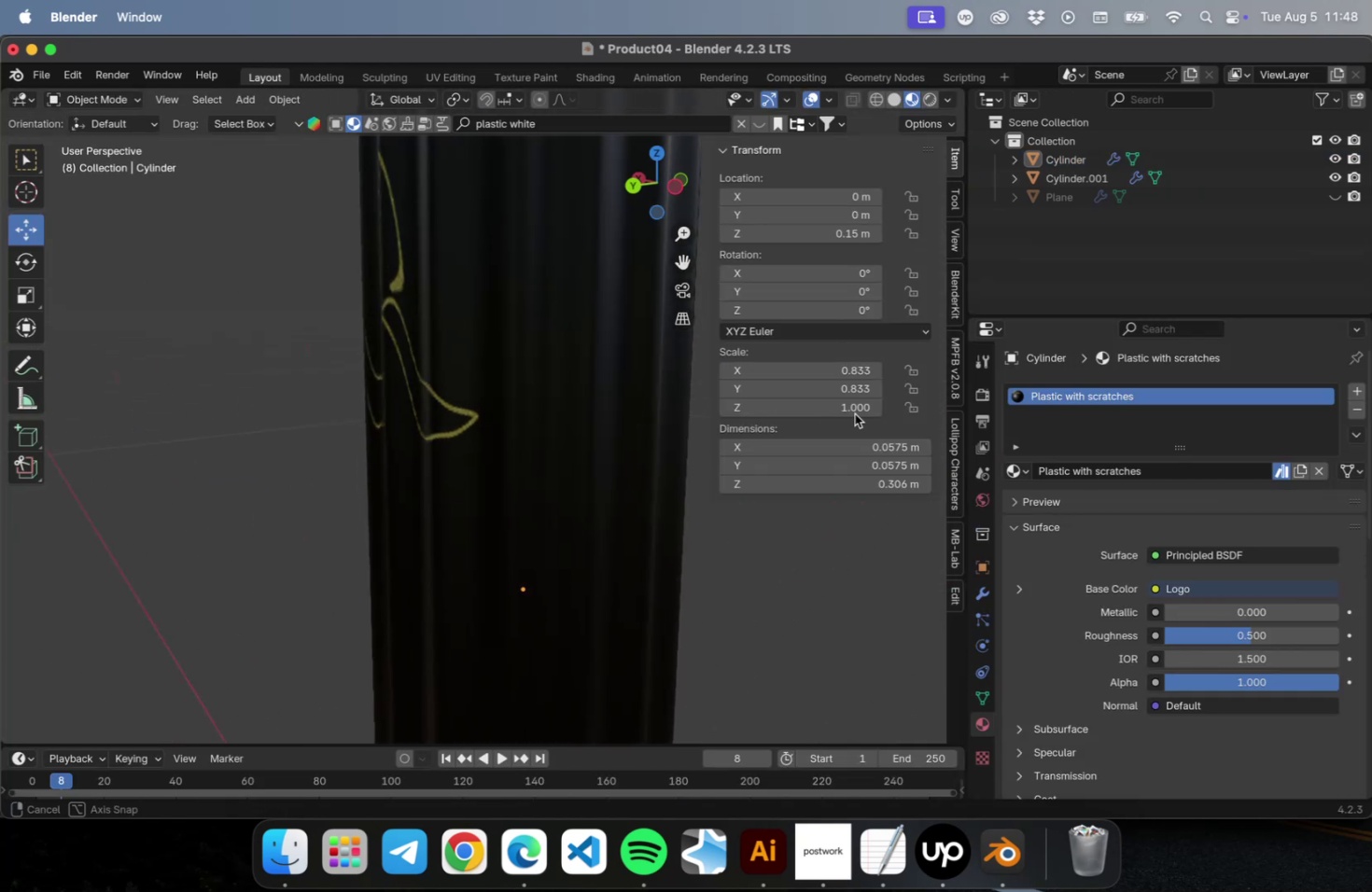 
left_click([553, 386])
 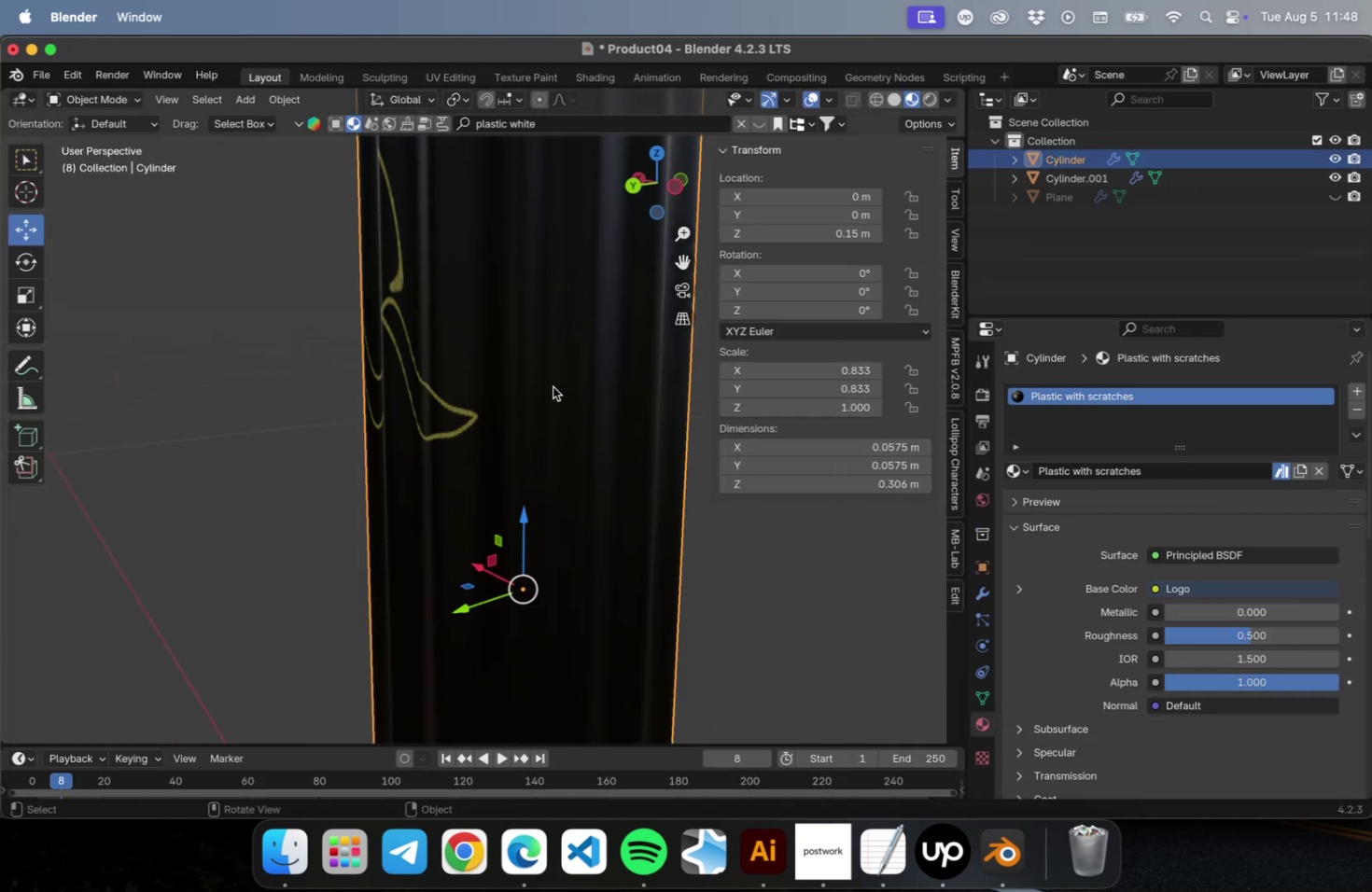 
scroll: coordinate [383, 394], scroll_direction: down, amount: 4.0
 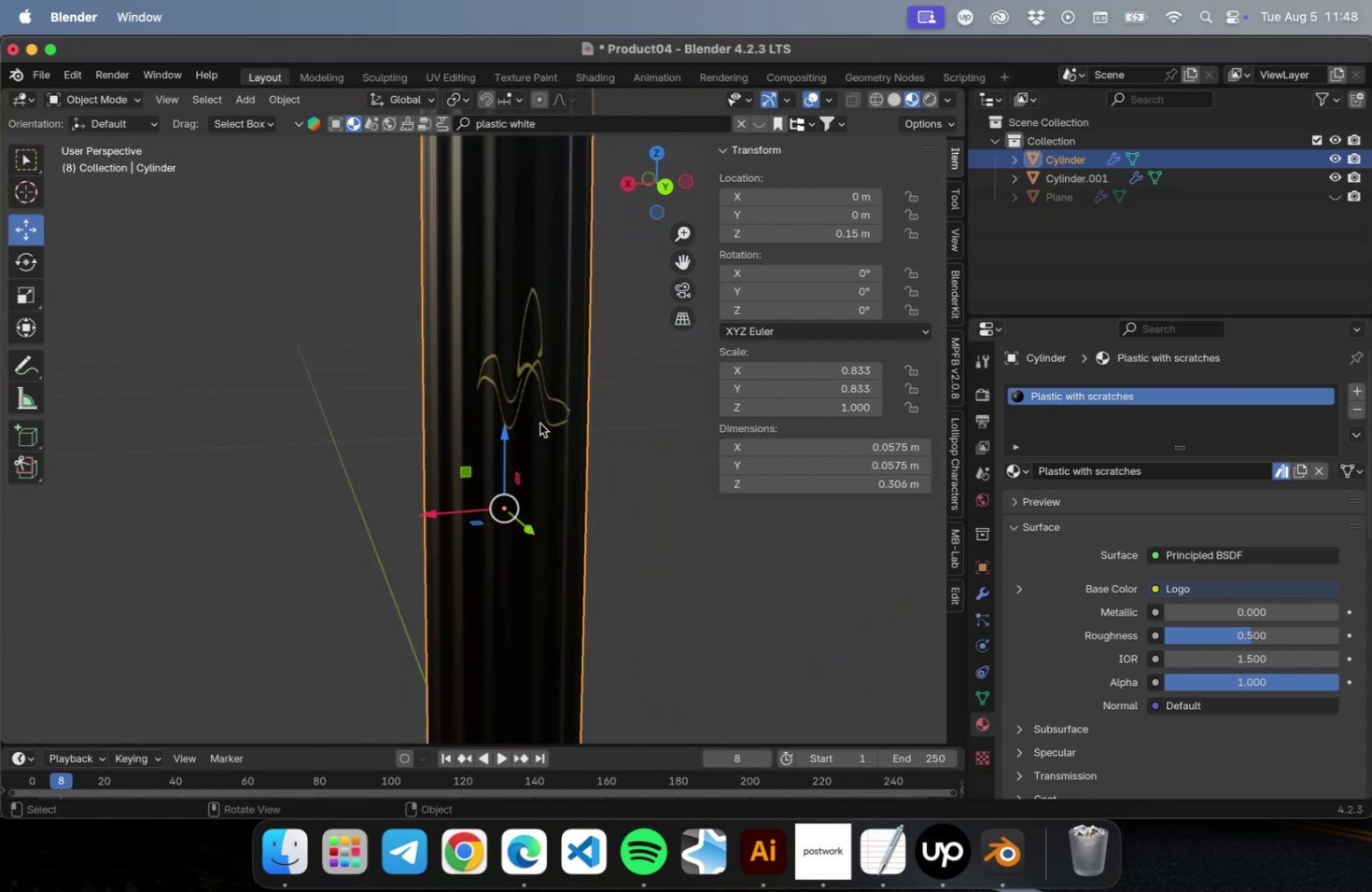 
key(Meta+CommandLeft)
 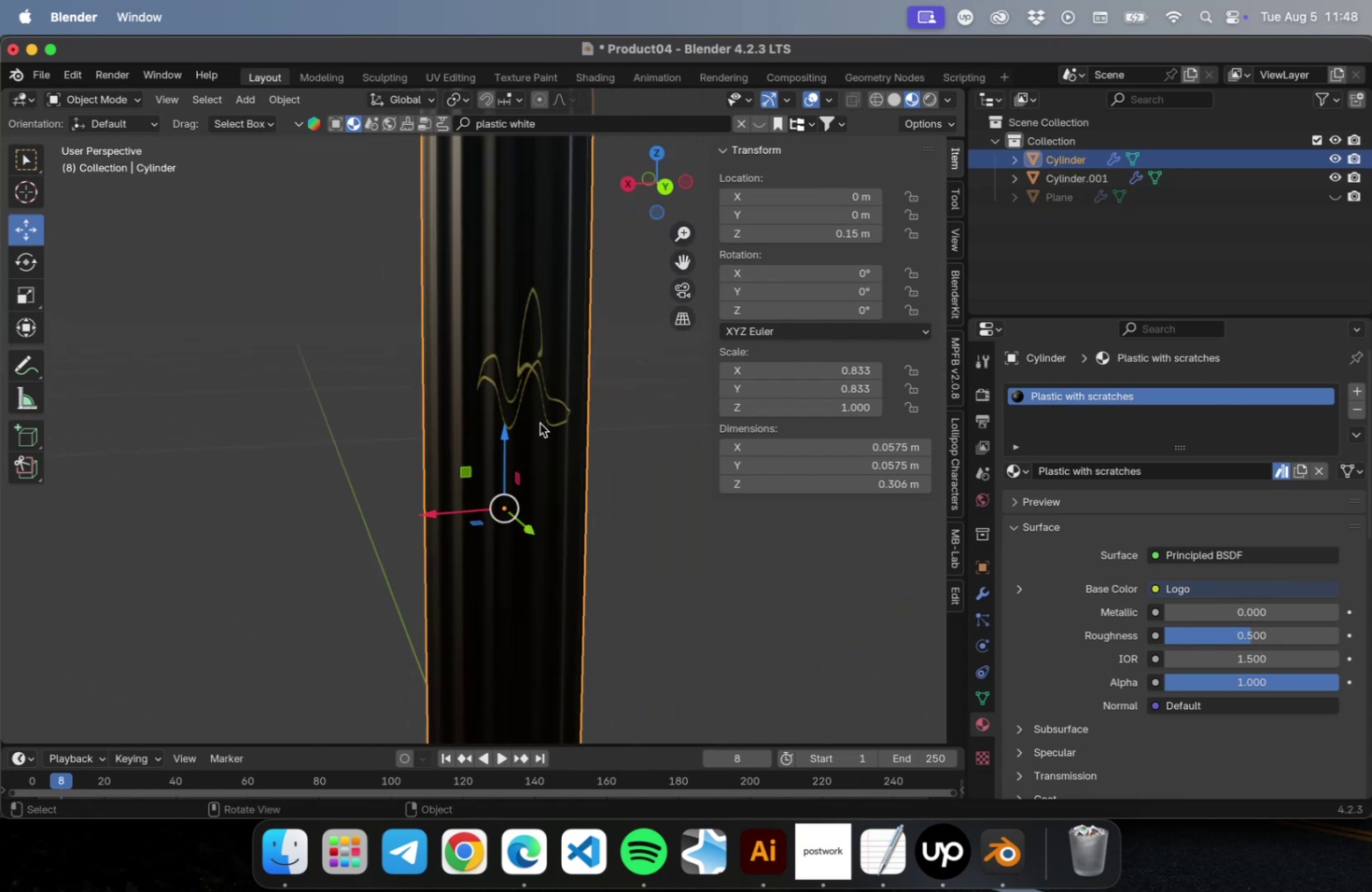 
key(Meta+A)
 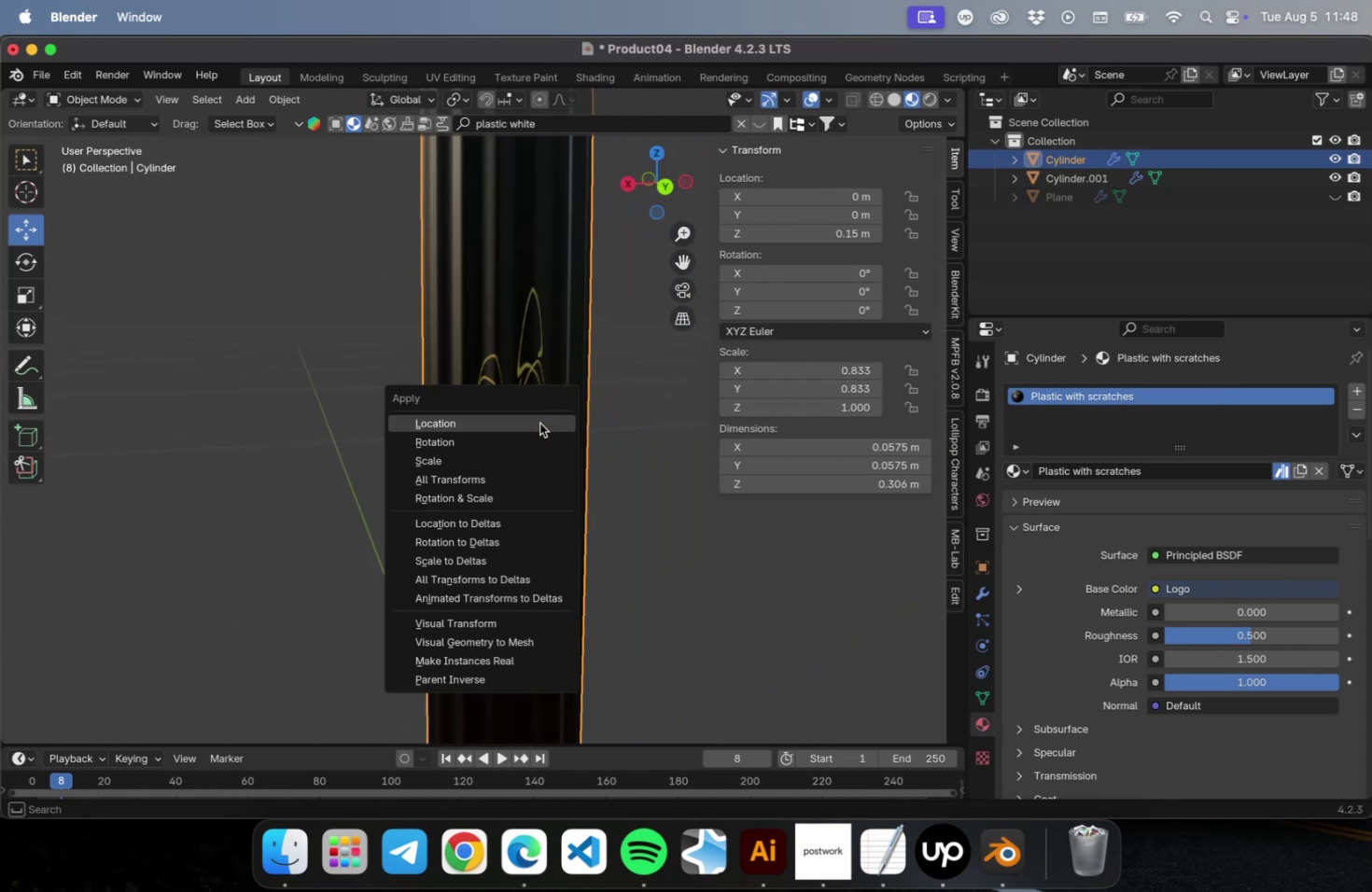 
key(Escape)
 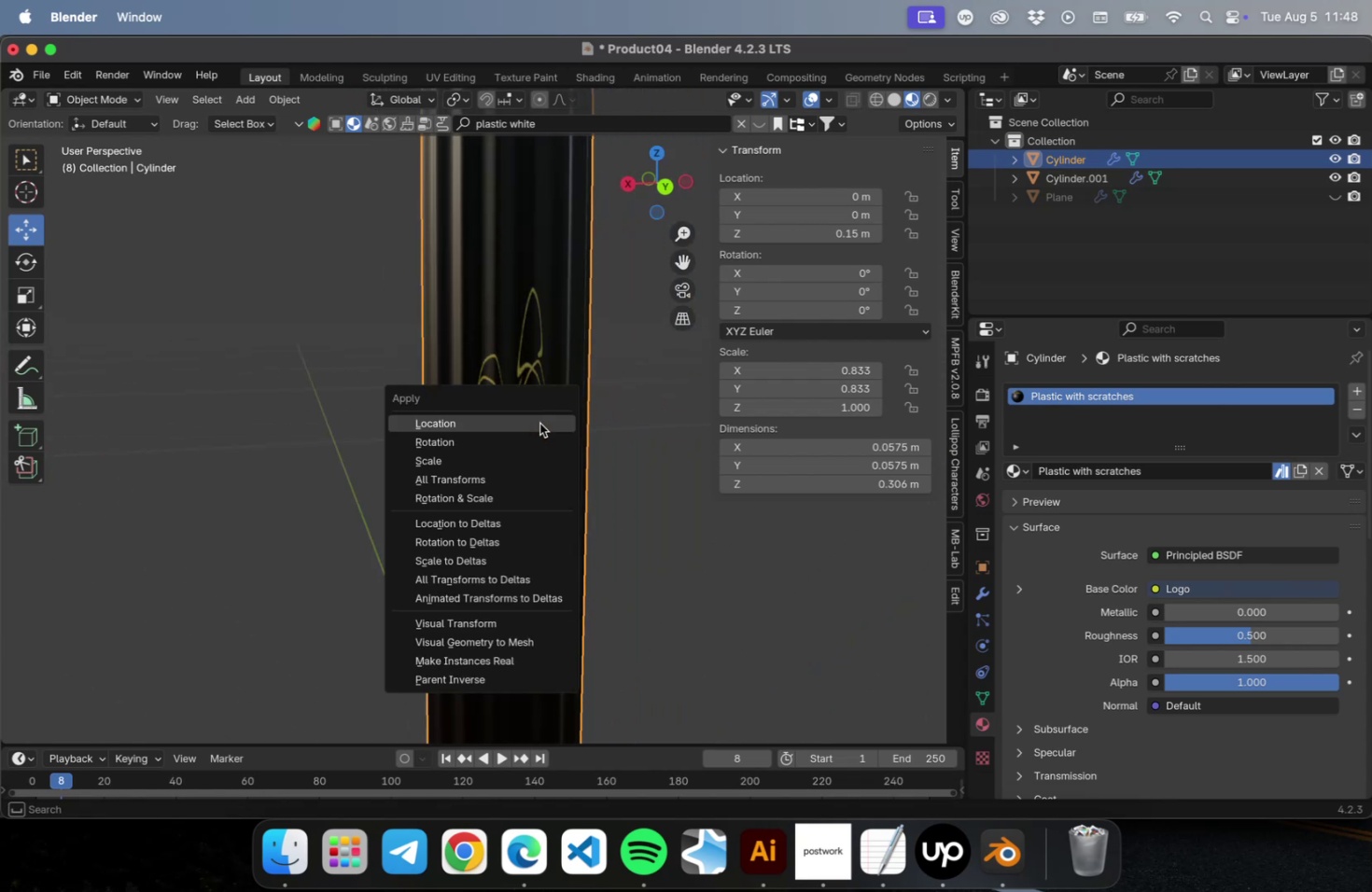 
key(Meta+CommandLeft)
 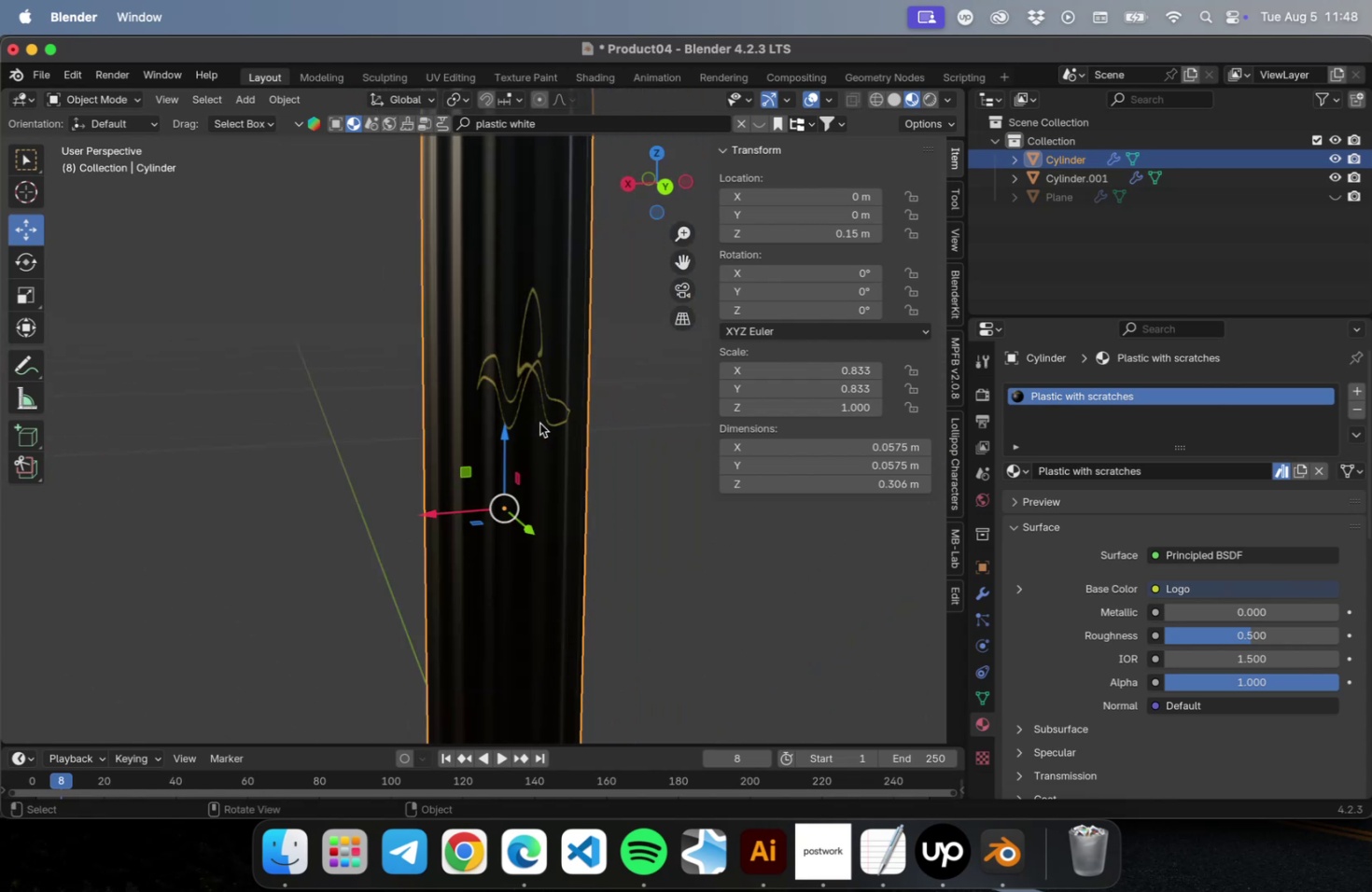 
key(Meta+S)
 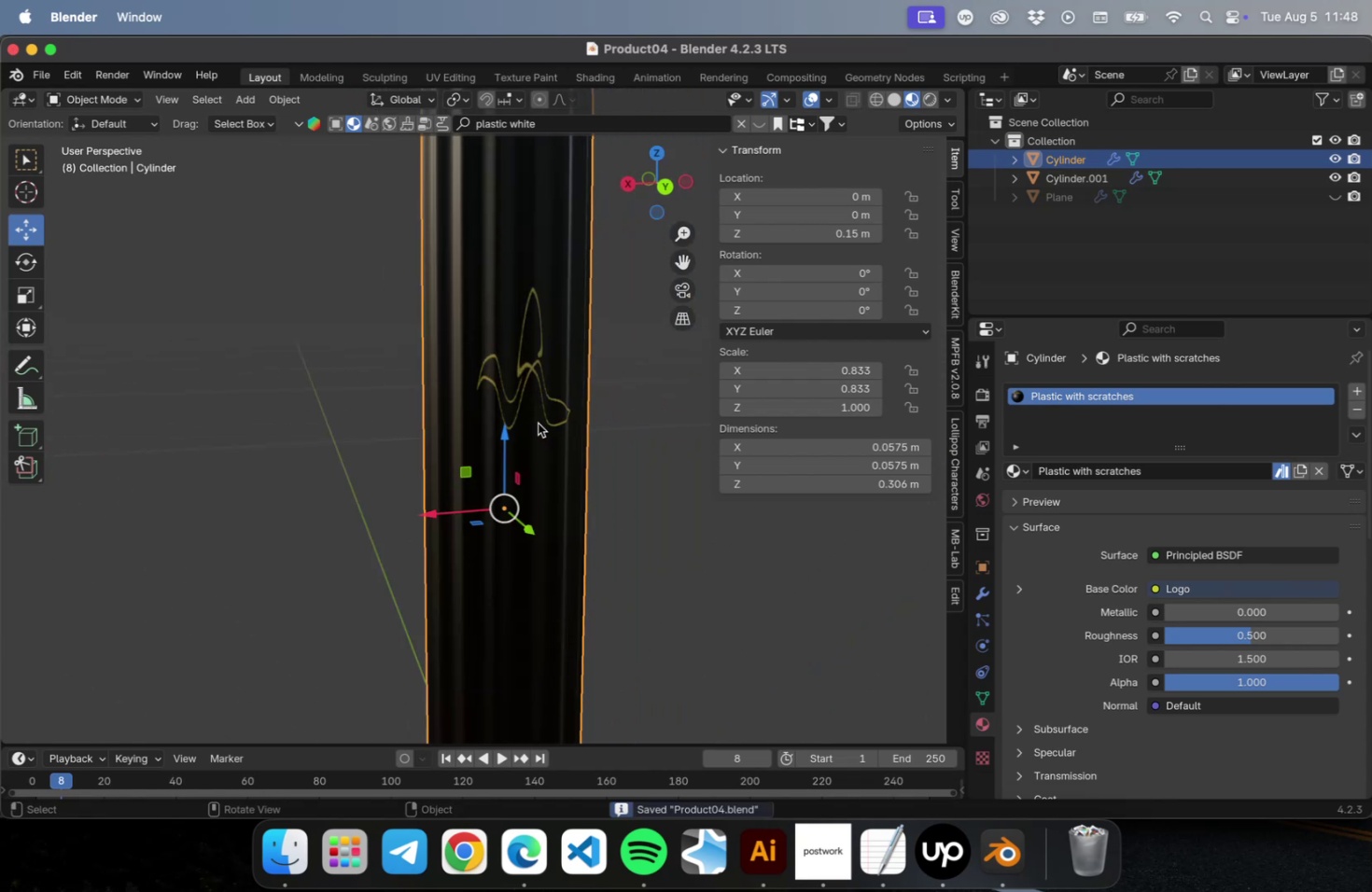 
scroll: coordinate [544, 421], scroll_direction: up, amount: 1.0
 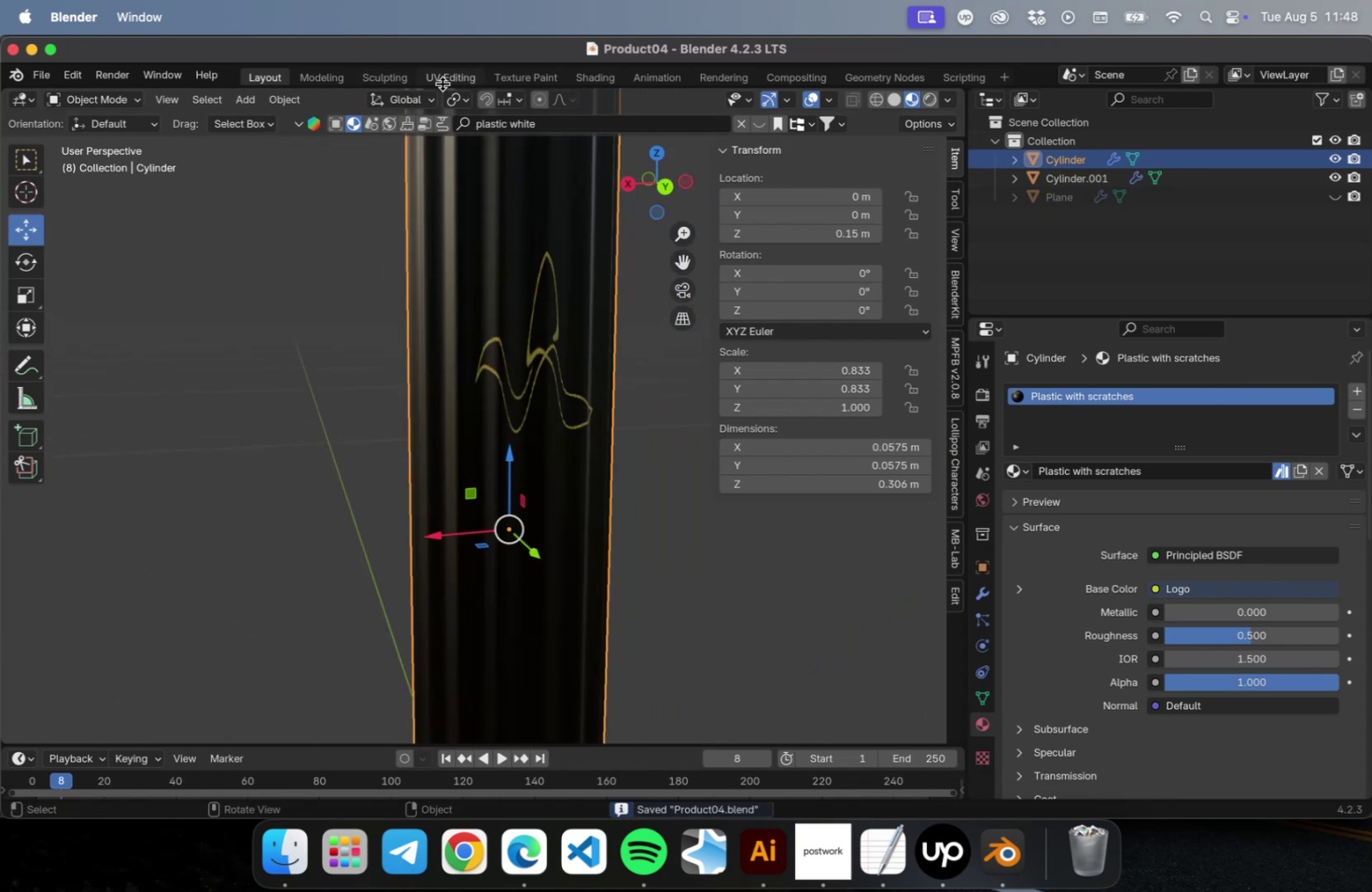 
left_click([512, 73])
 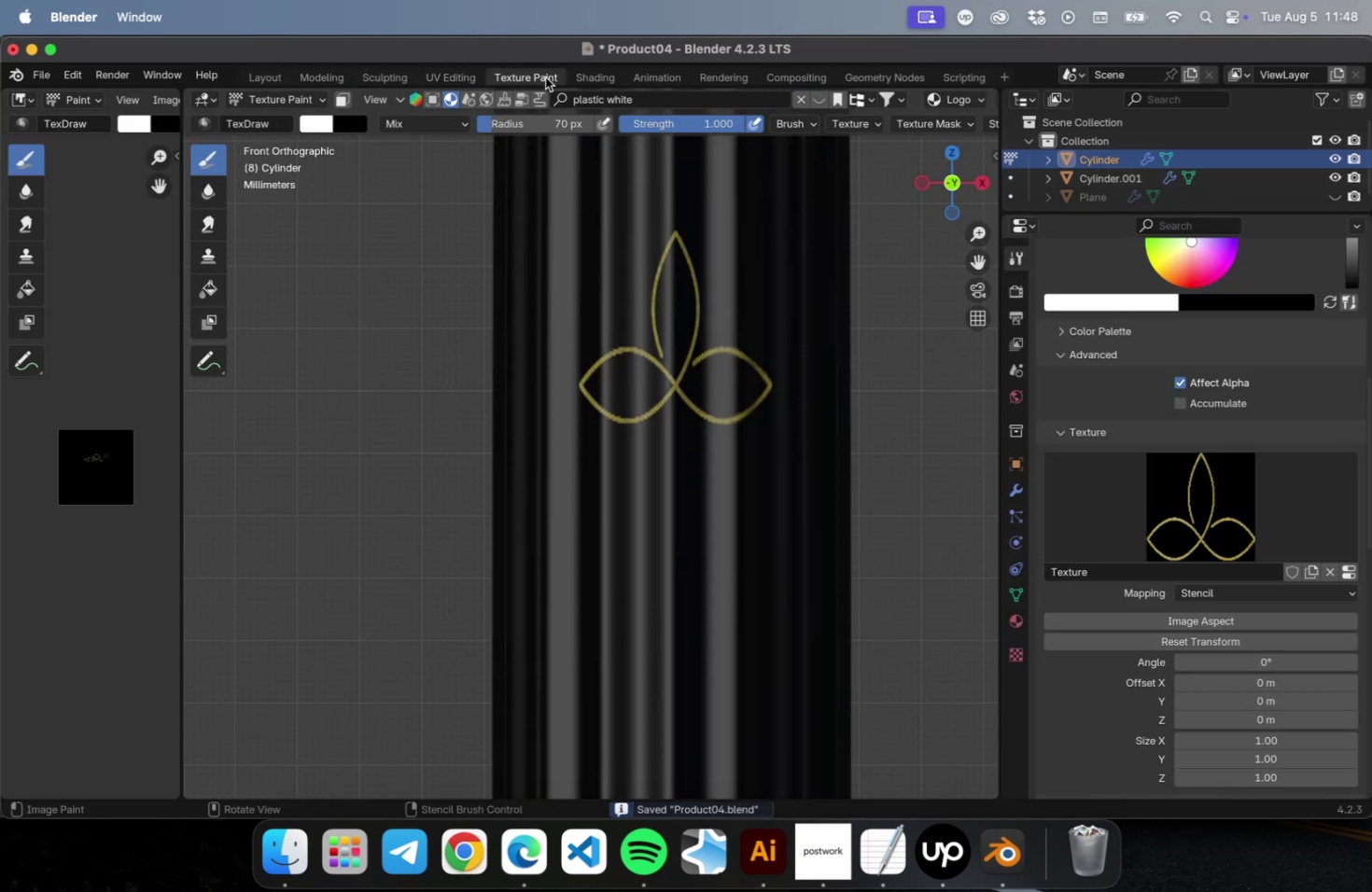 
left_click([573, 73])
 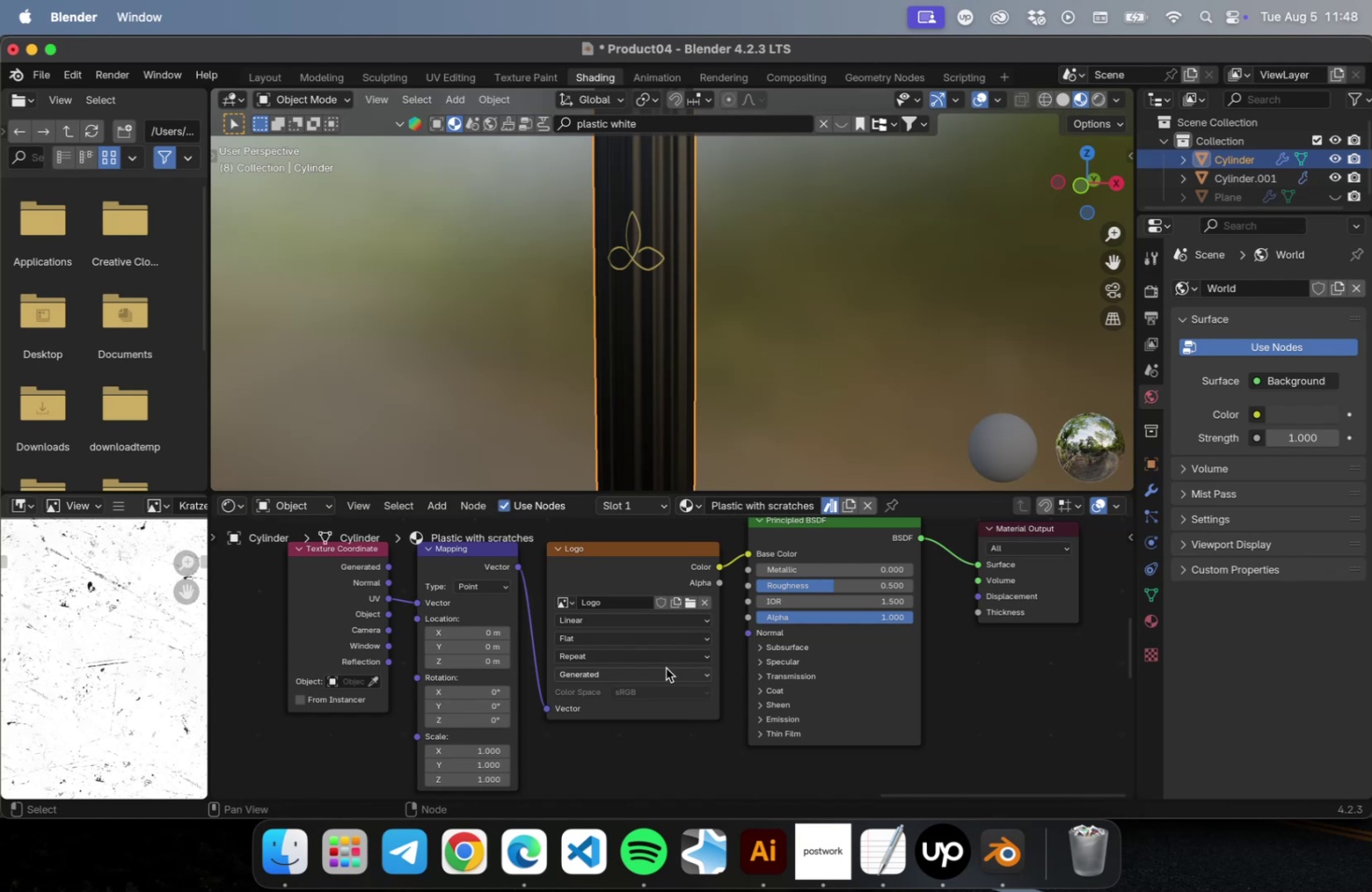 
left_click([650, 655])
 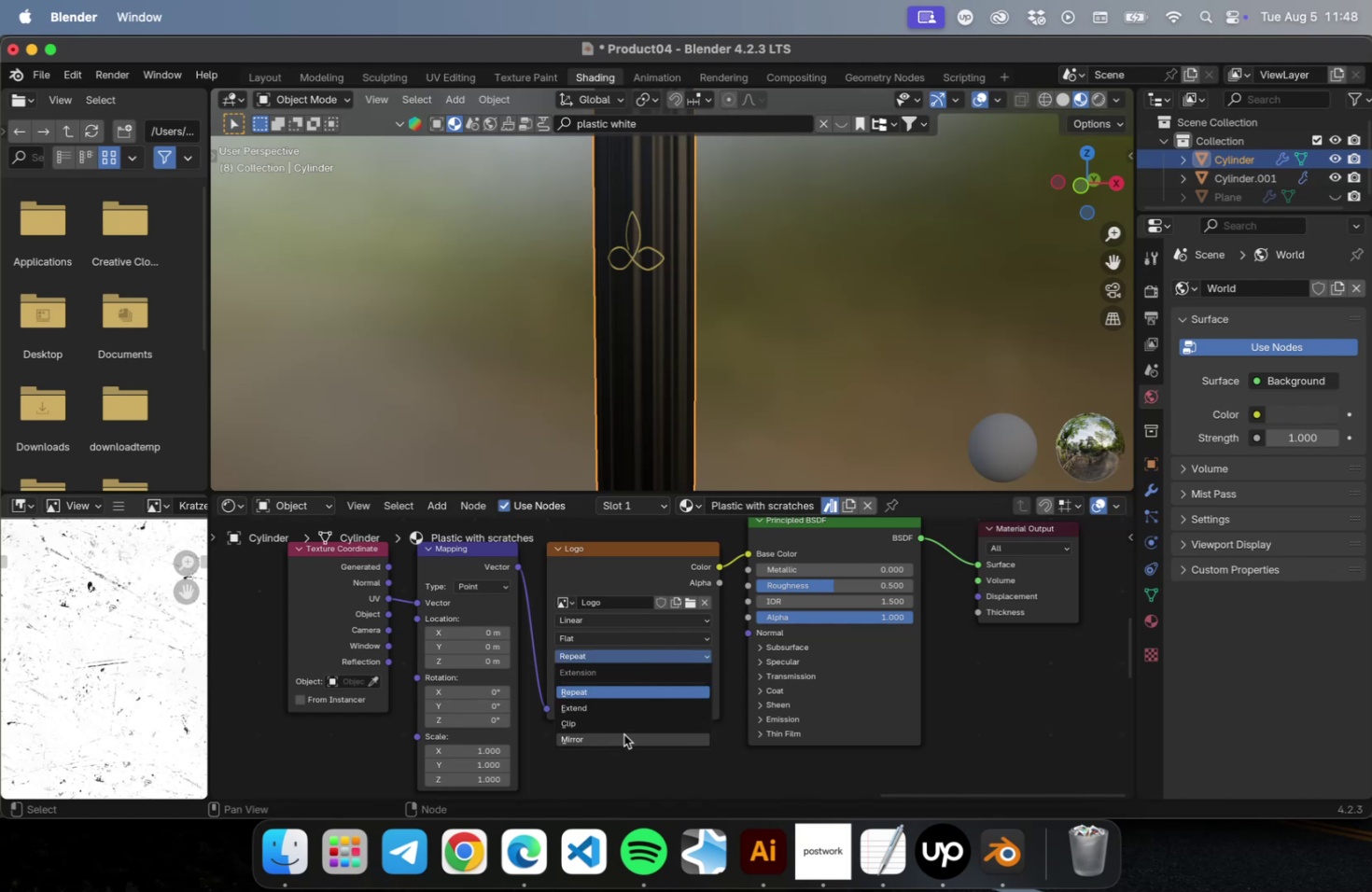 
left_click([623, 724])
 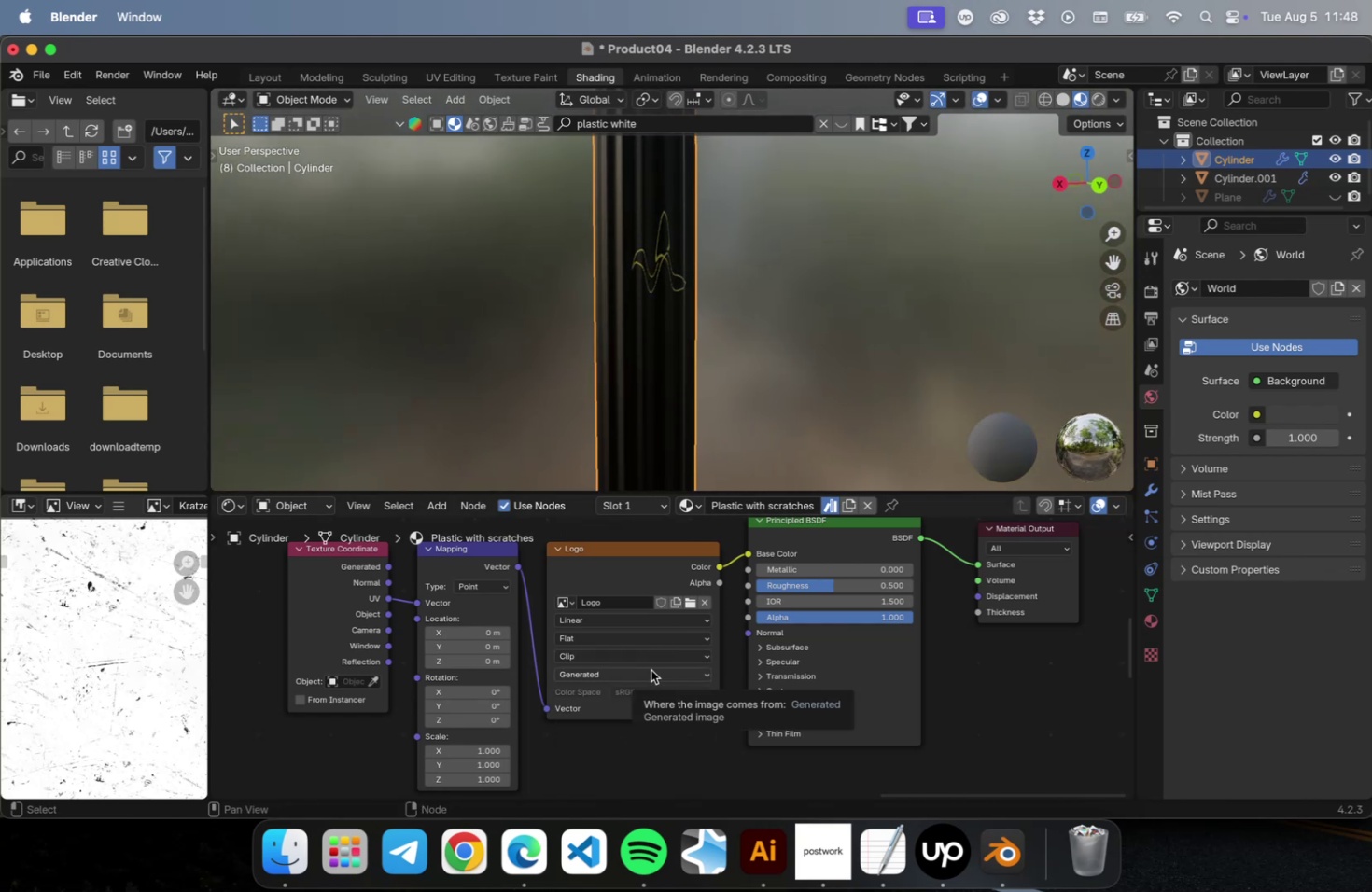 
wait(5.62)
 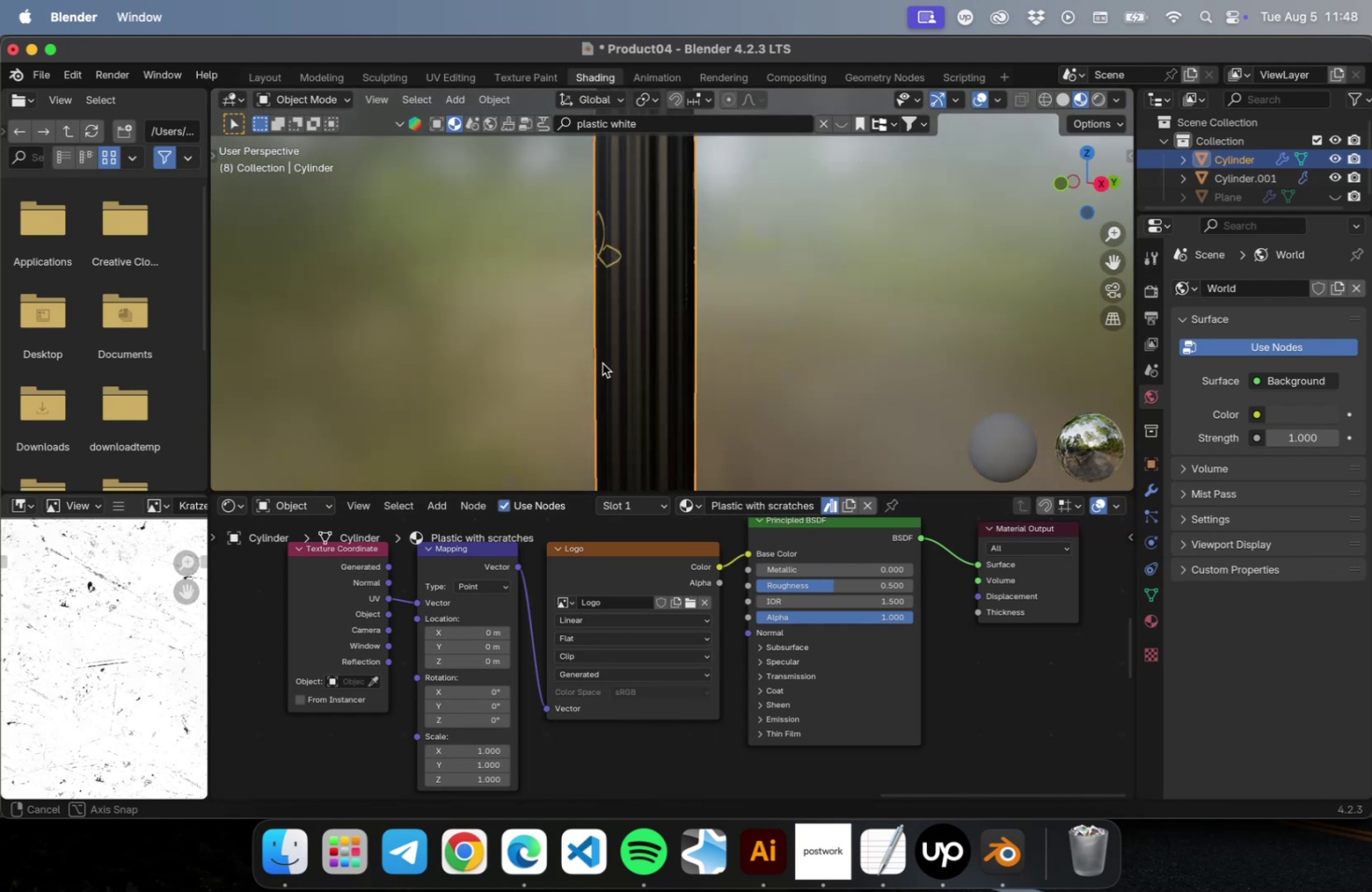 
left_click([648, 659])
 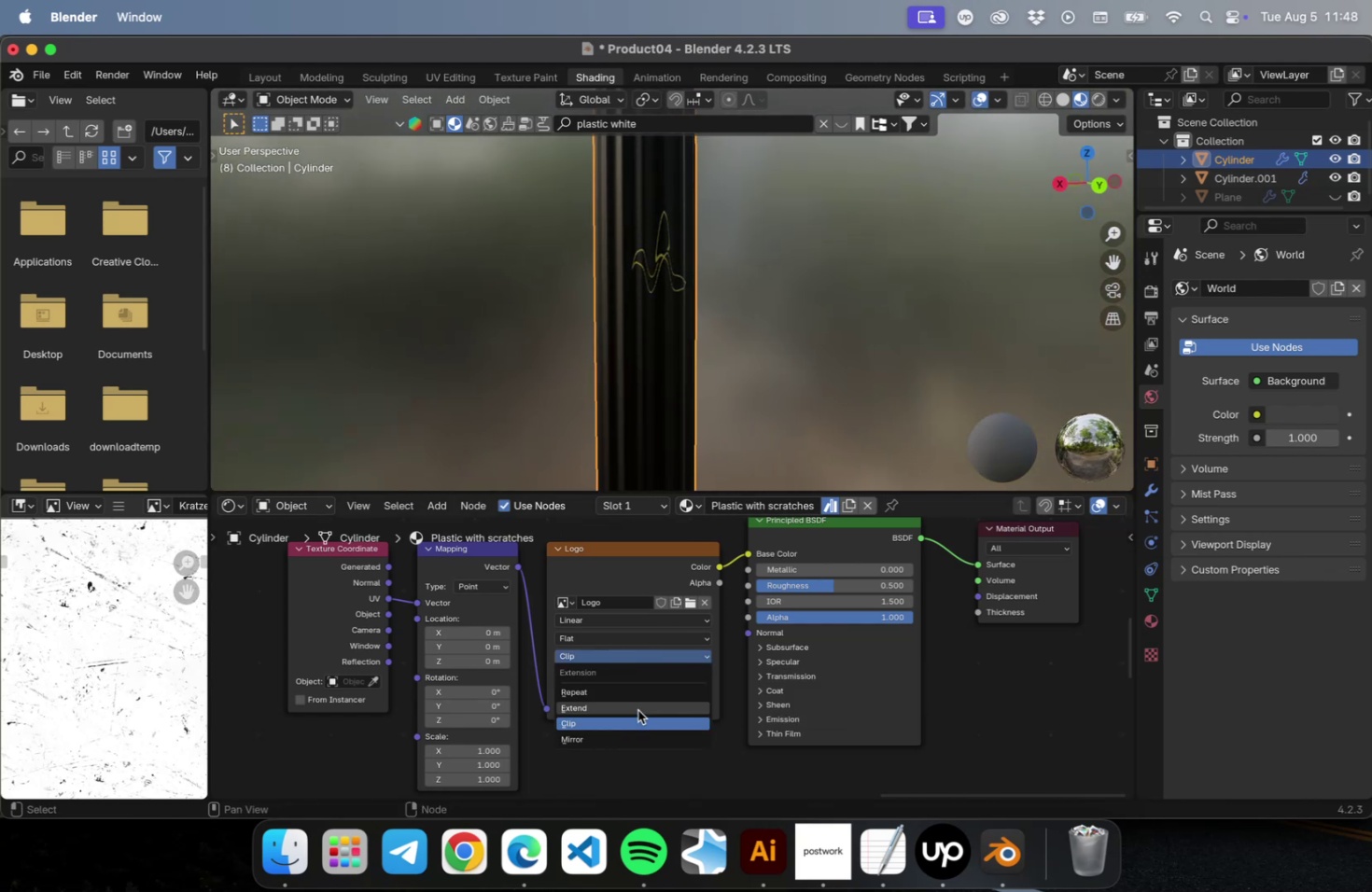 
left_click([637, 708])
 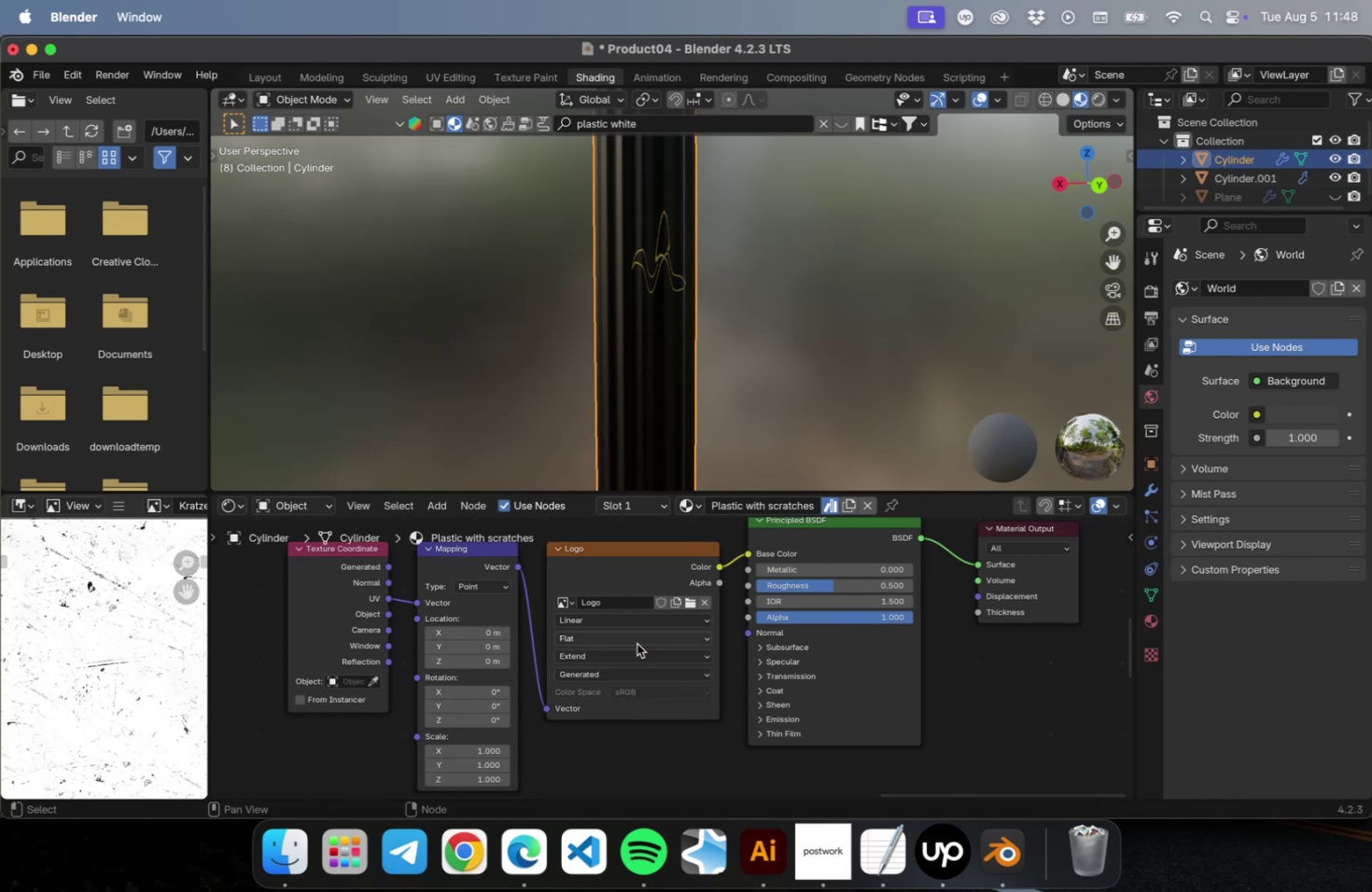 
left_click([636, 640])
 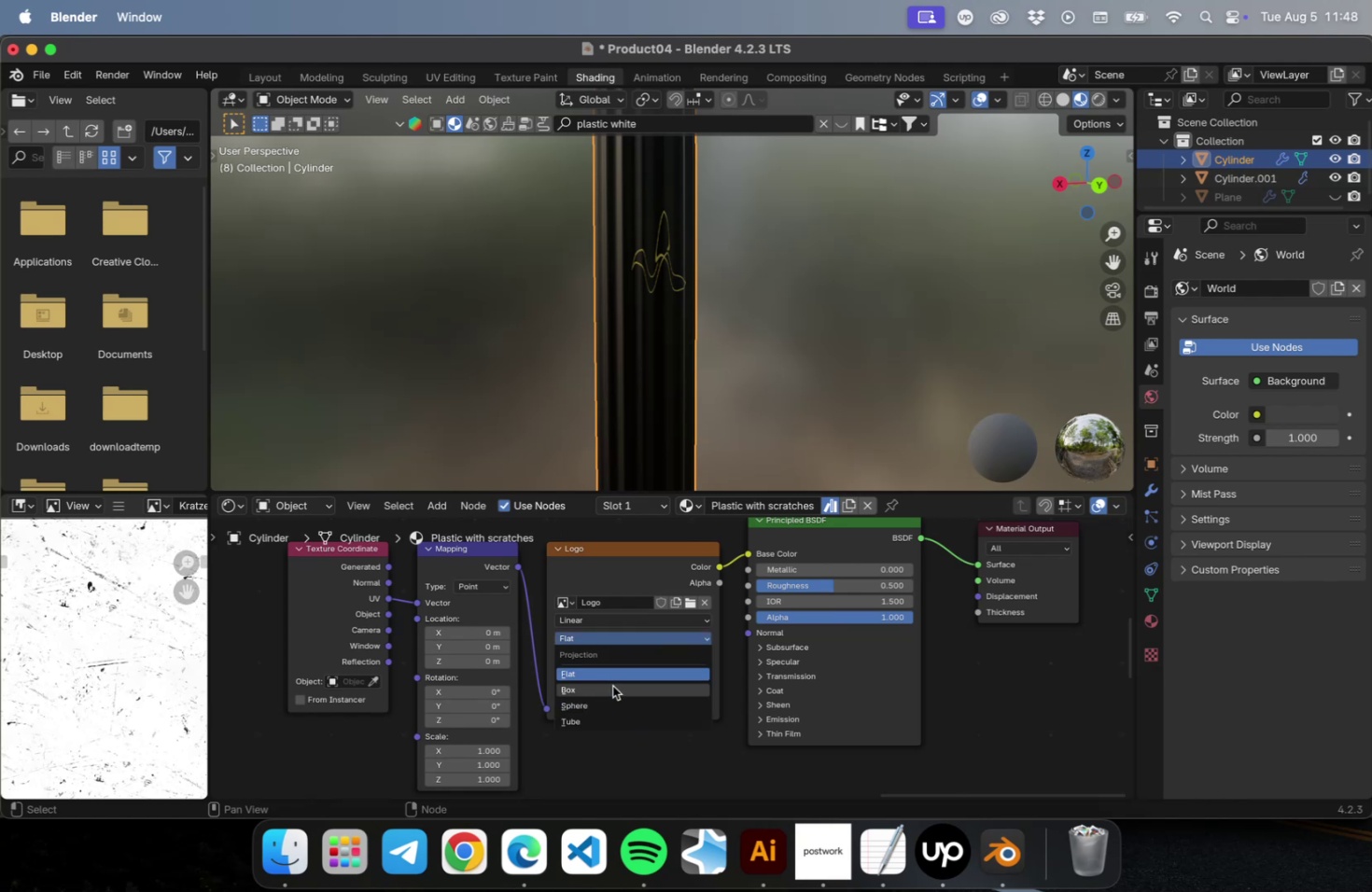 
mouse_move([596, 630])
 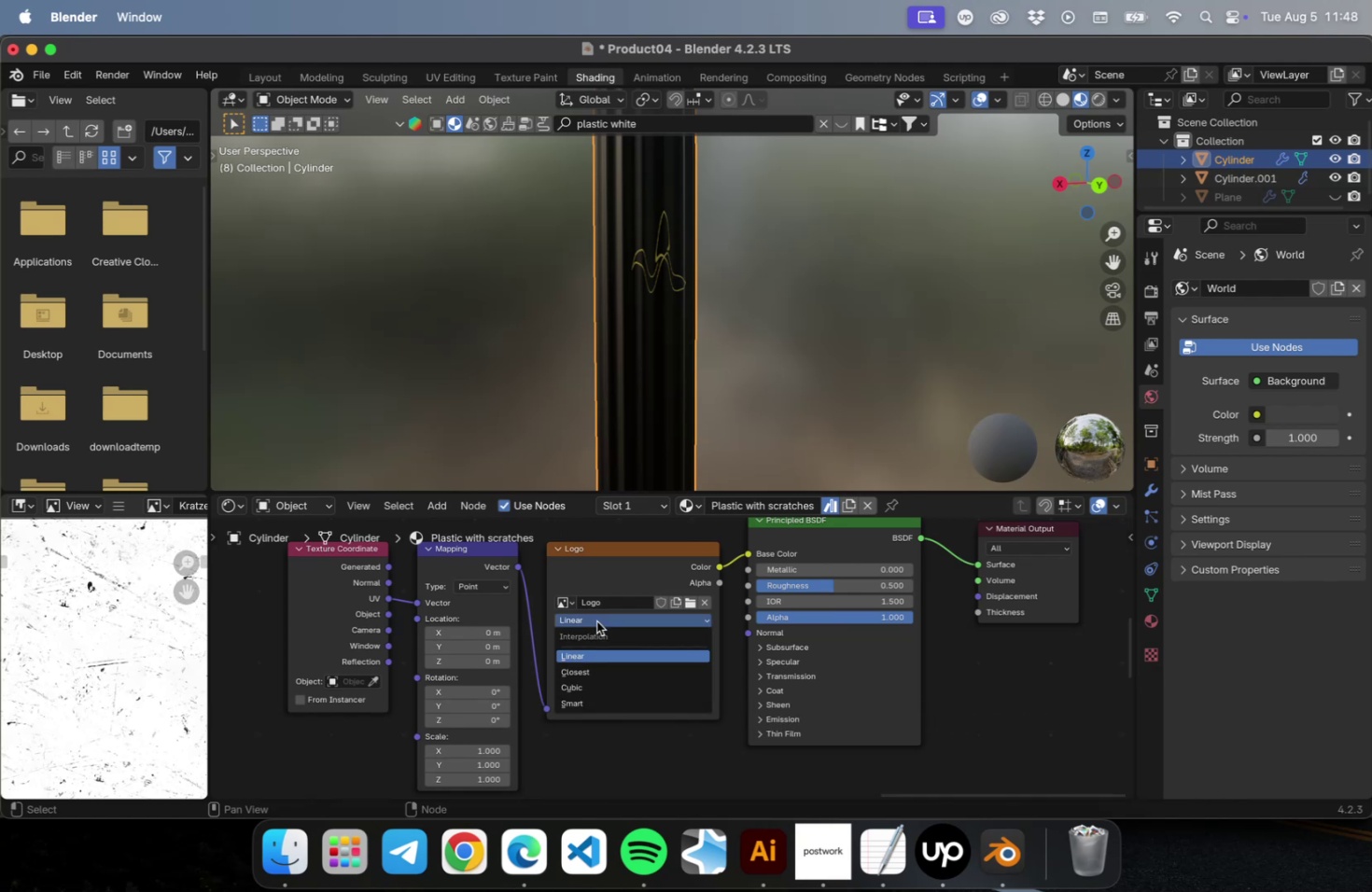 
mouse_move([592, 689])
 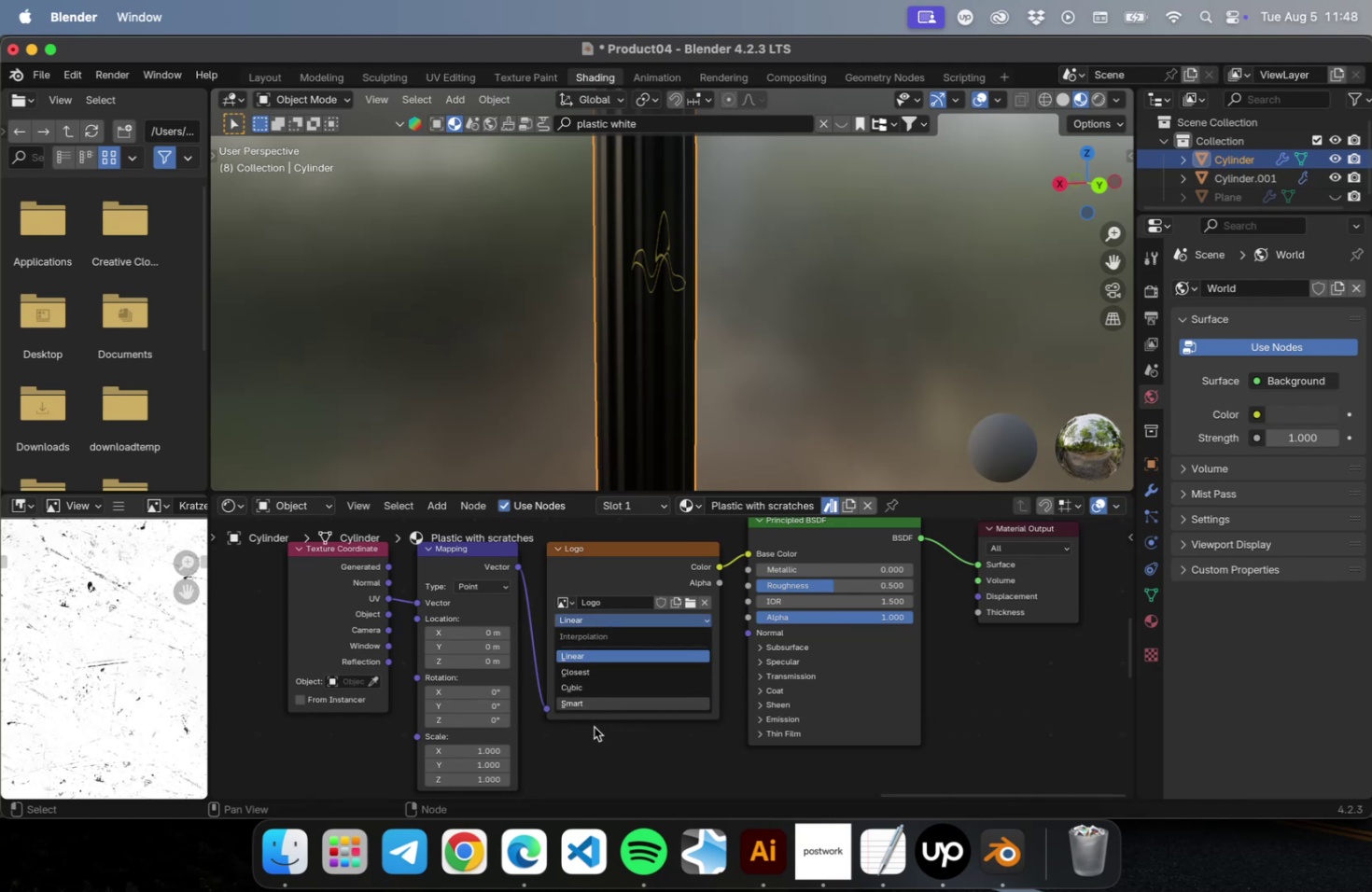 
left_click([596, 734])
 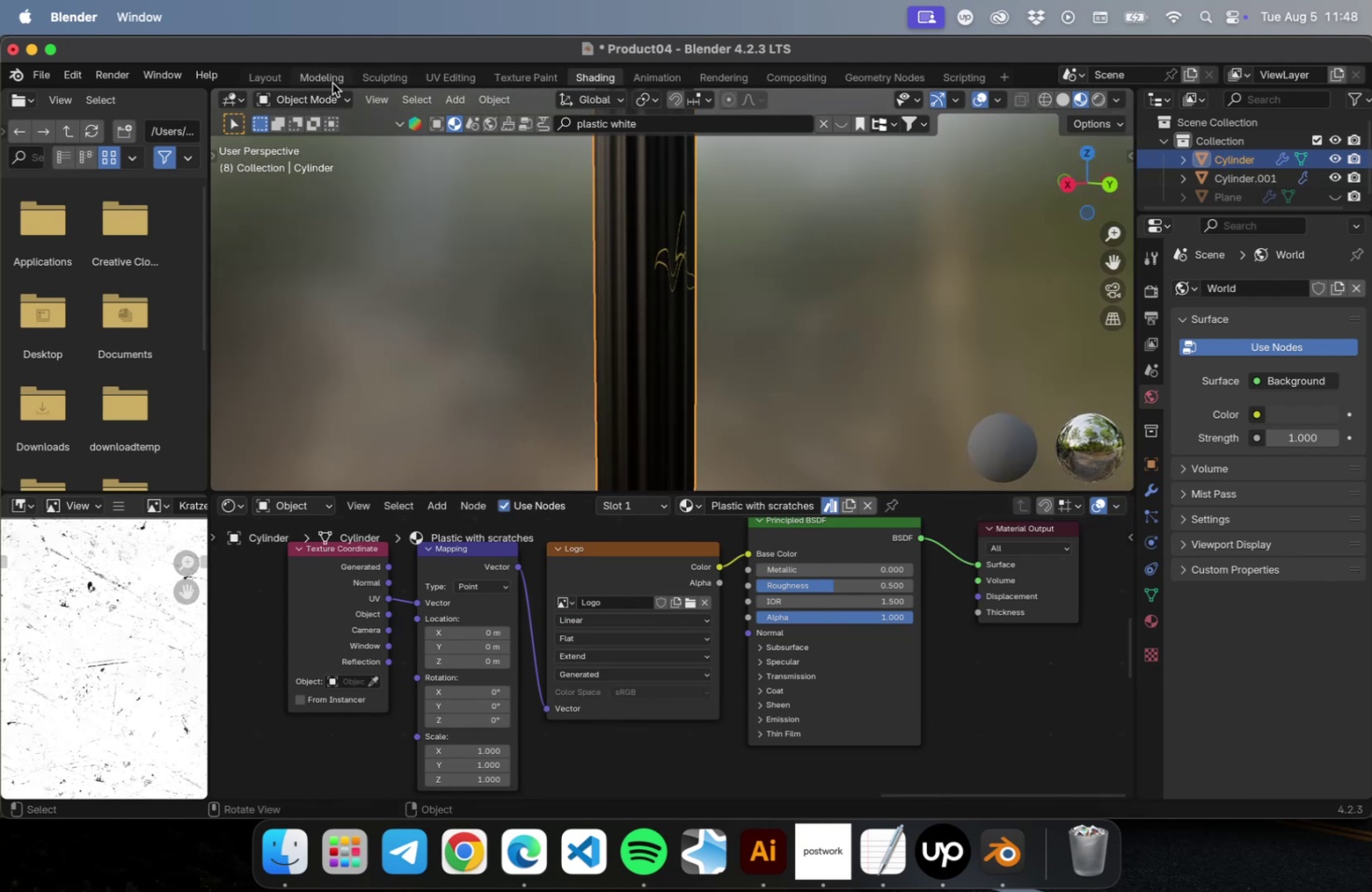 
left_click([545, 77])
 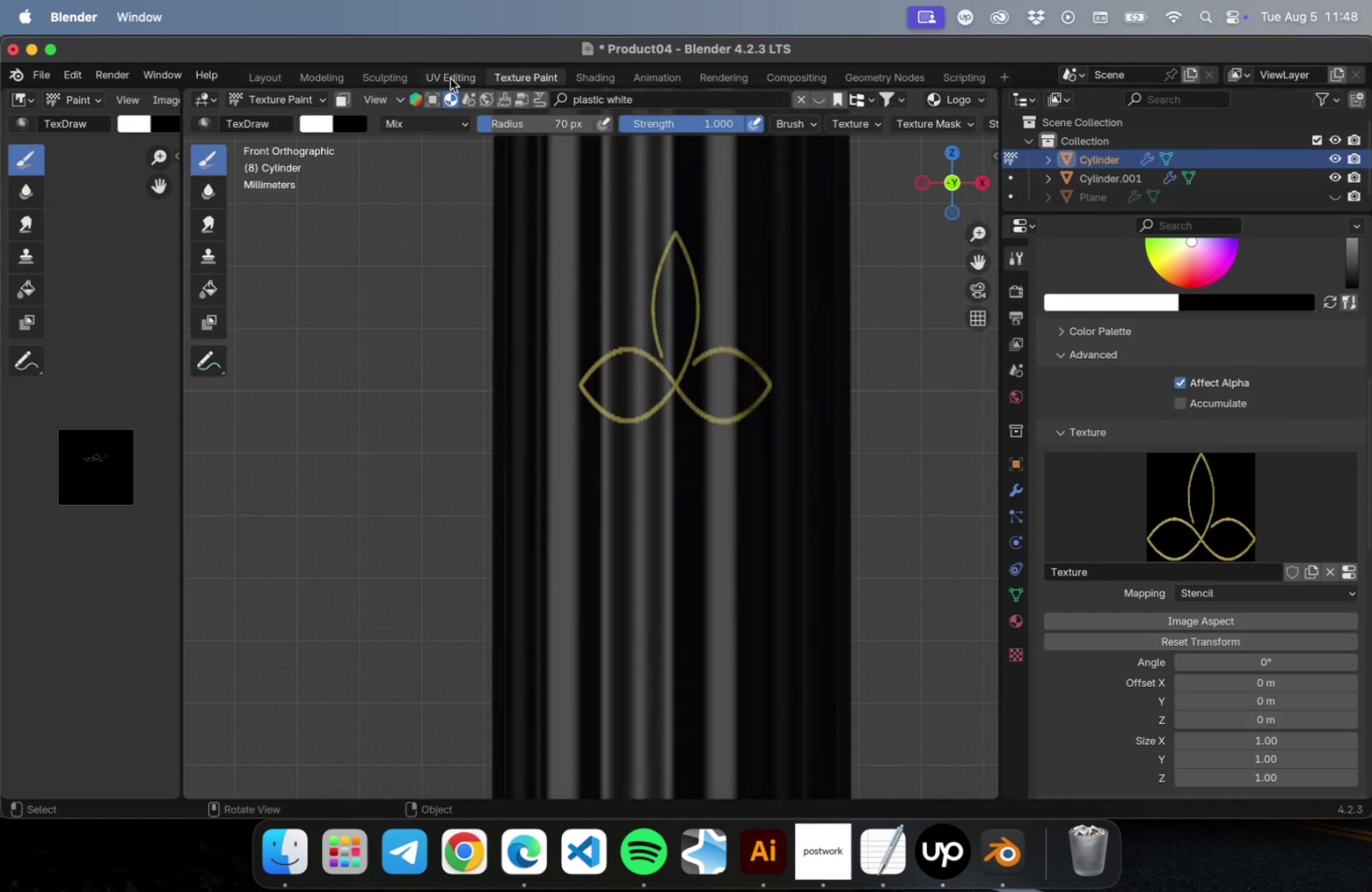 
left_click([448, 77])
 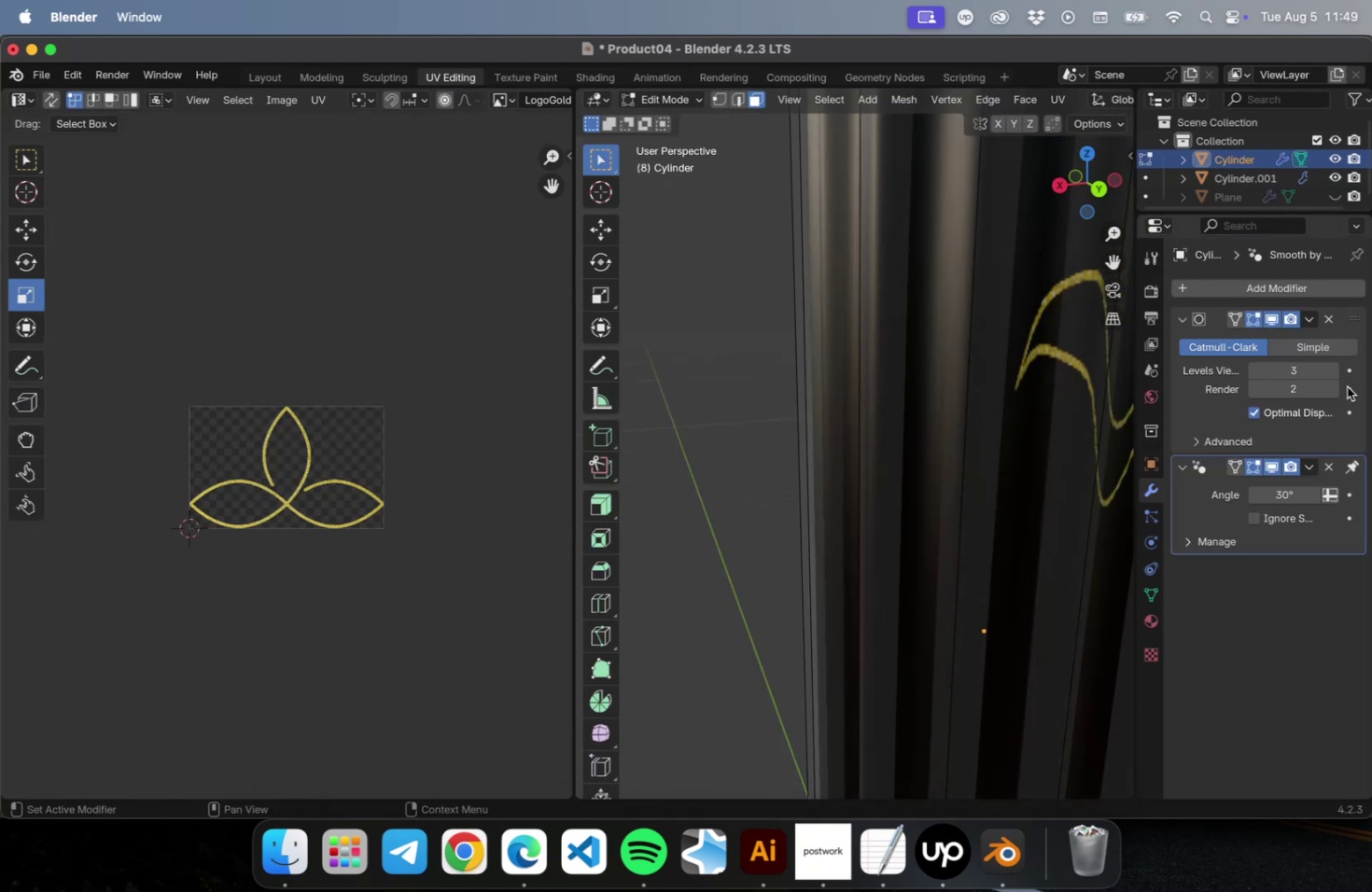 
scroll: coordinate [924, 394], scroll_direction: down, amount: 2.0
 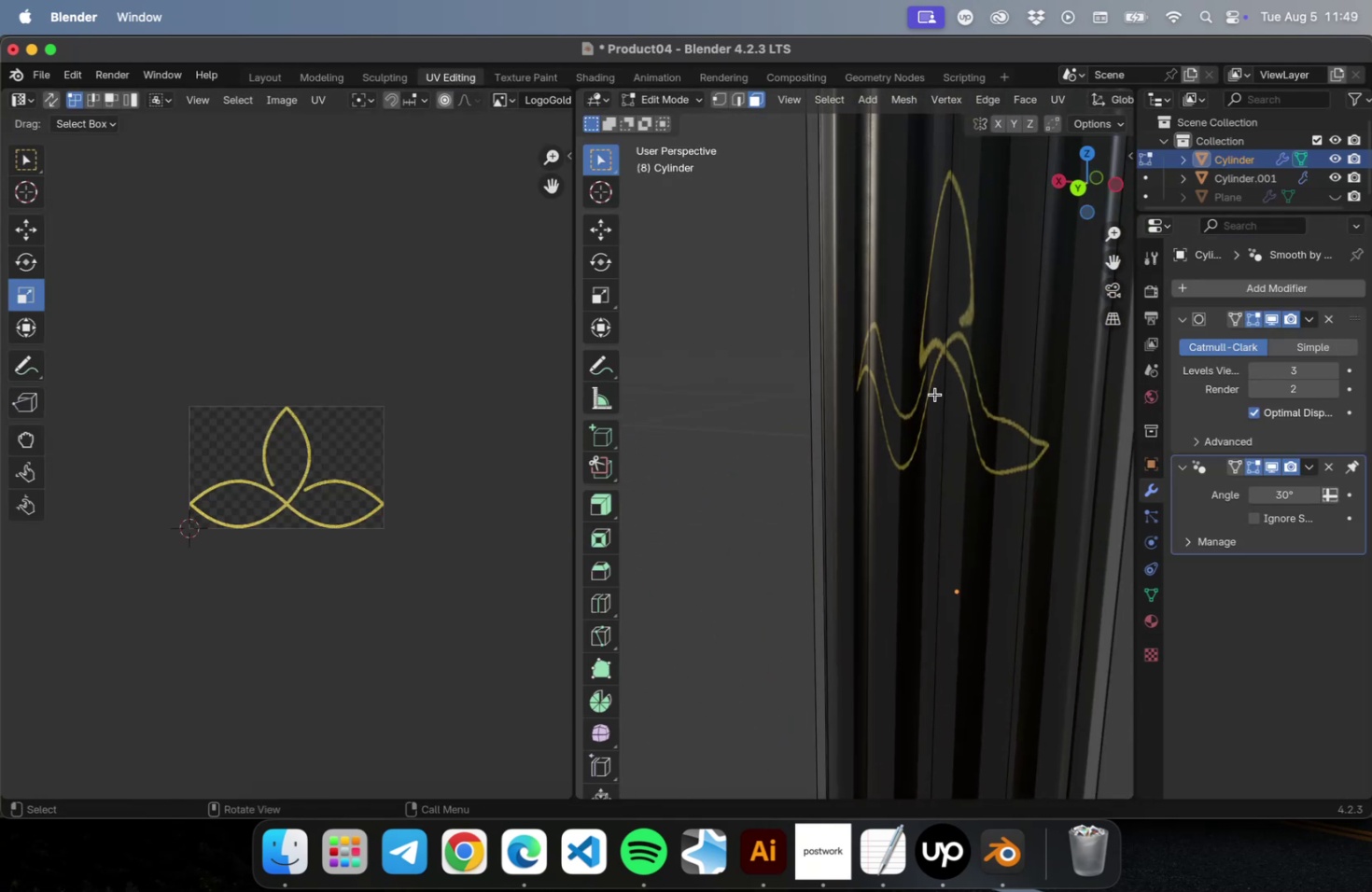 
hold_key(key=ShiftLeft, duration=0.49)
 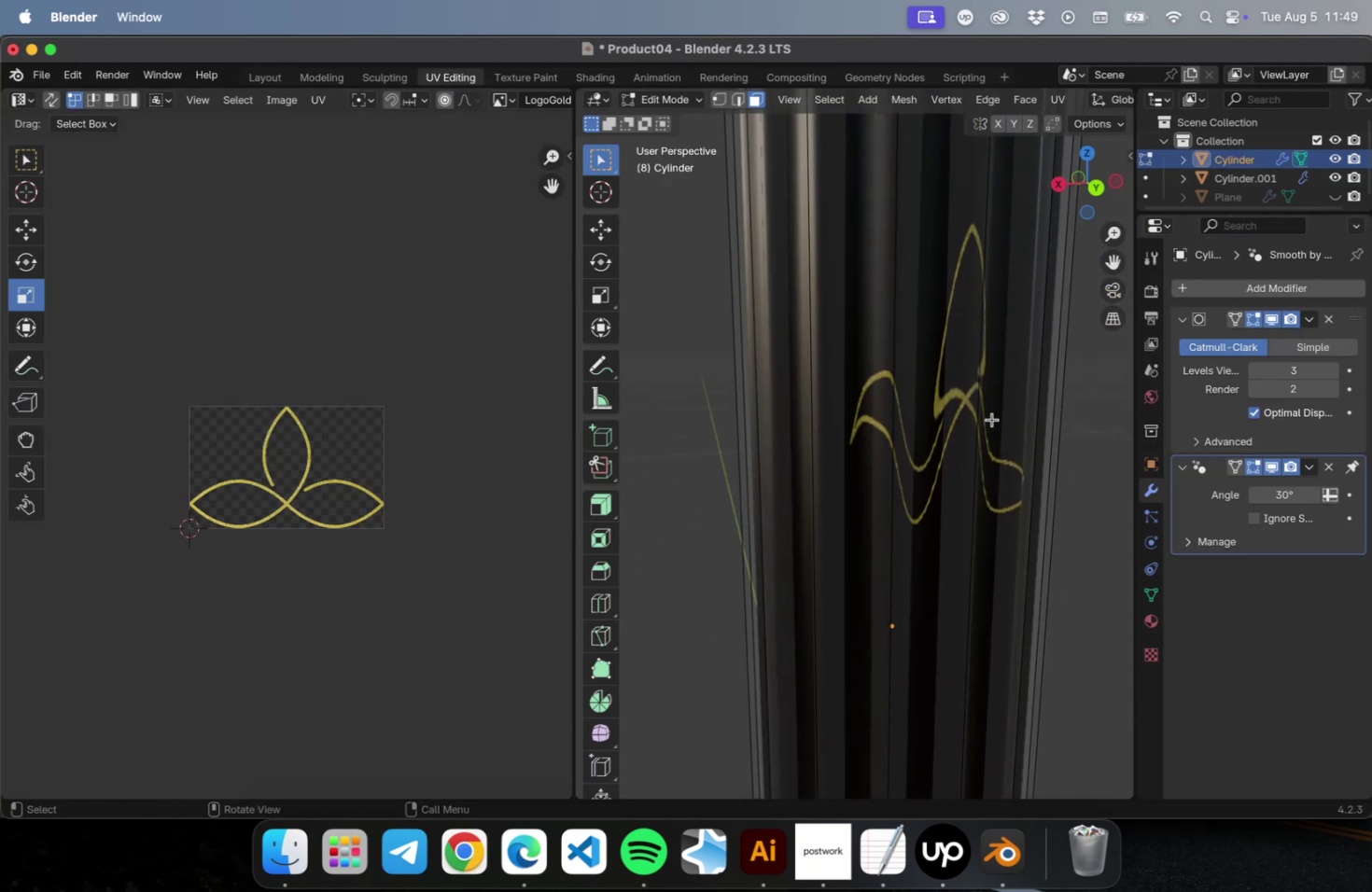 
scroll: coordinate [983, 425], scroll_direction: down, amount: 9.0
 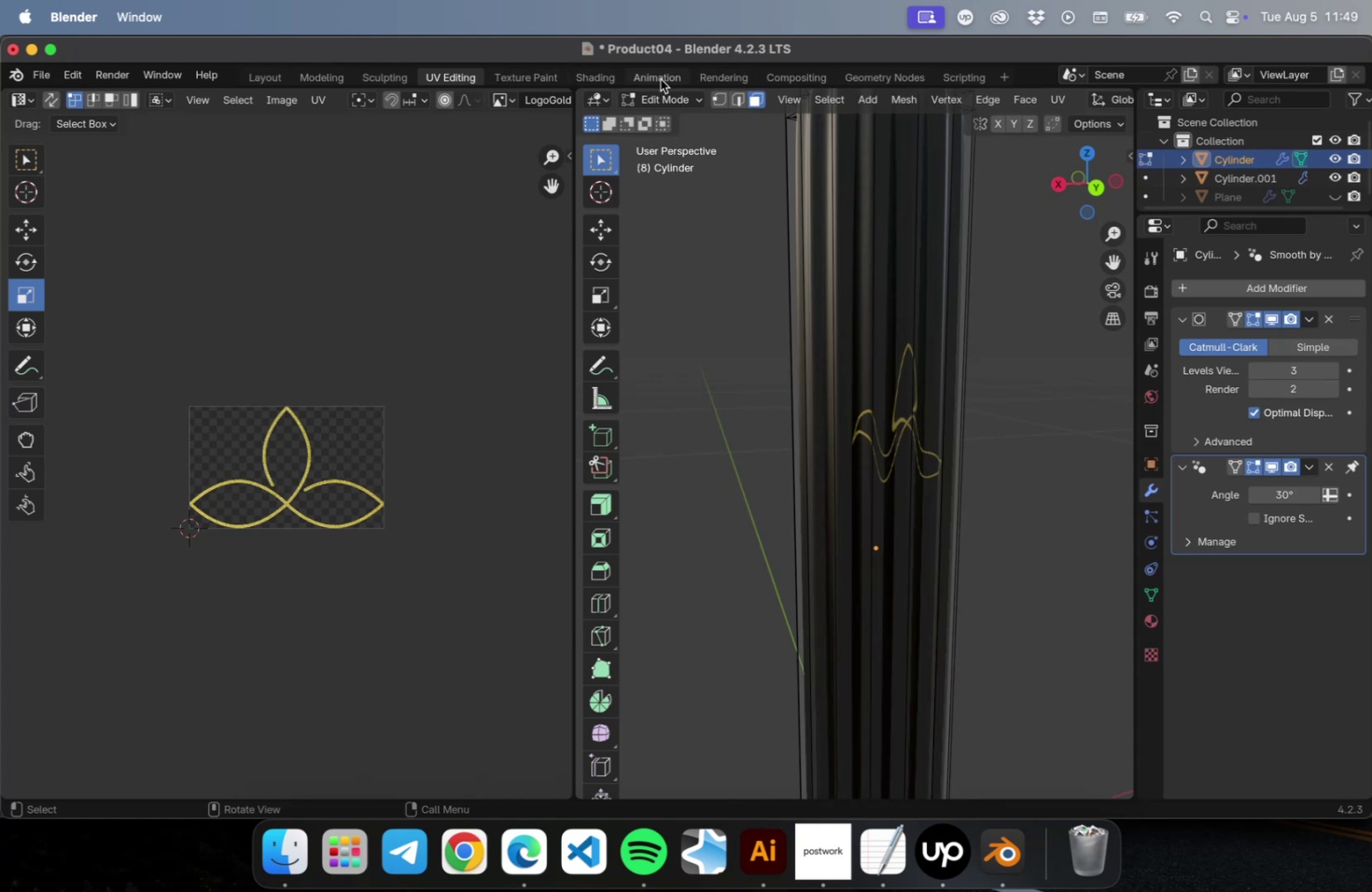 
left_click([555, 79])
 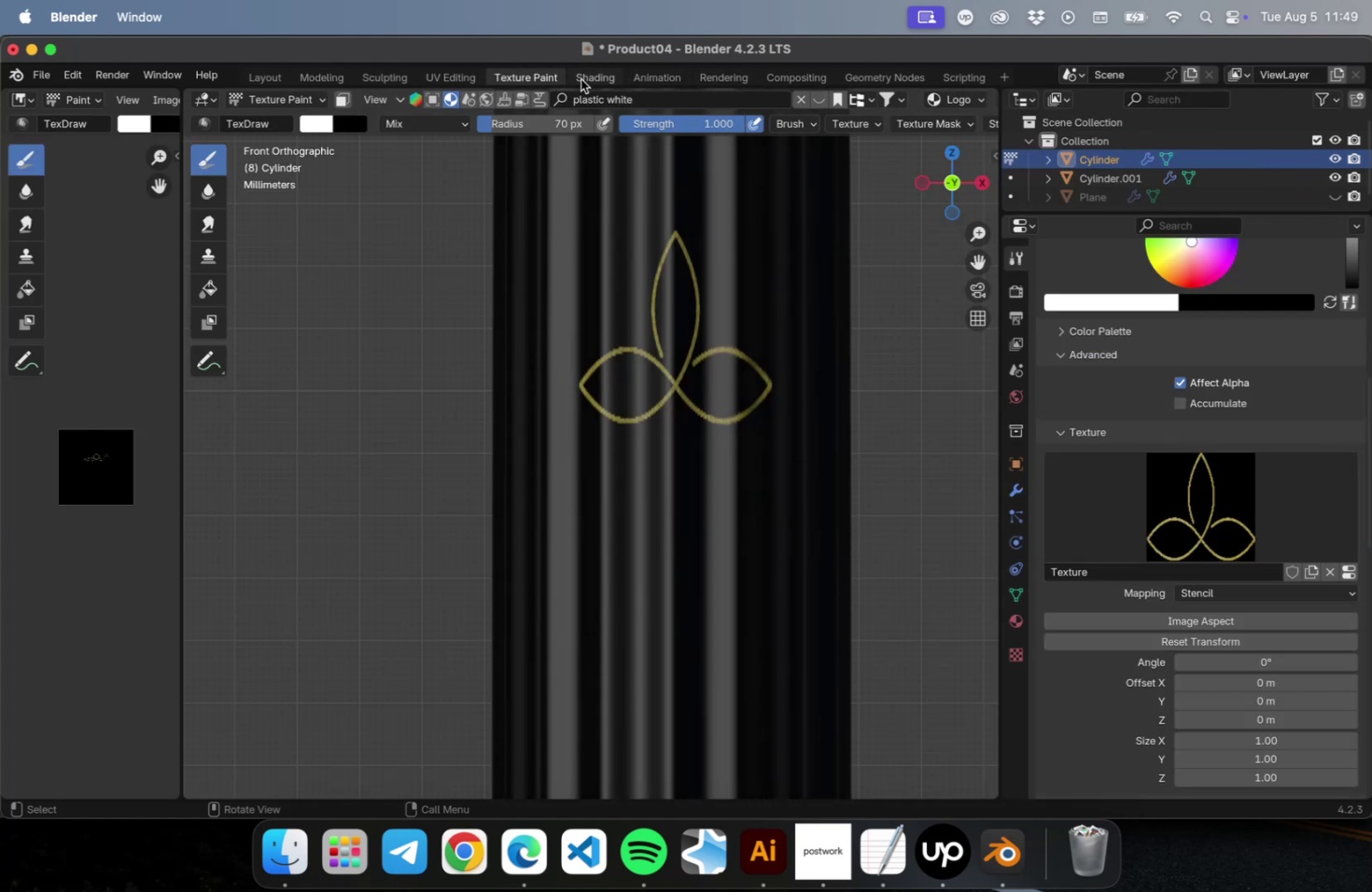 
left_click([585, 79])
 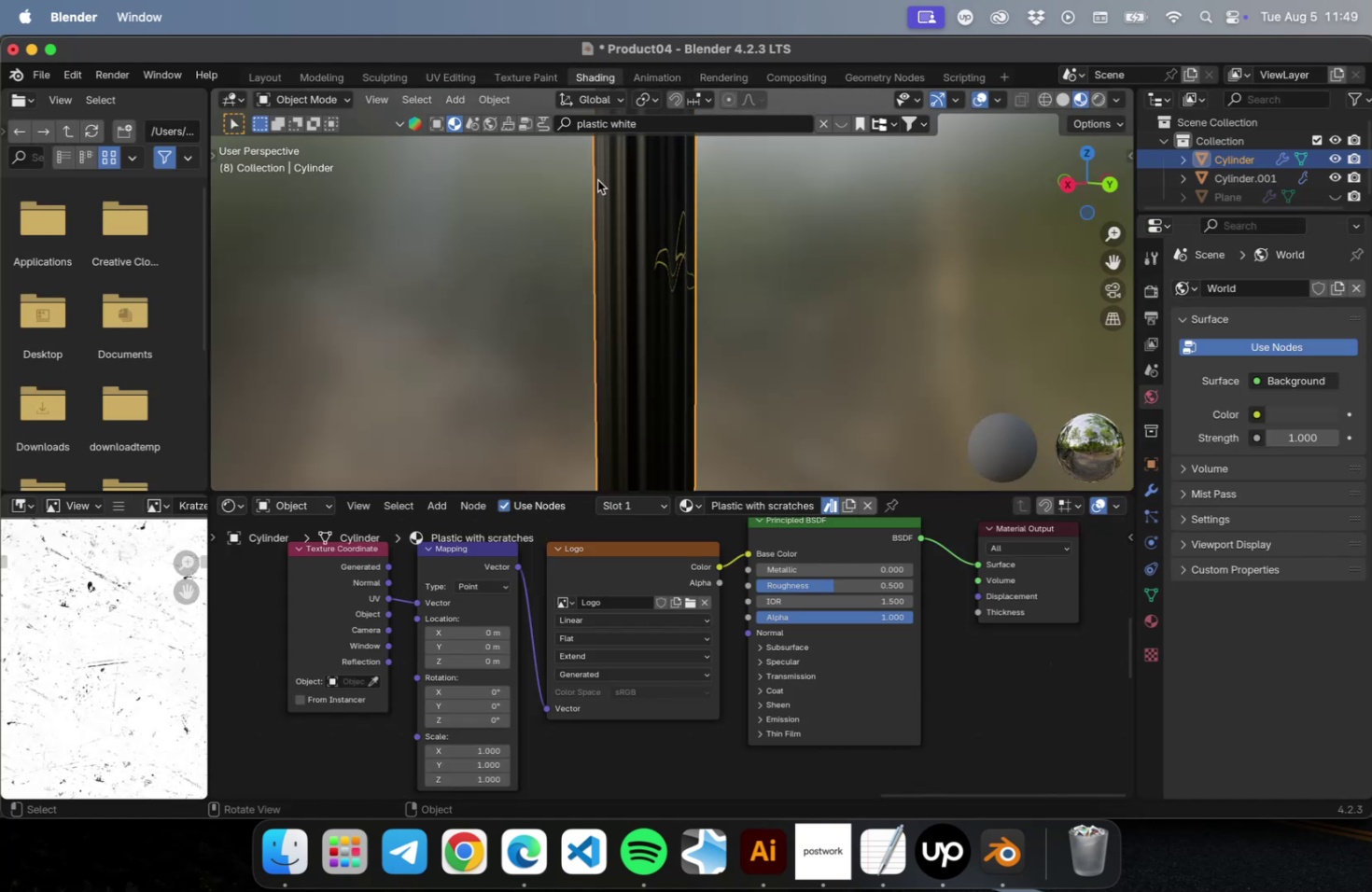 
scroll: coordinate [722, 229], scroll_direction: up, amount: 11.0
 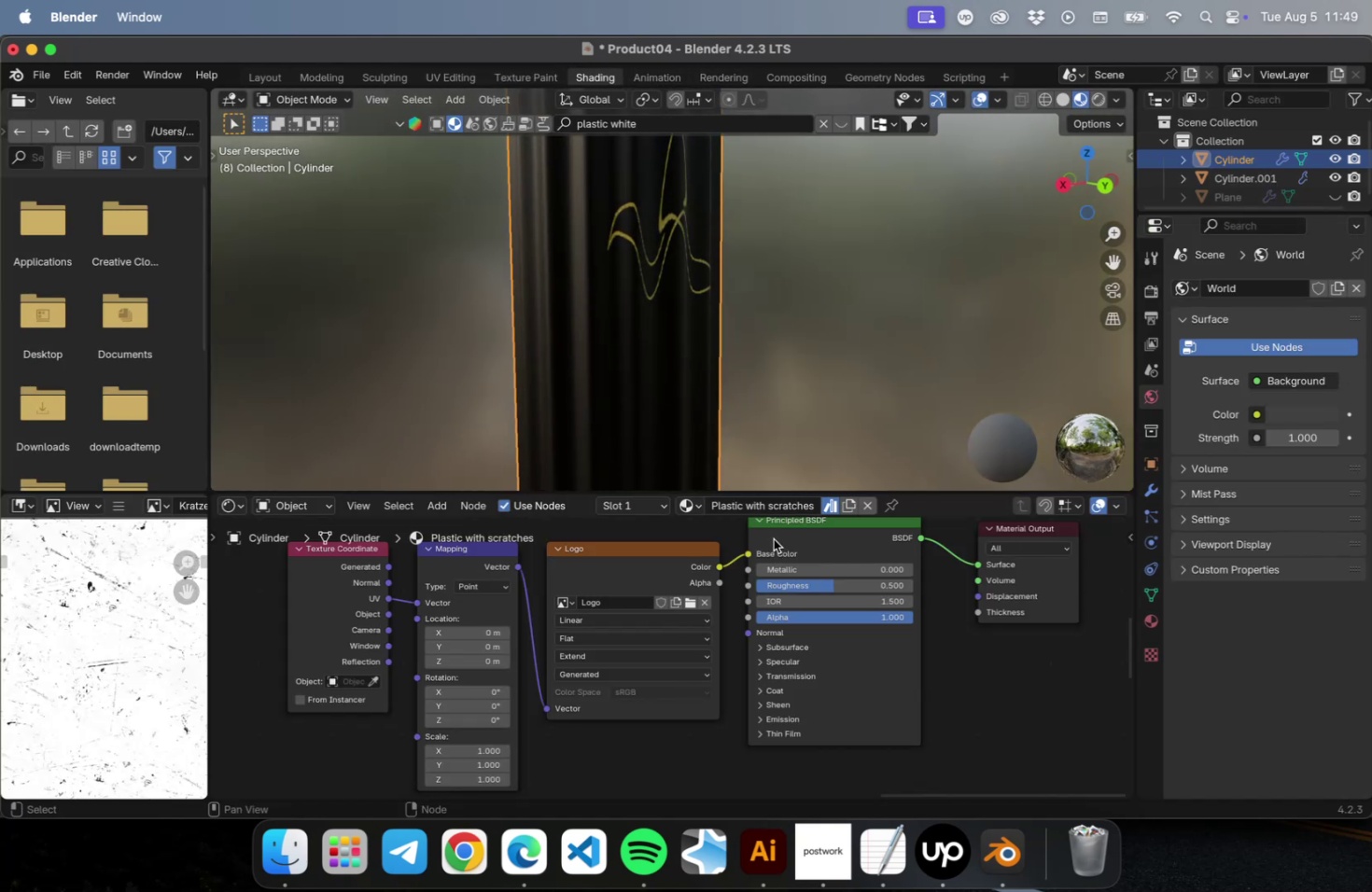 
left_click_drag(start_coordinate=[785, 529], to_coordinate=[819, 578])
 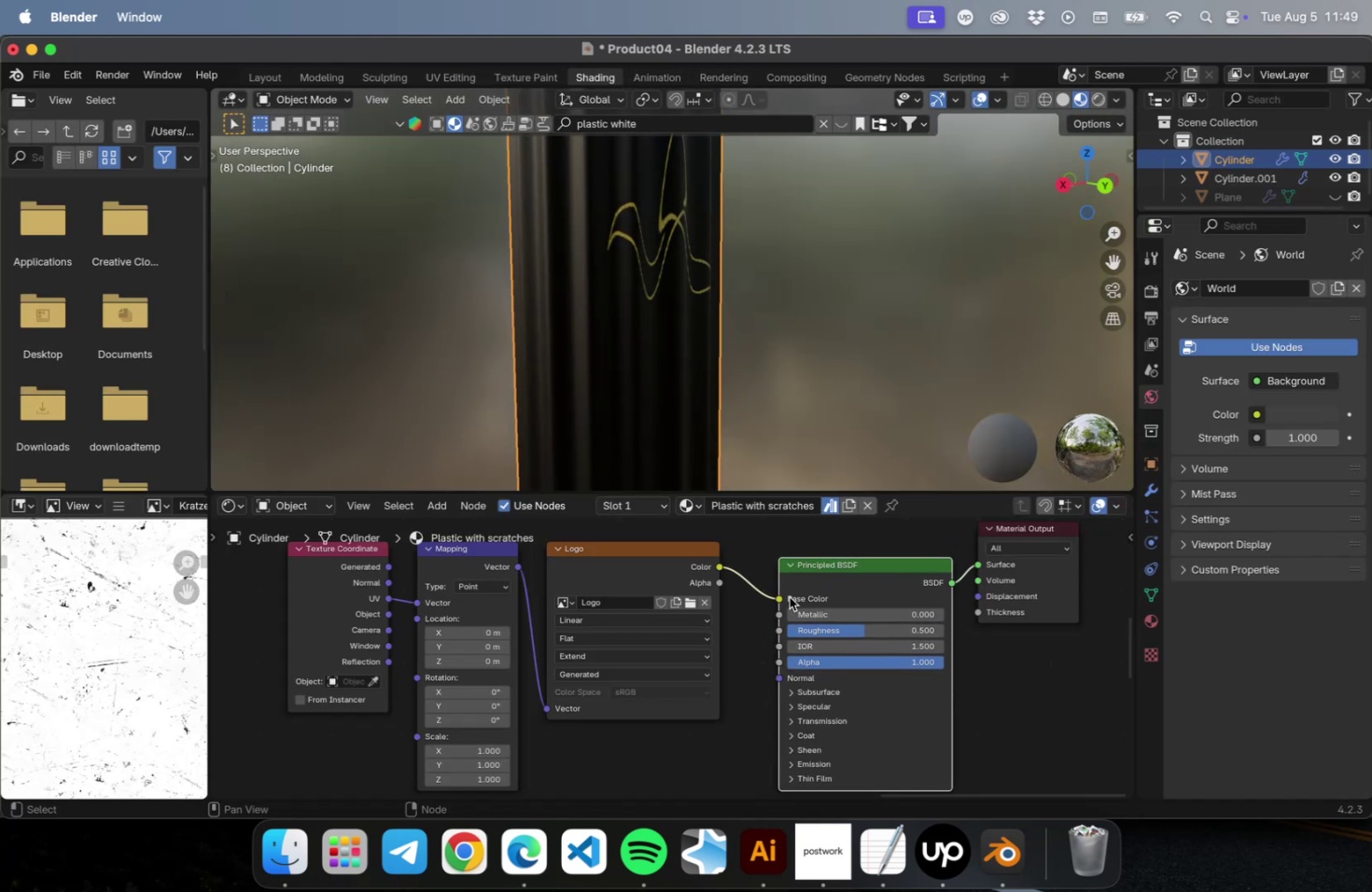 
left_click_drag(start_coordinate=[779, 599], to_coordinate=[764, 617])
 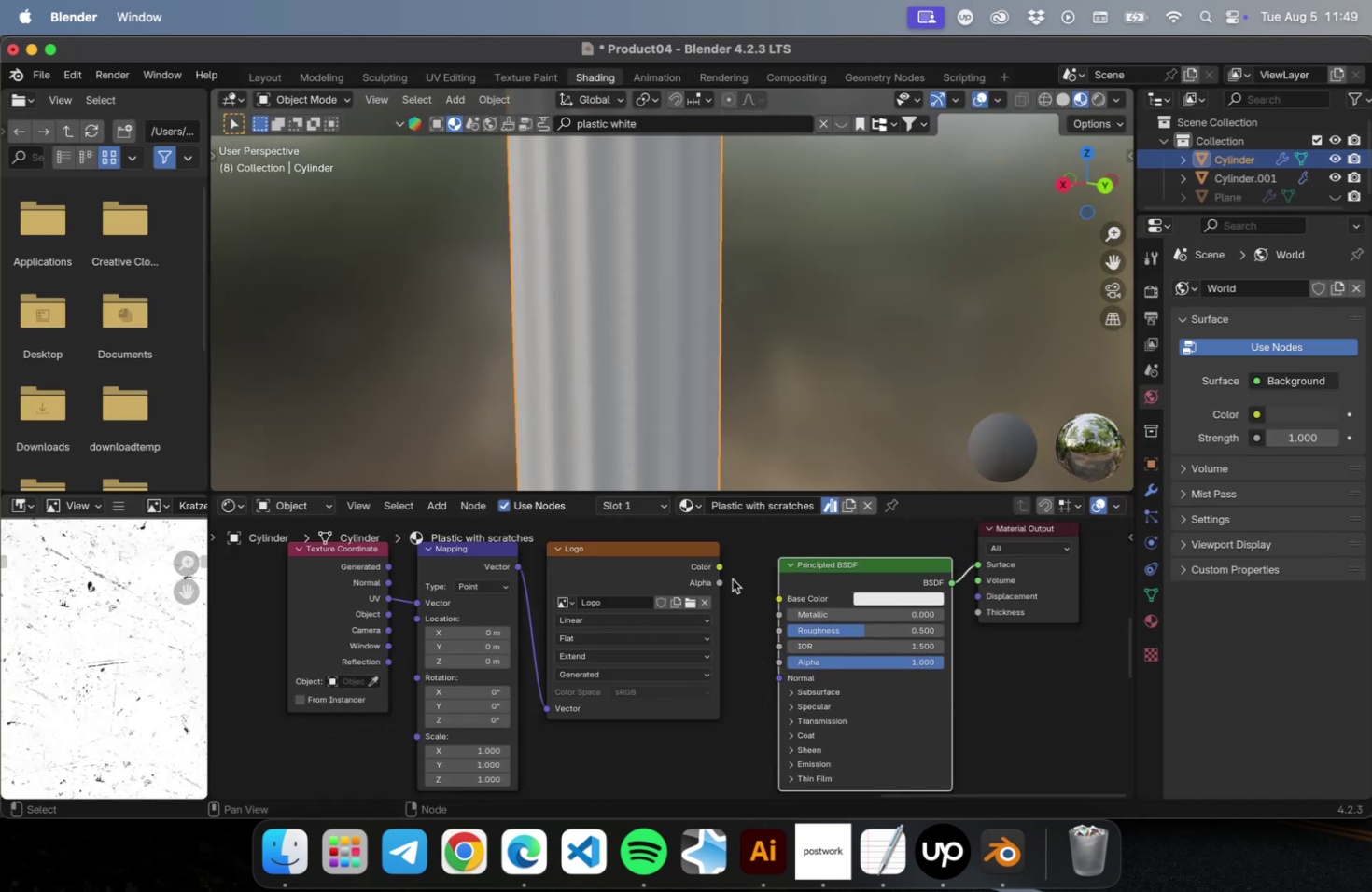 
left_click_drag(start_coordinate=[721, 567], to_coordinate=[780, 603])
 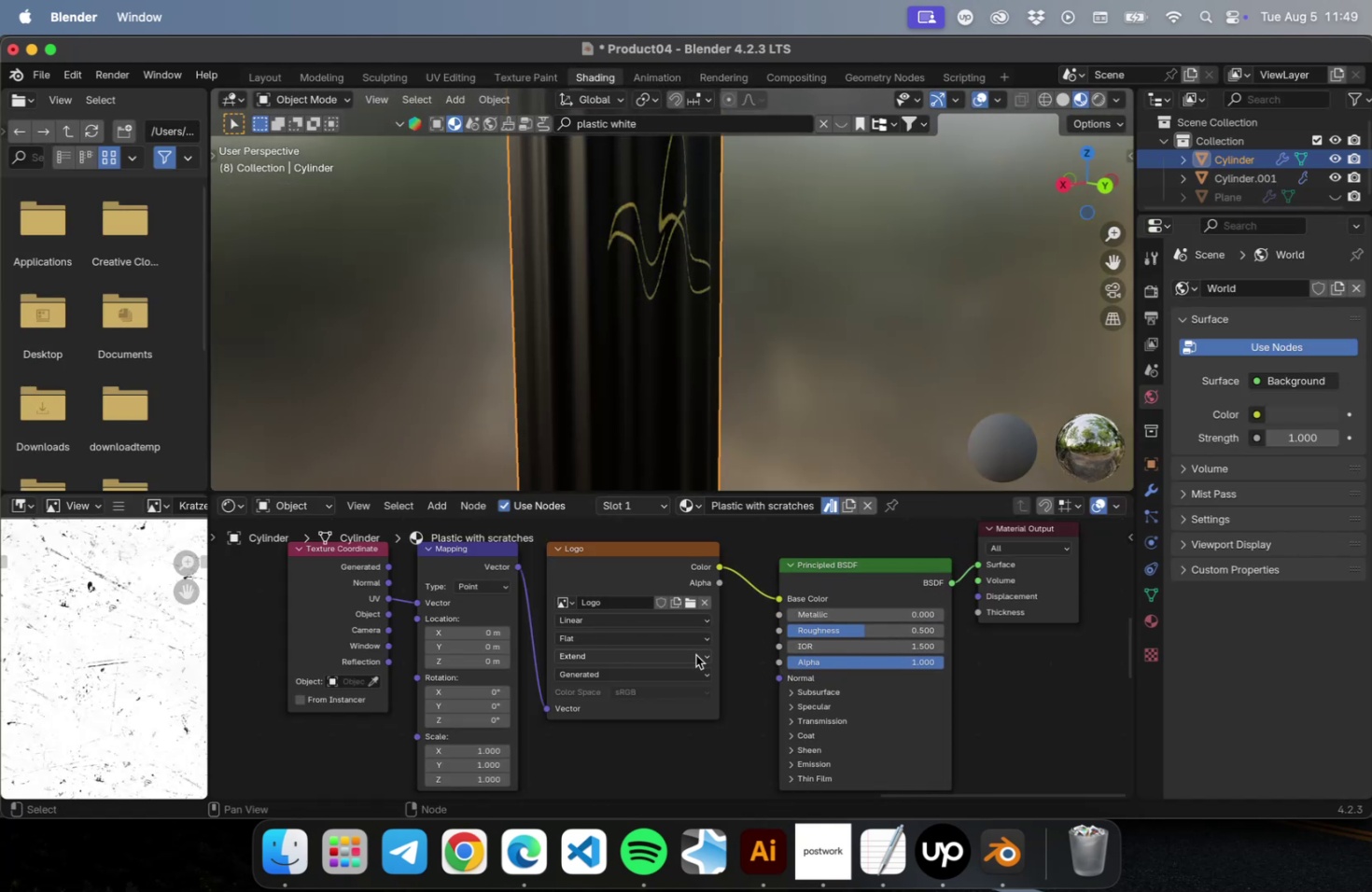 
left_click([684, 657])
 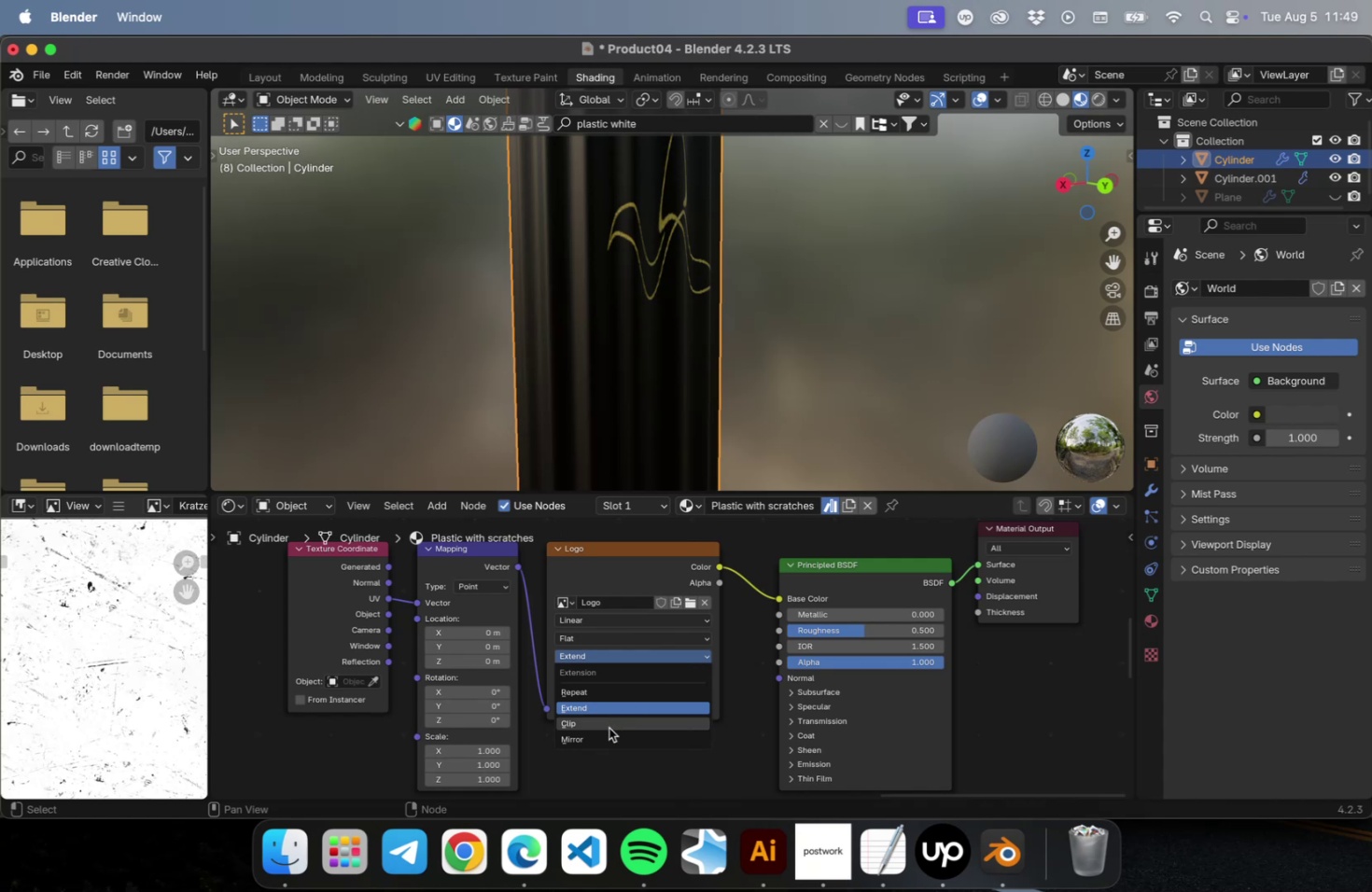 
left_click([609, 727])
 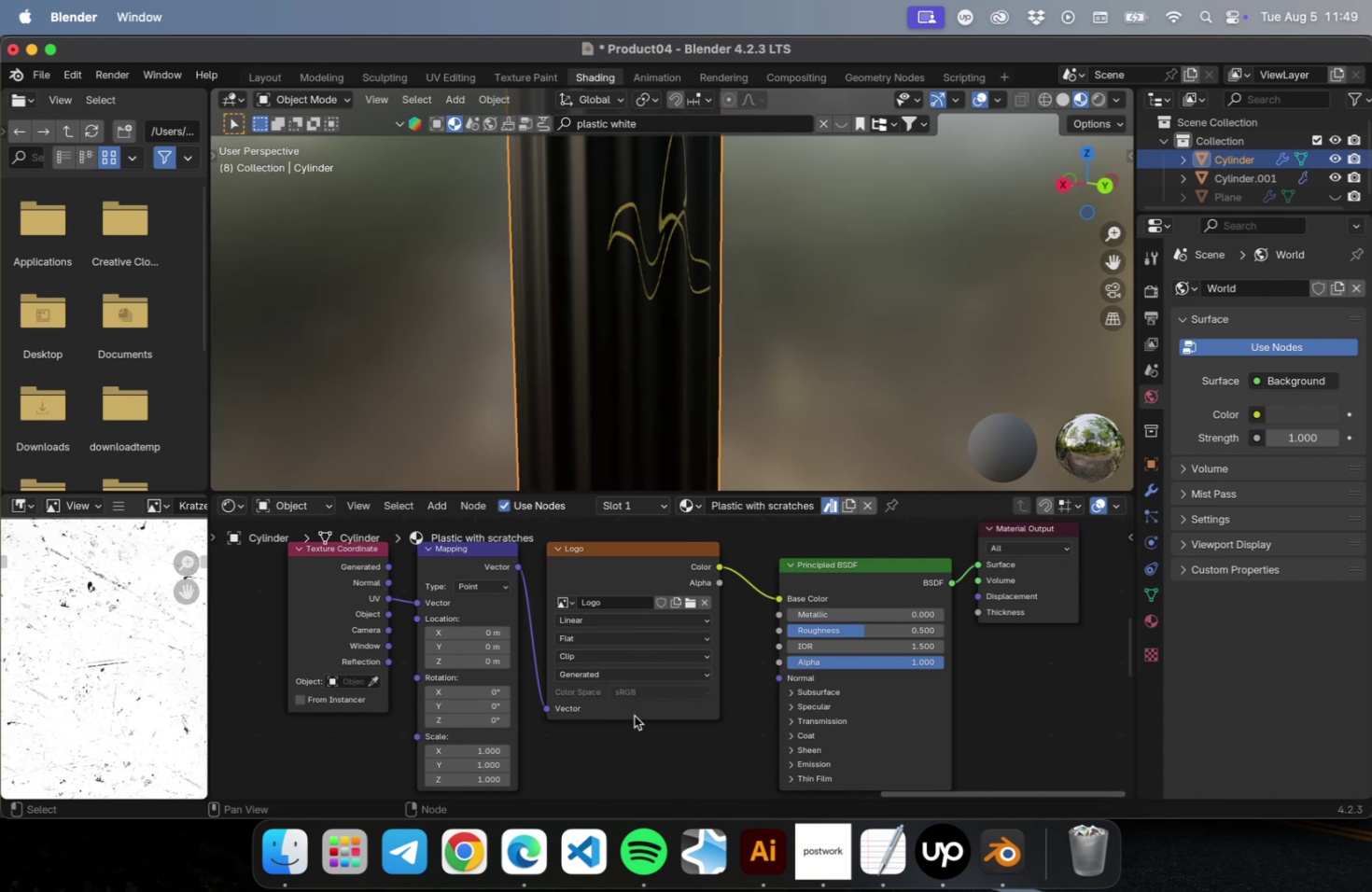 
hold_key(key=ShiftLeft, duration=0.6)
 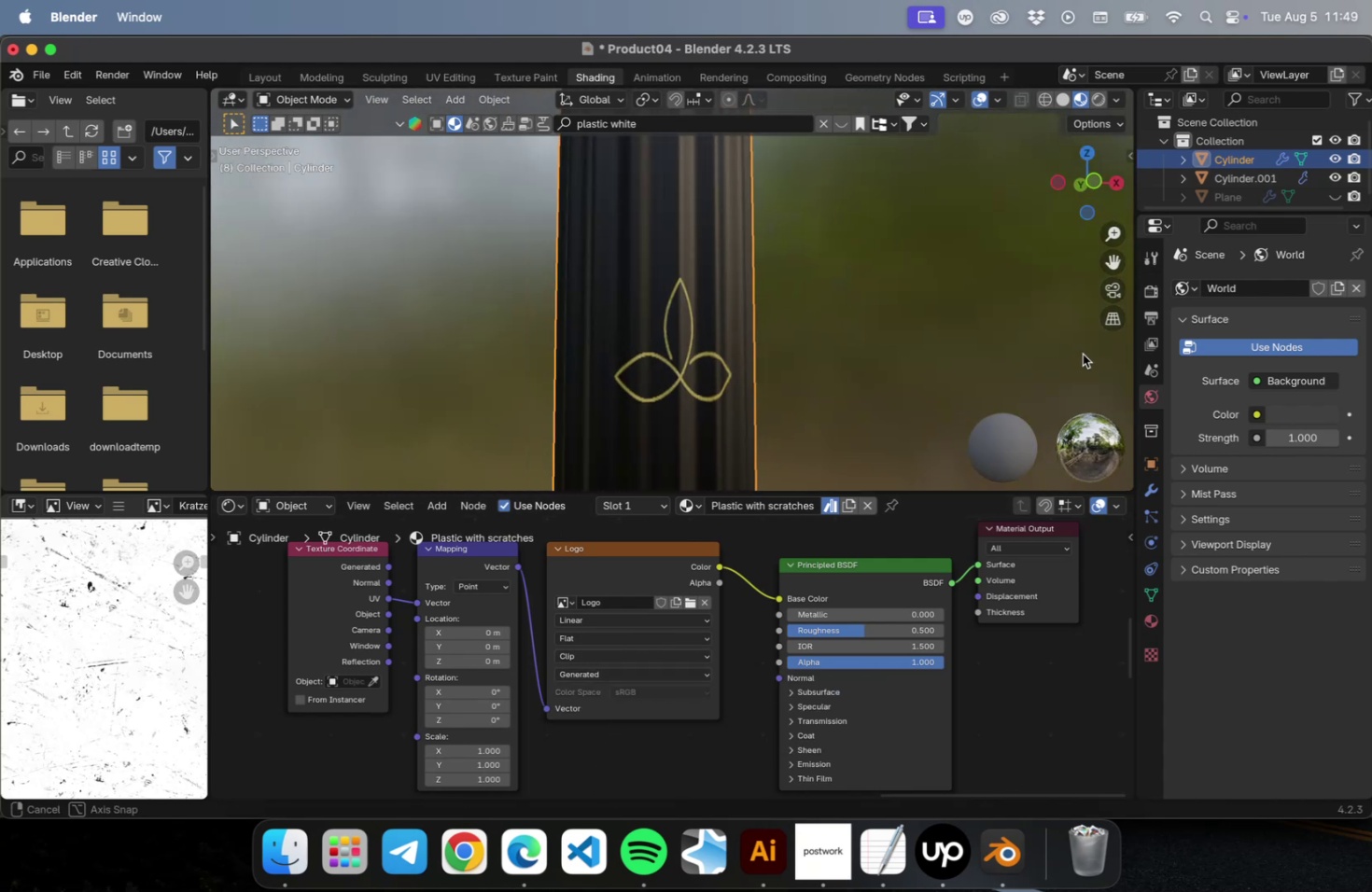 
scroll: coordinate [749, 386], scroll_direction: up, amount: 5.0
 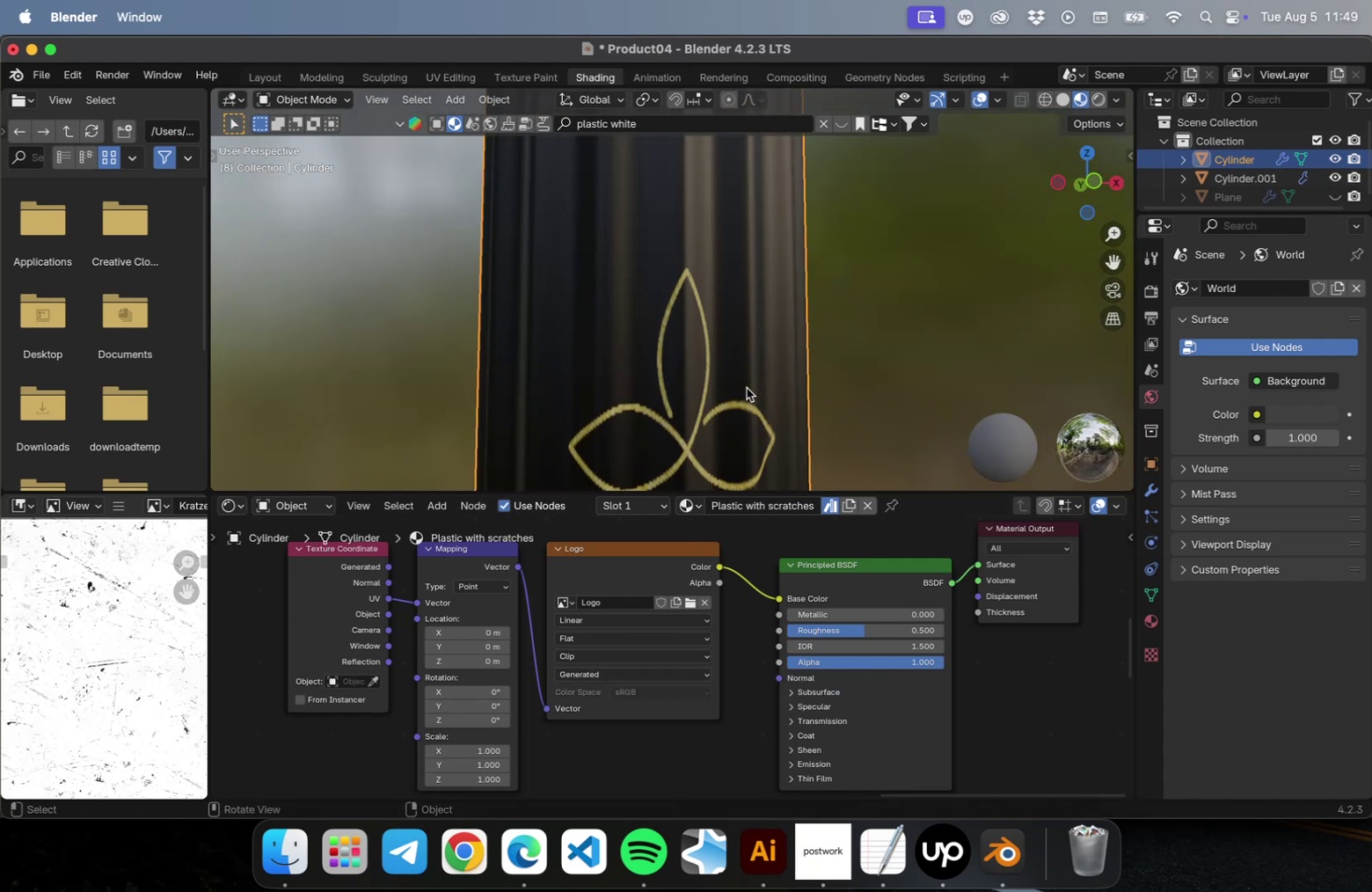 
hold_key(key=ShiftLeft, duration=0.48)
 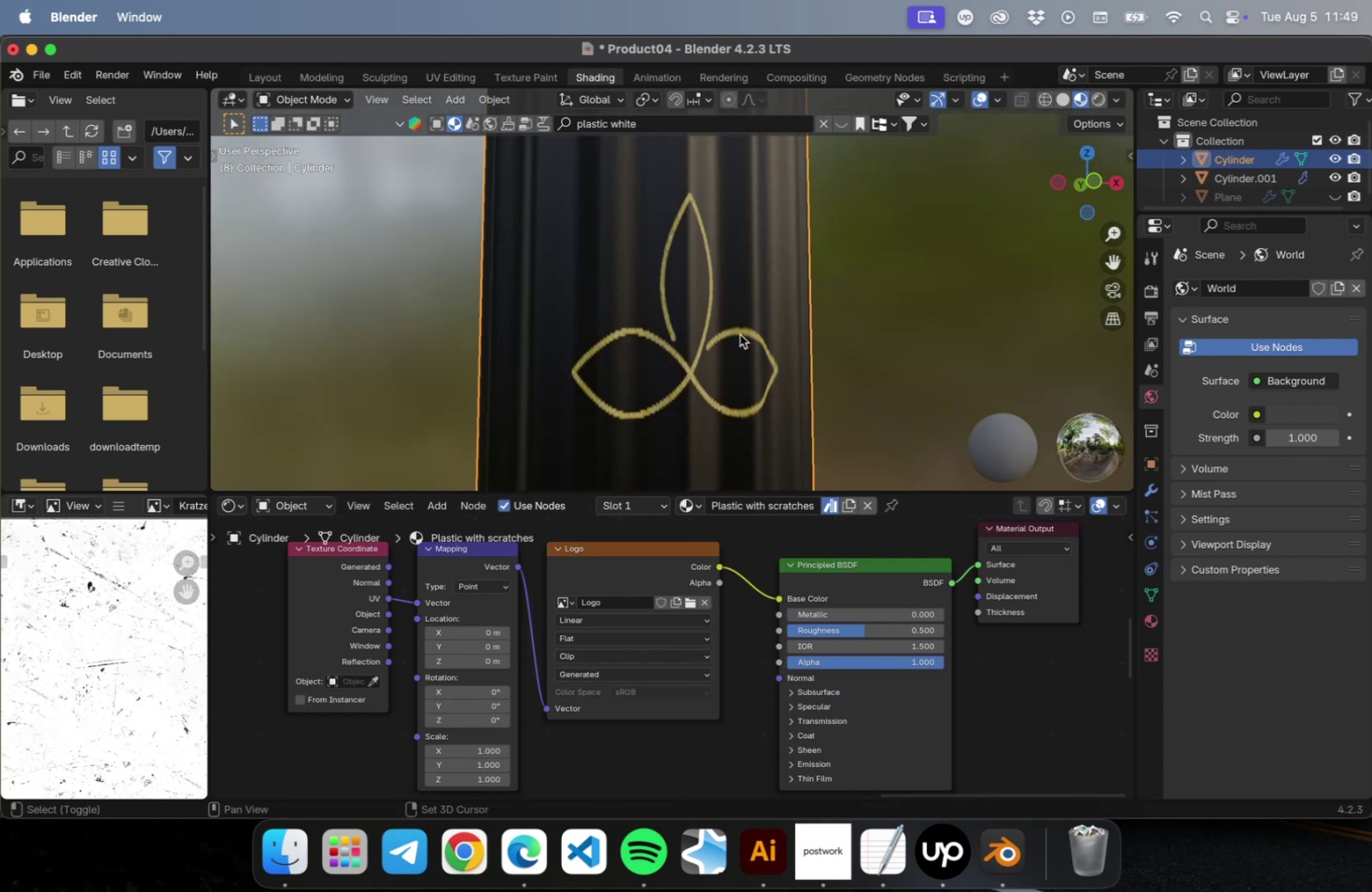 
scroll: coordinate [689, 375], scroll_direction: up, amount: 11.0
 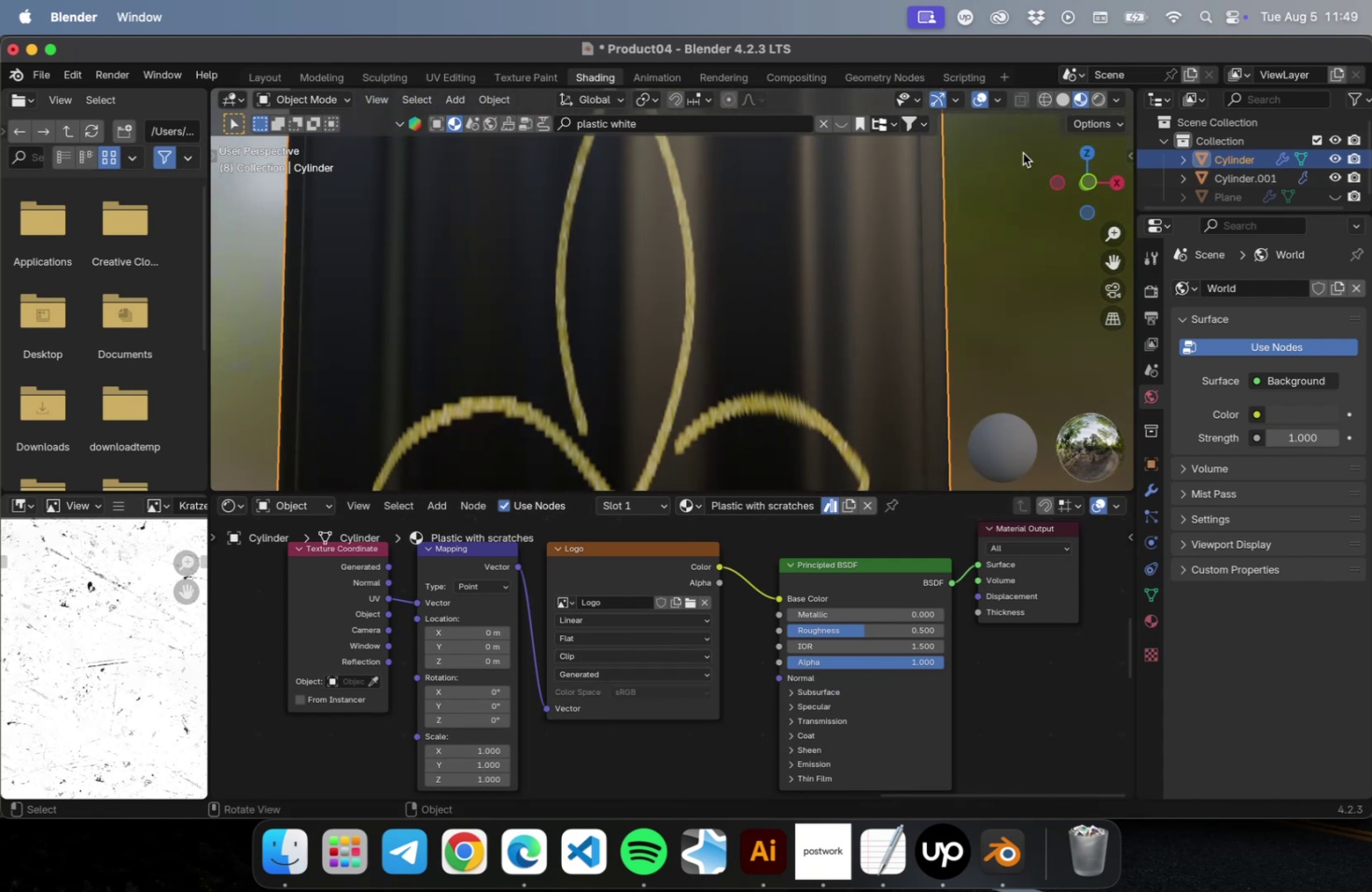 
left_click([1104, 97])
 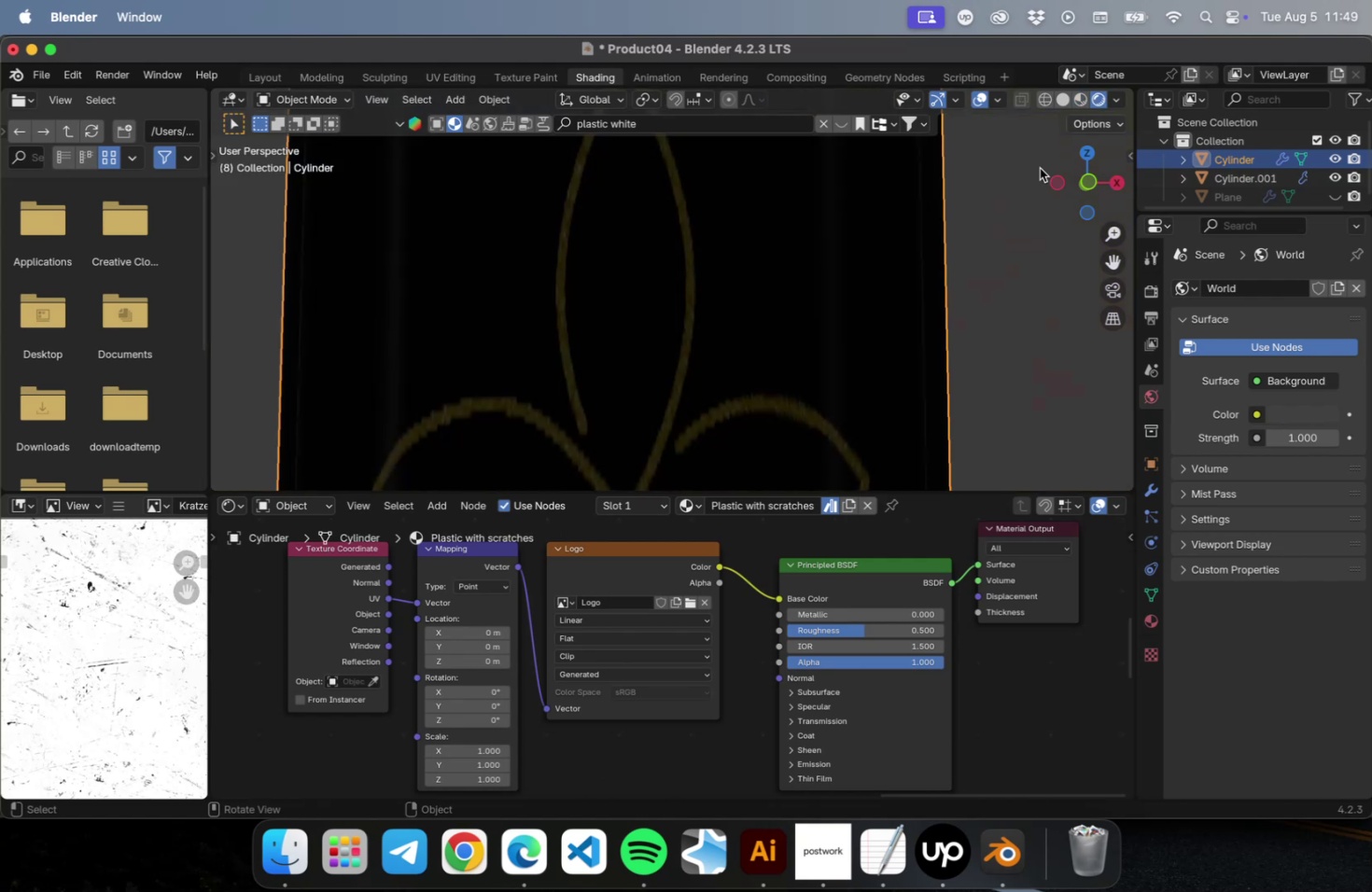 
scroll: coordinate [748, 349], scroll_direction: down, amount: 9.0
 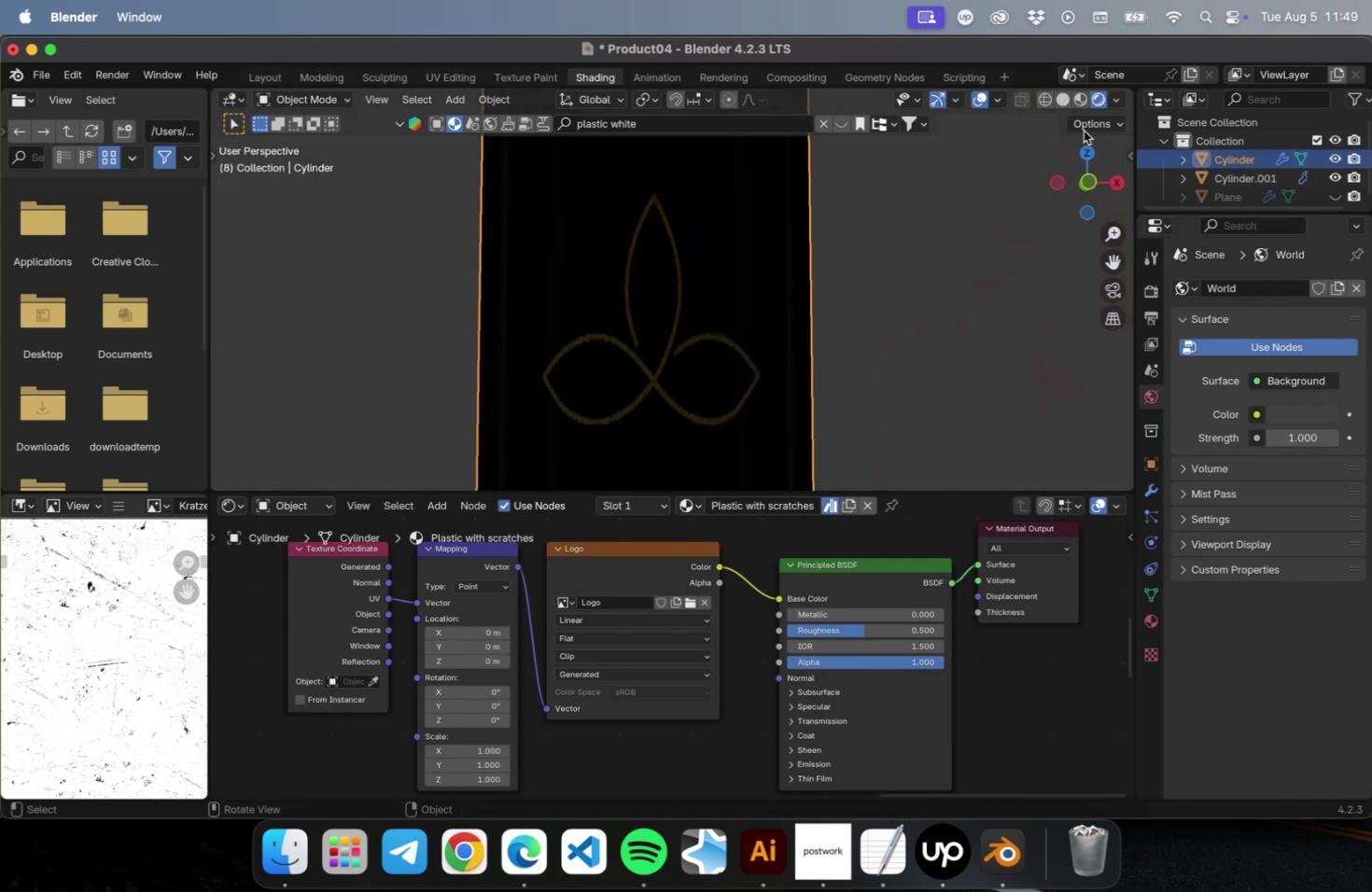 
left_click([1079, 99])
 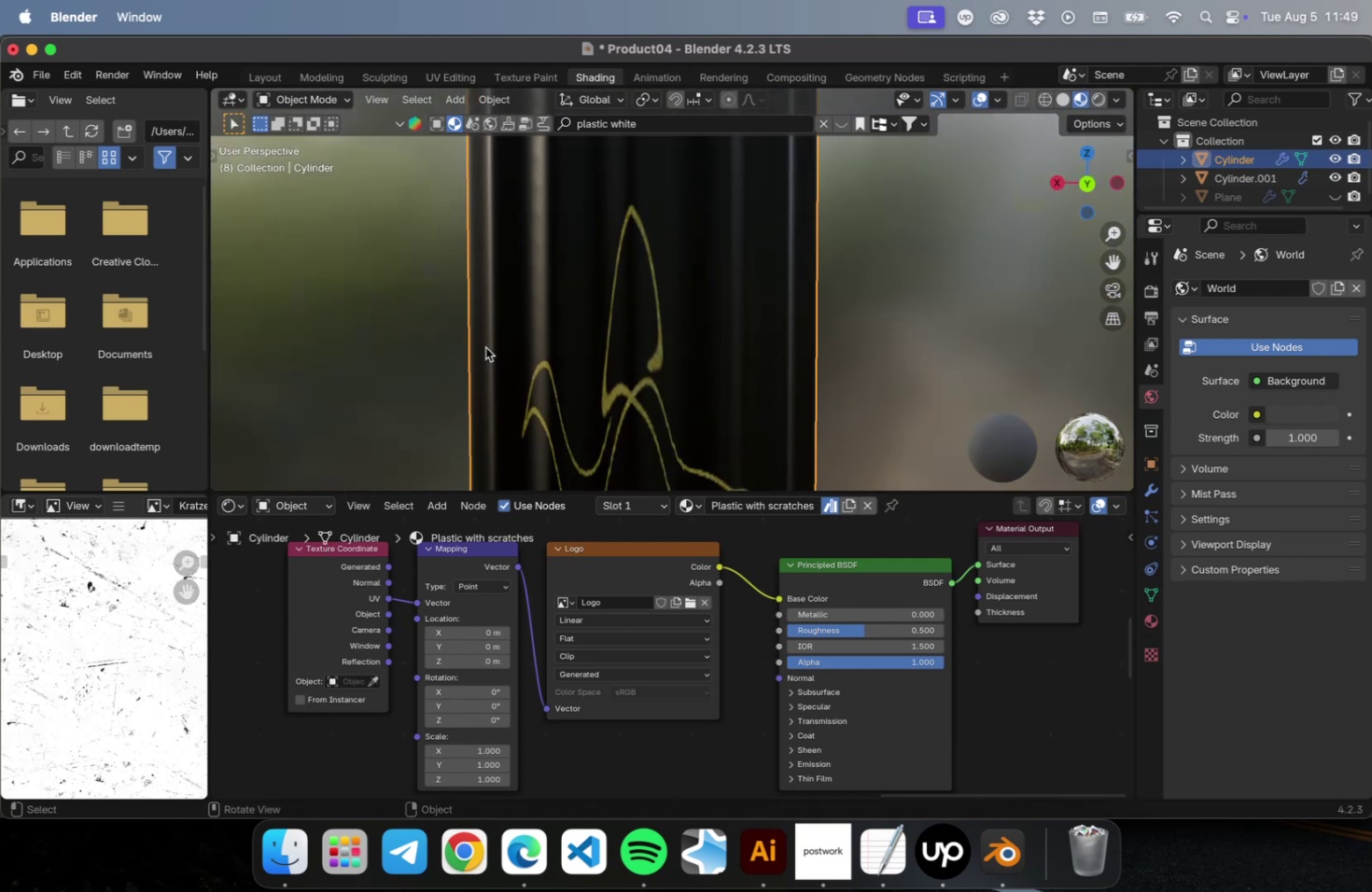 
scroll: coordinate [672, 377], scroll_direction: down, amount: 4.0
 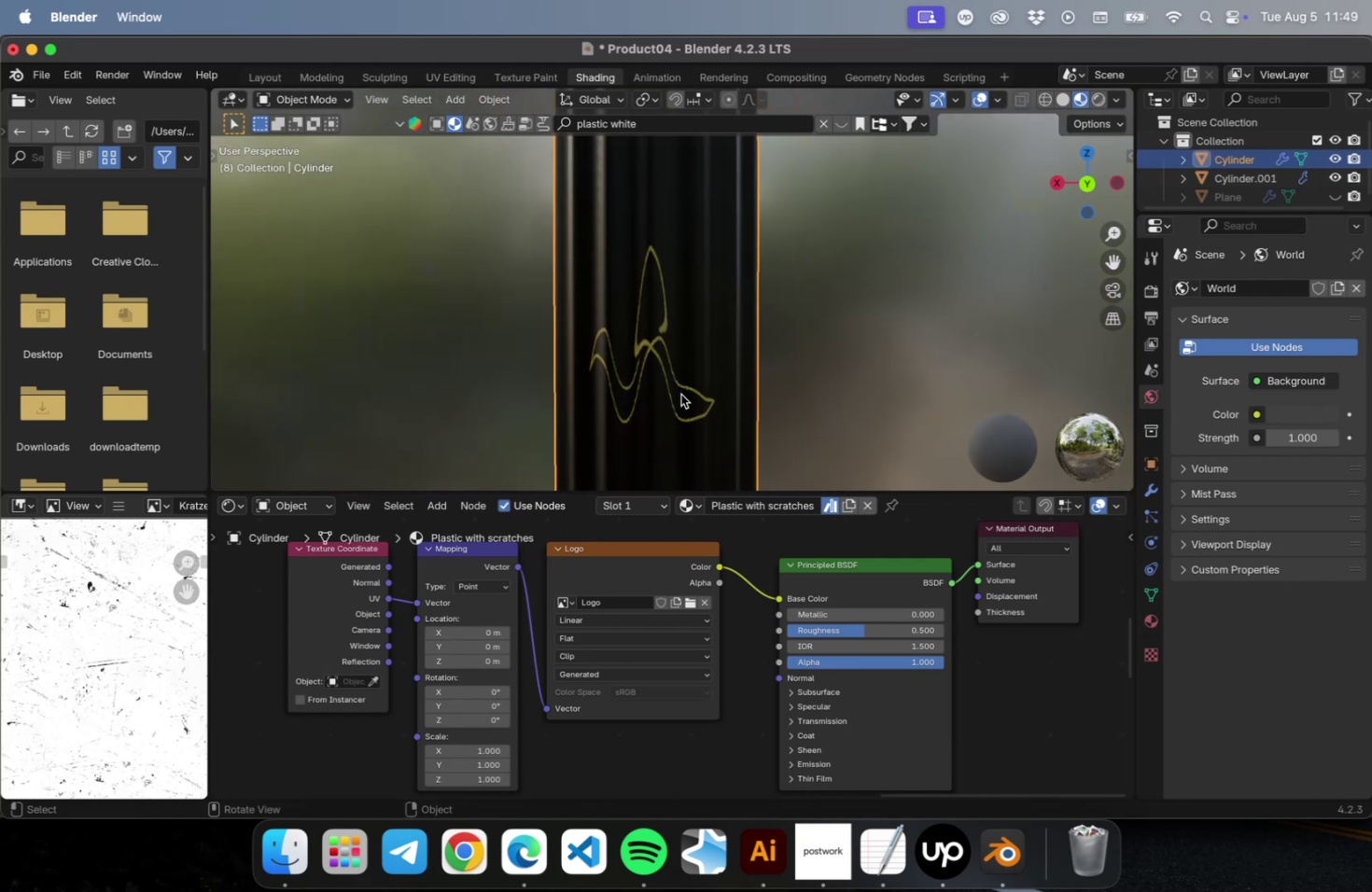 
hold_key(key=ShiftLeft, duration=0.55)
 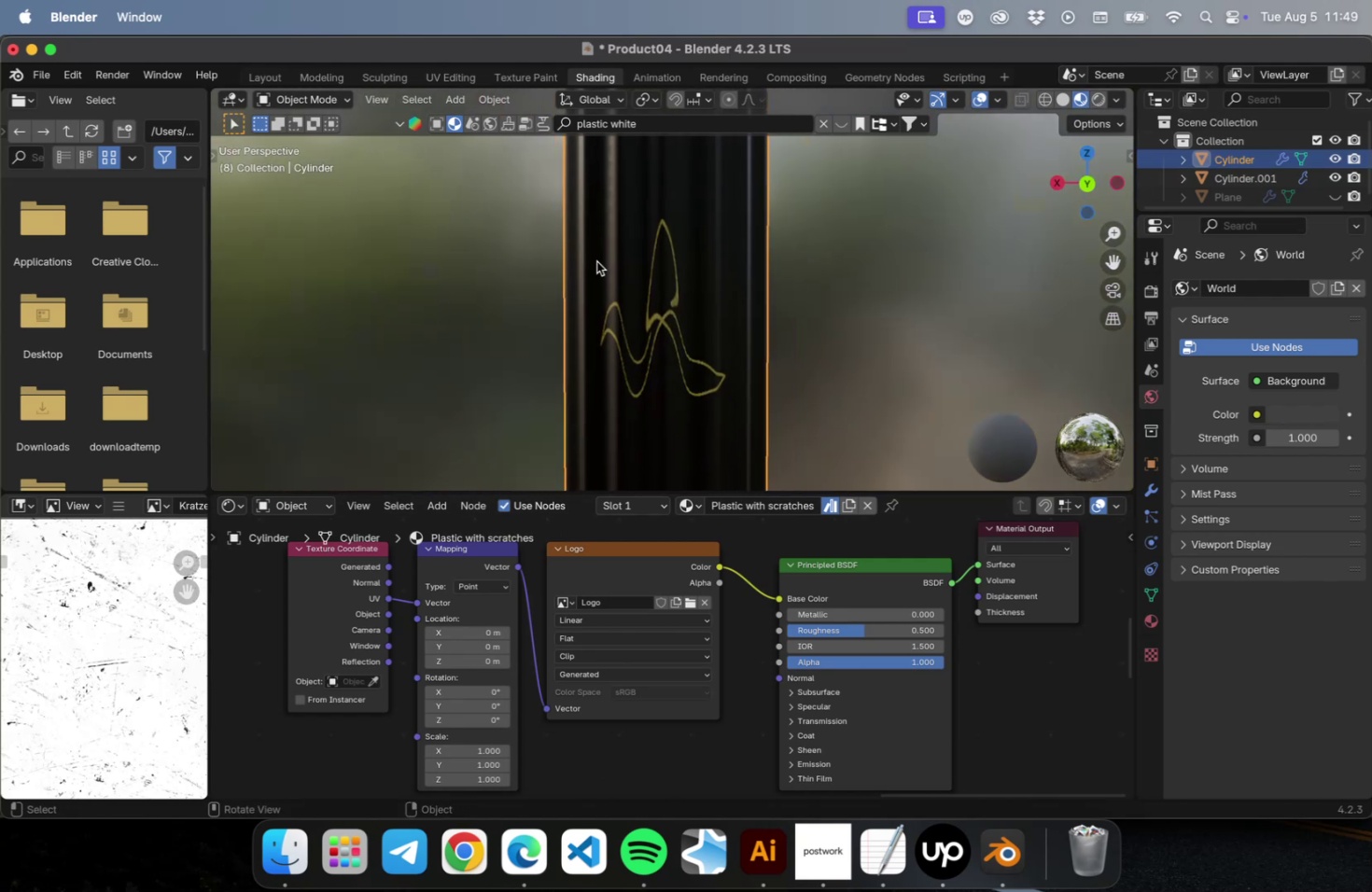 
key(A)
 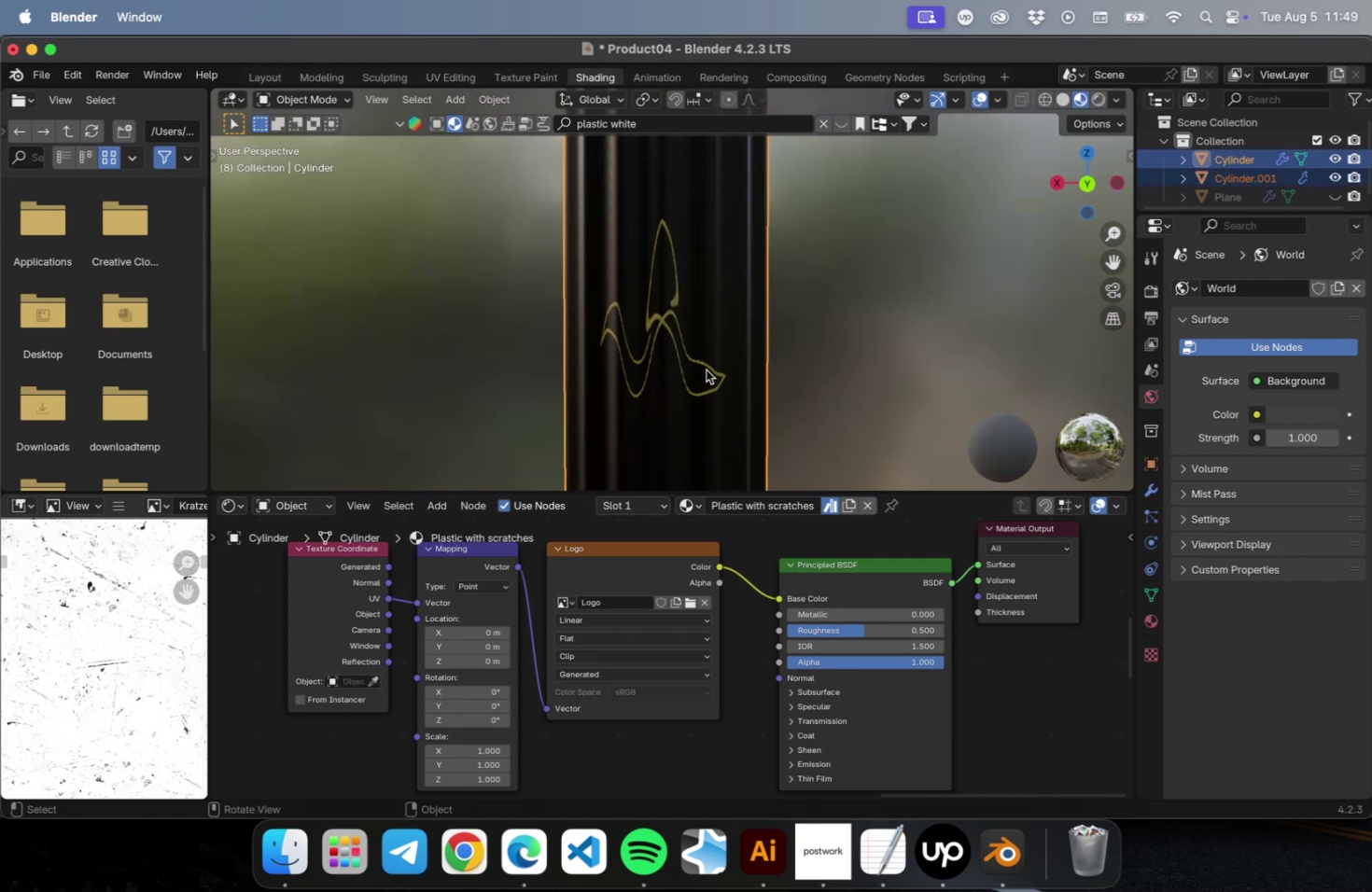 
left_click([689, 364])
 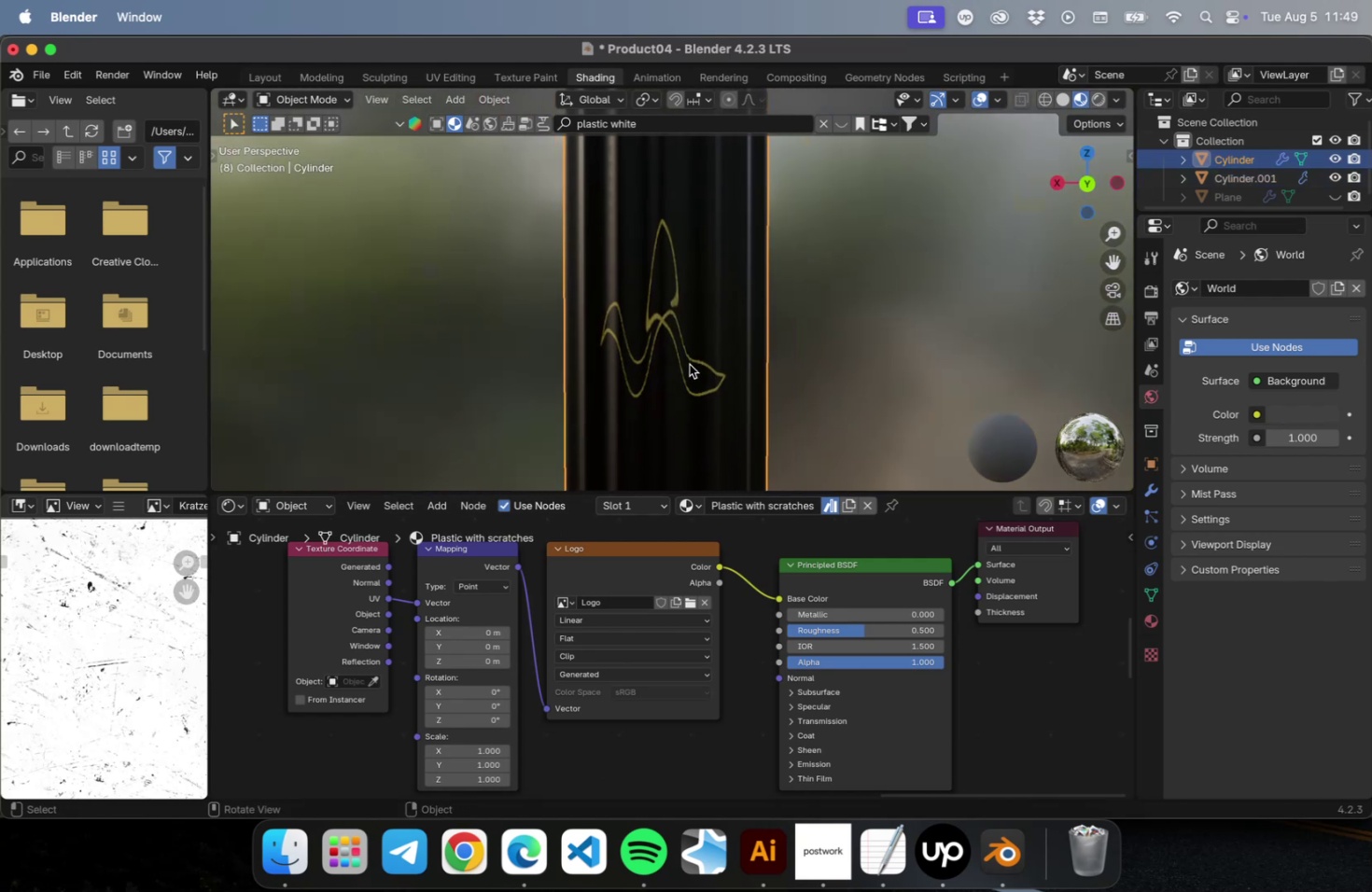 
key(Tab)
 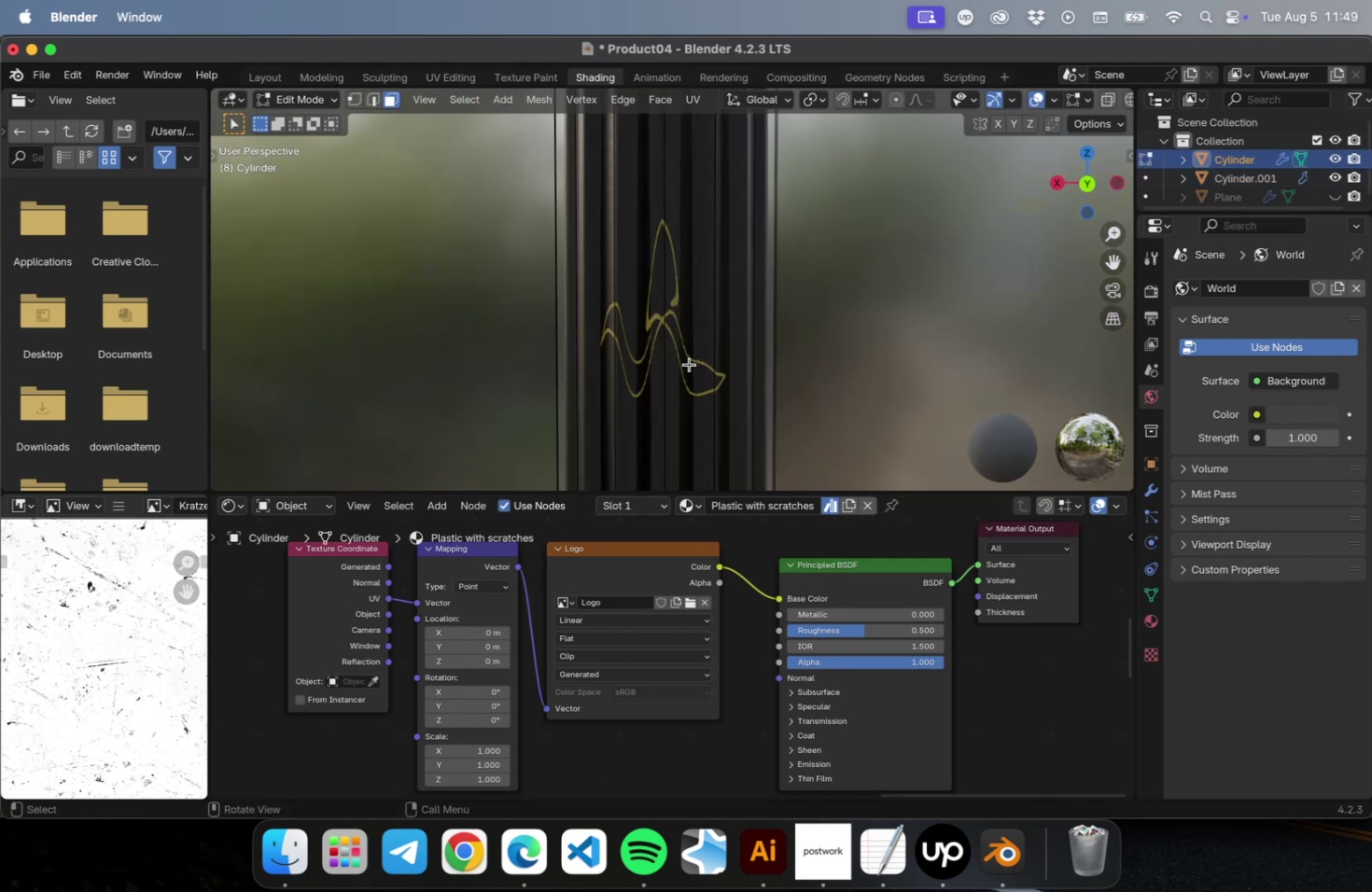 
key(A)
 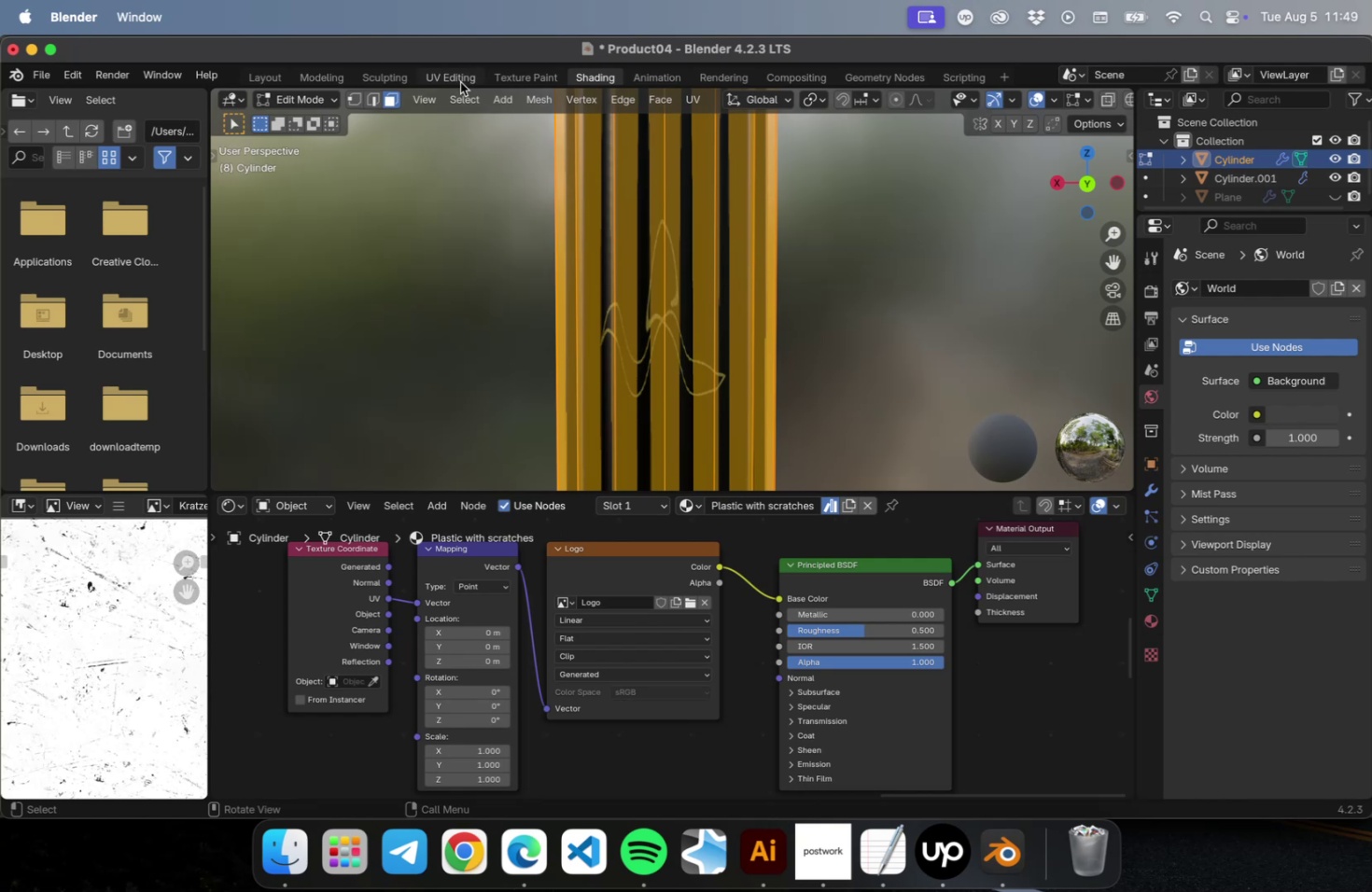 
left_click([459, 79])
 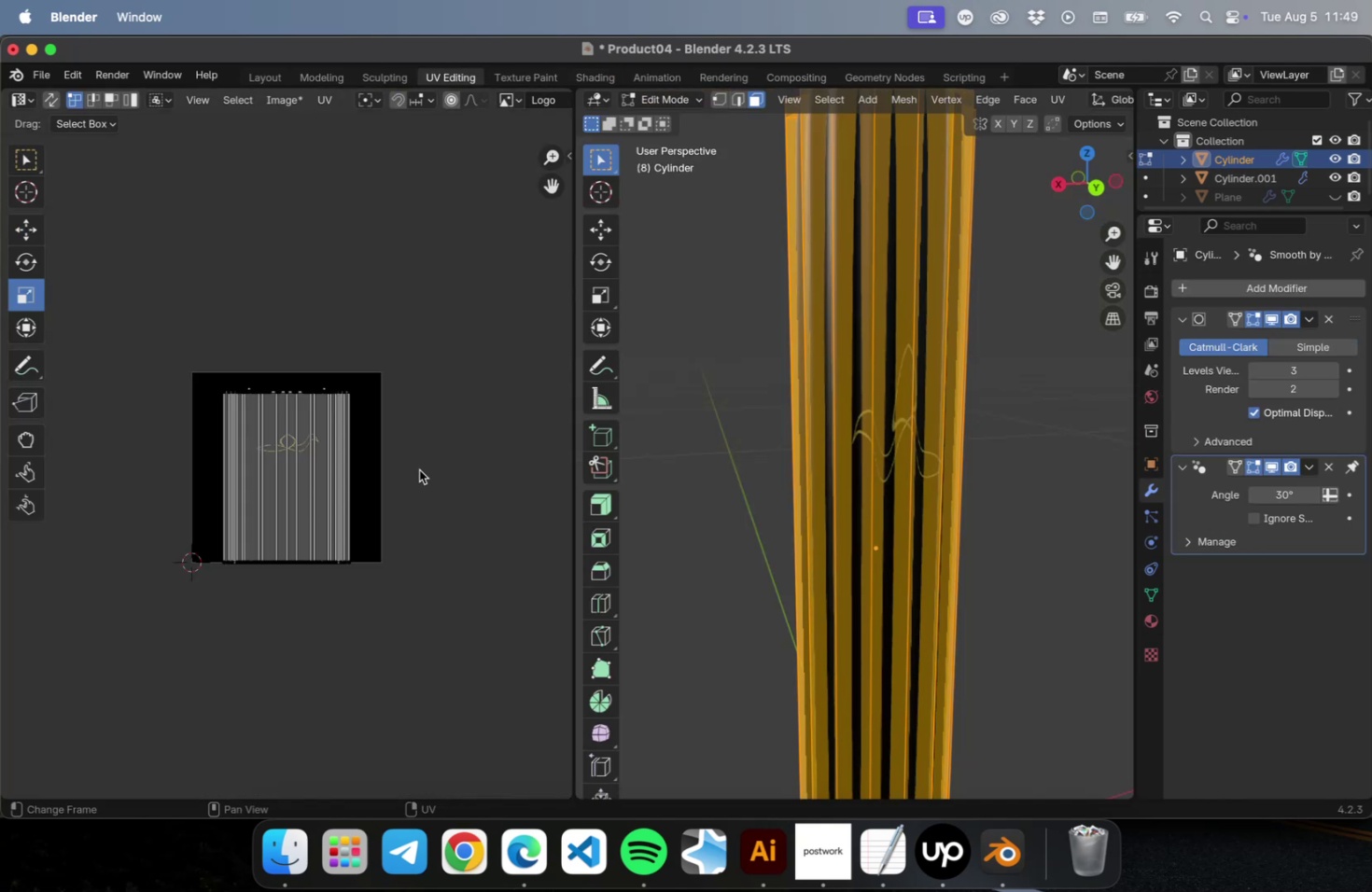 
scroll: coordinate [217, 453], scroll_direction: up, amount: 10.0
 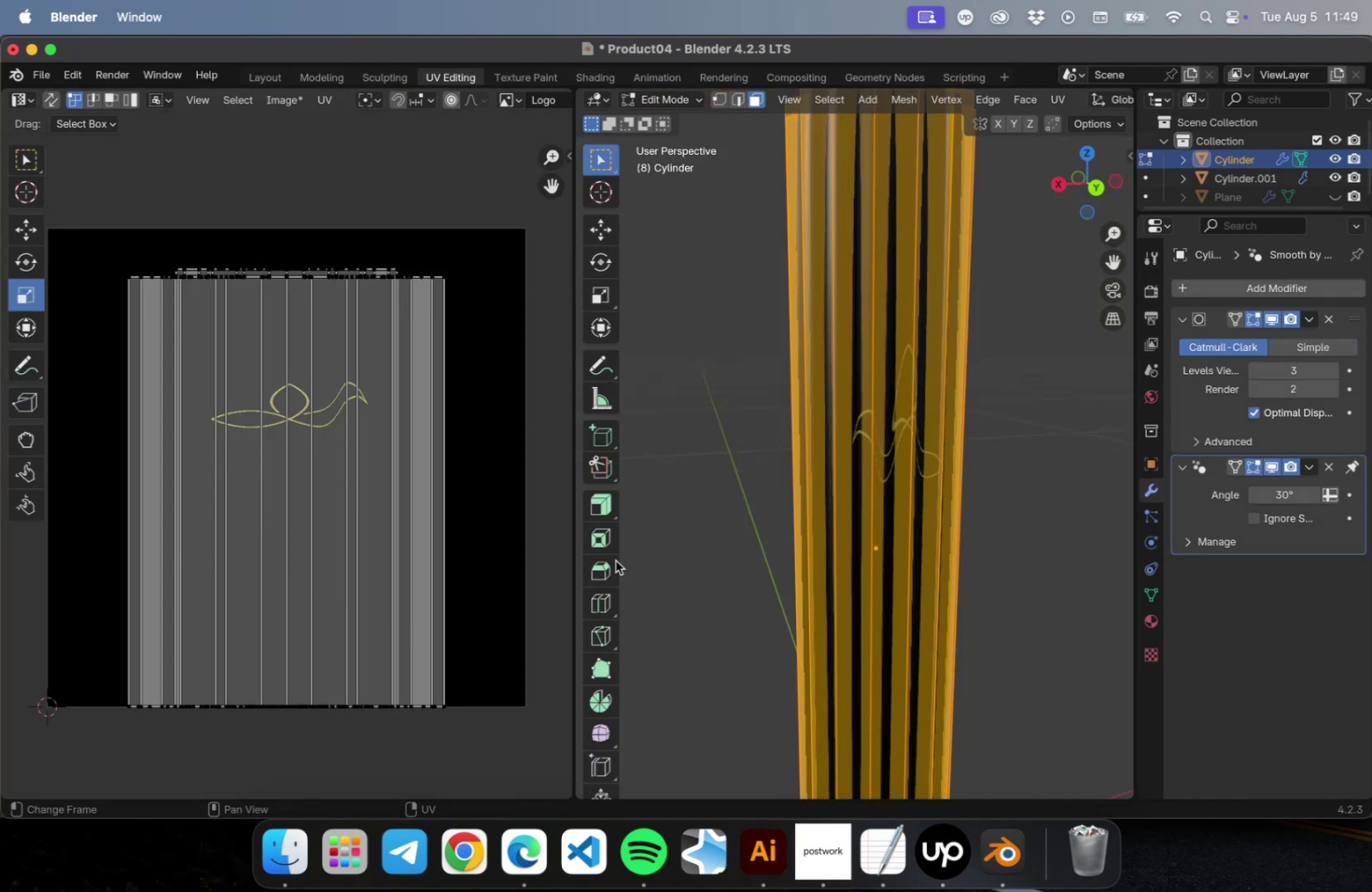 
wait(7.4)
 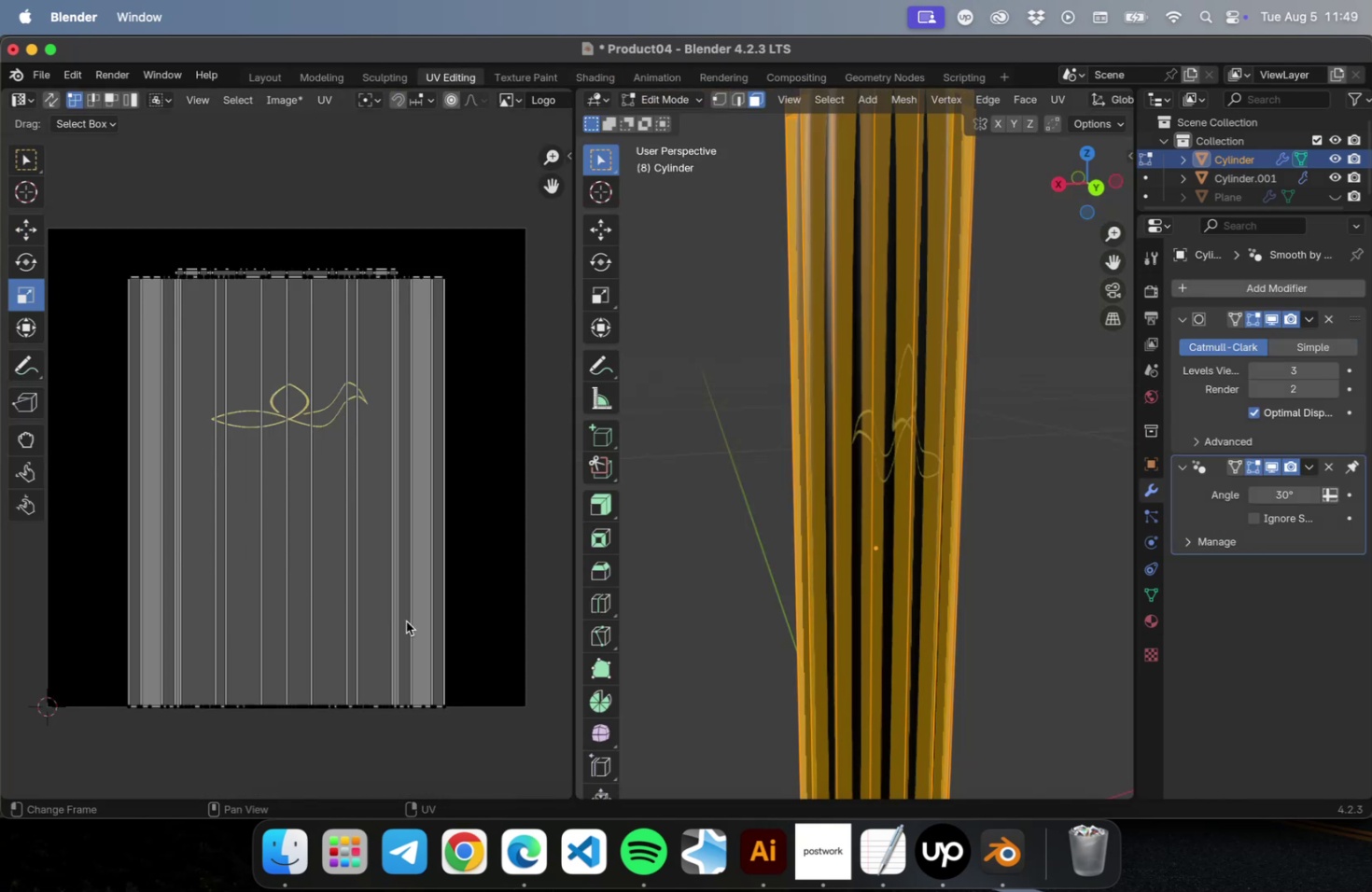 
type([NumLock]0ag)
key(Escape)
 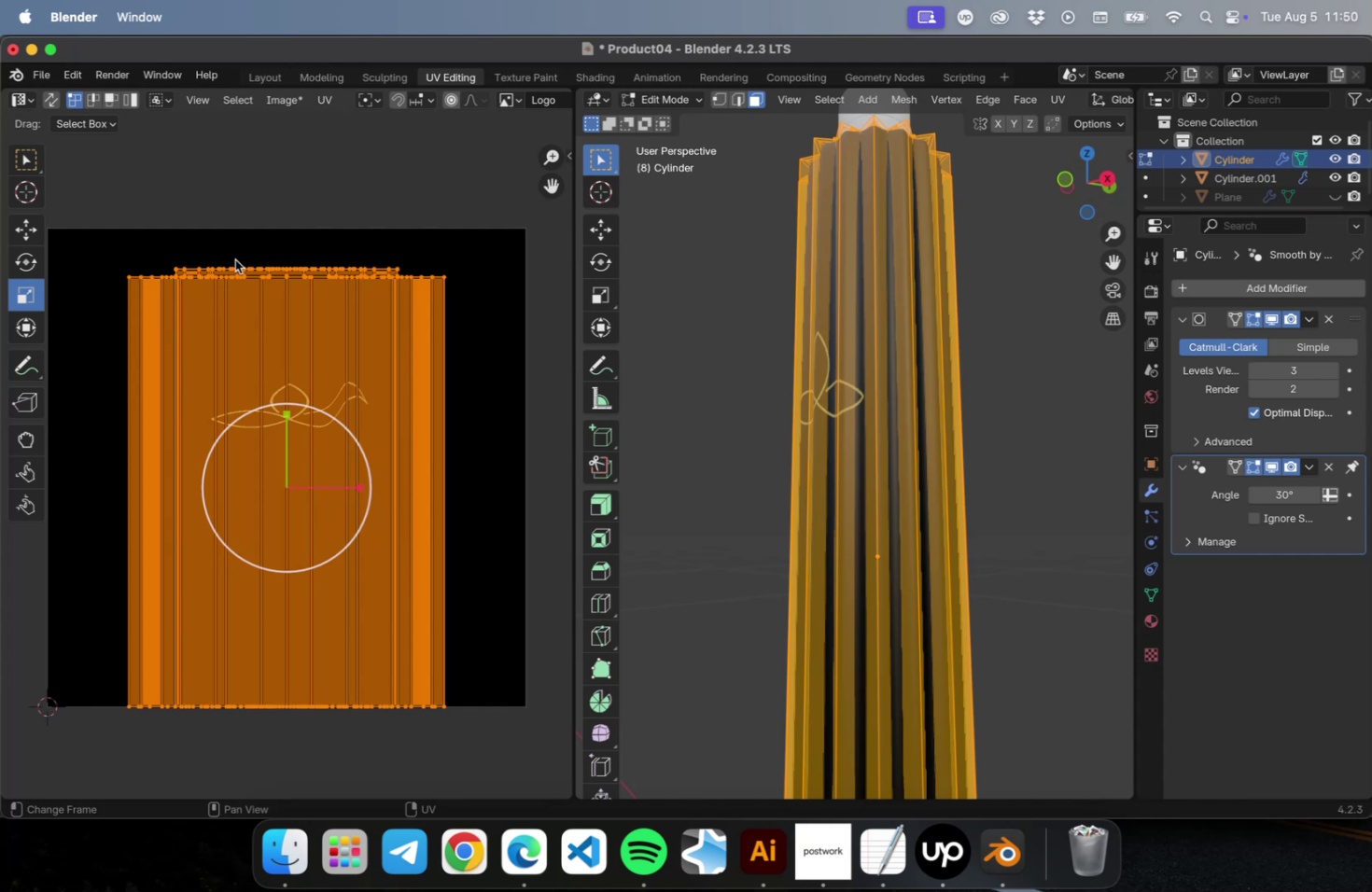 
wait(7.98)
 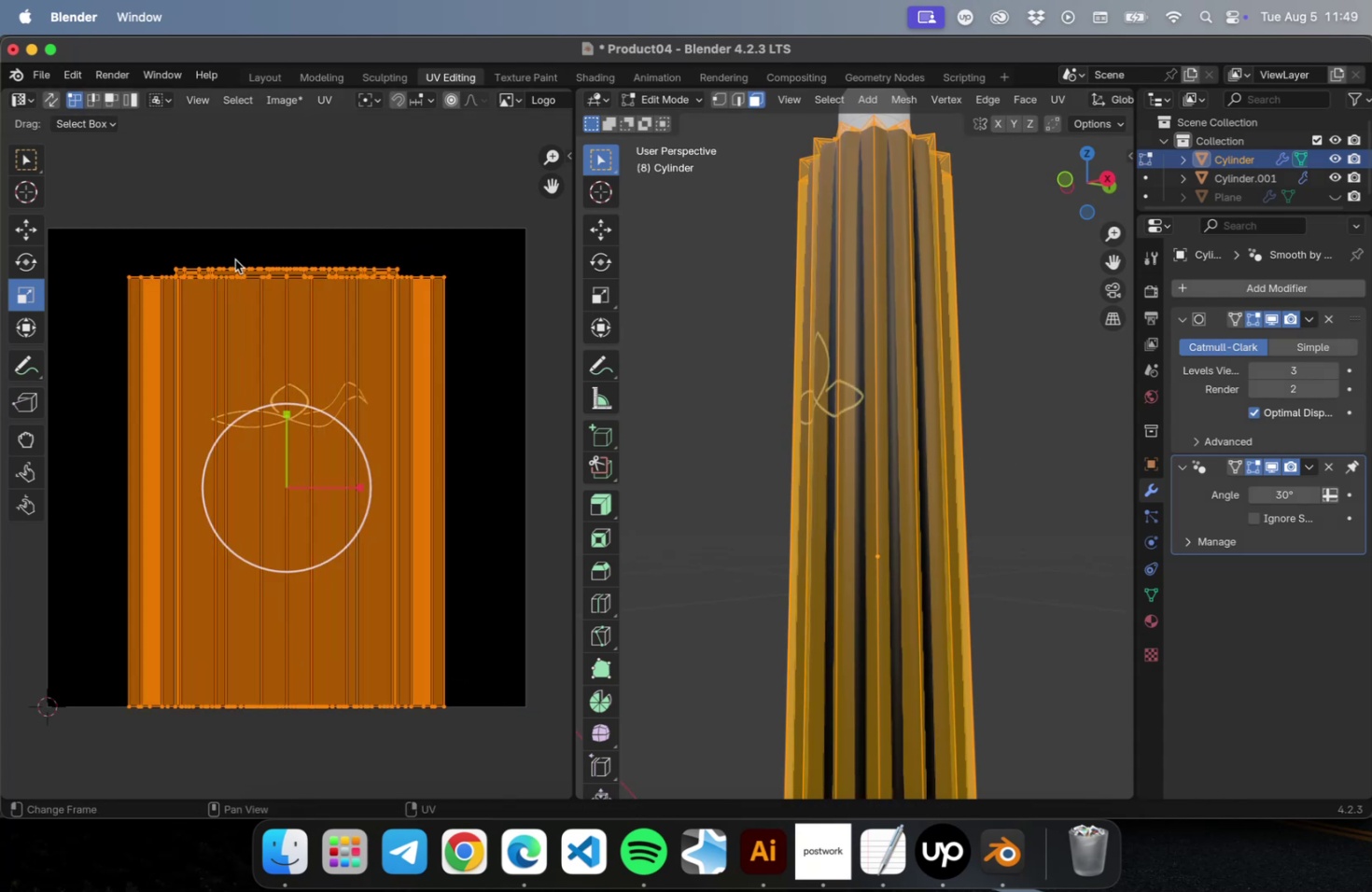 
key(Tab)
 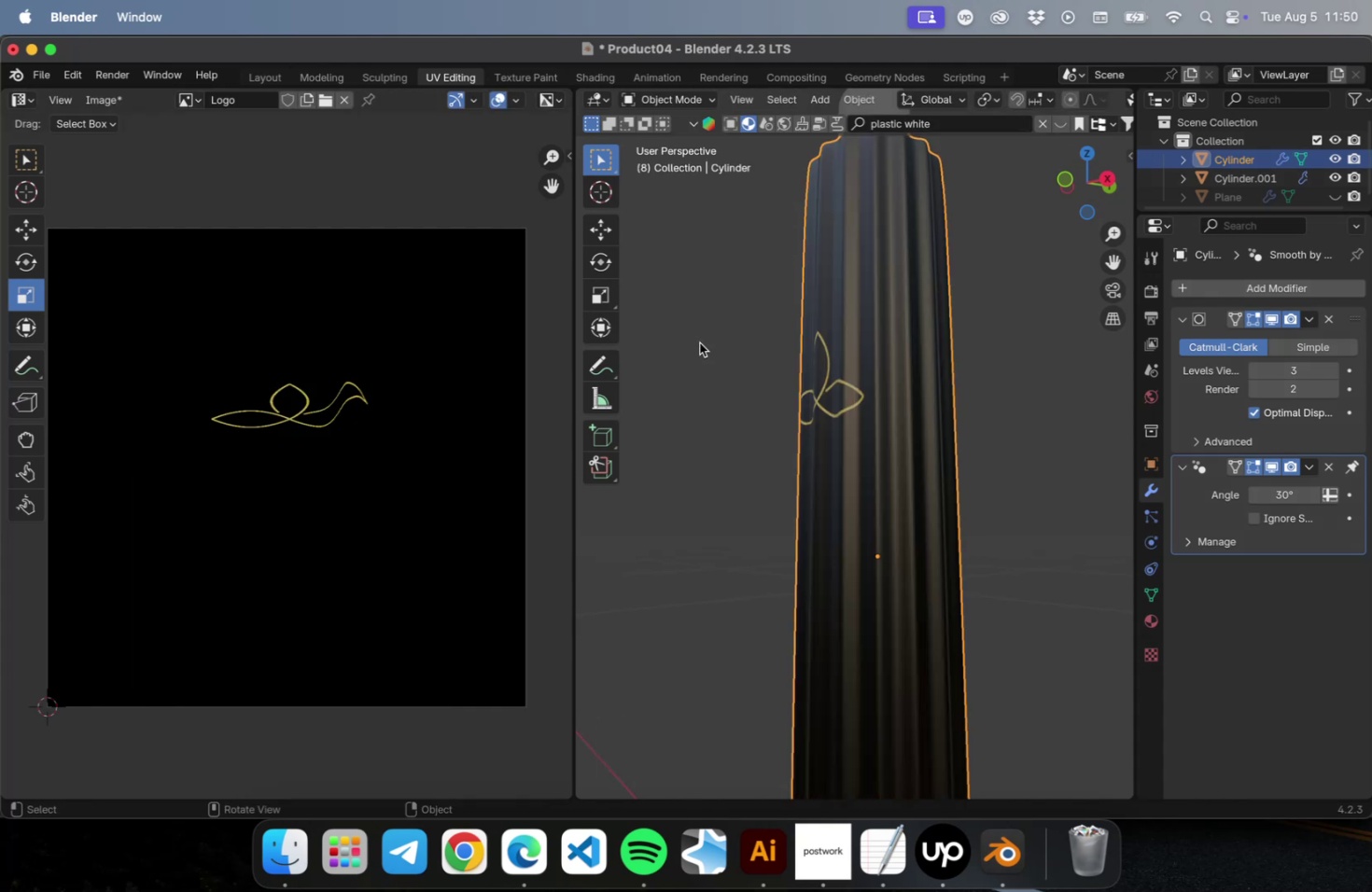 
left_click([699, 342])
 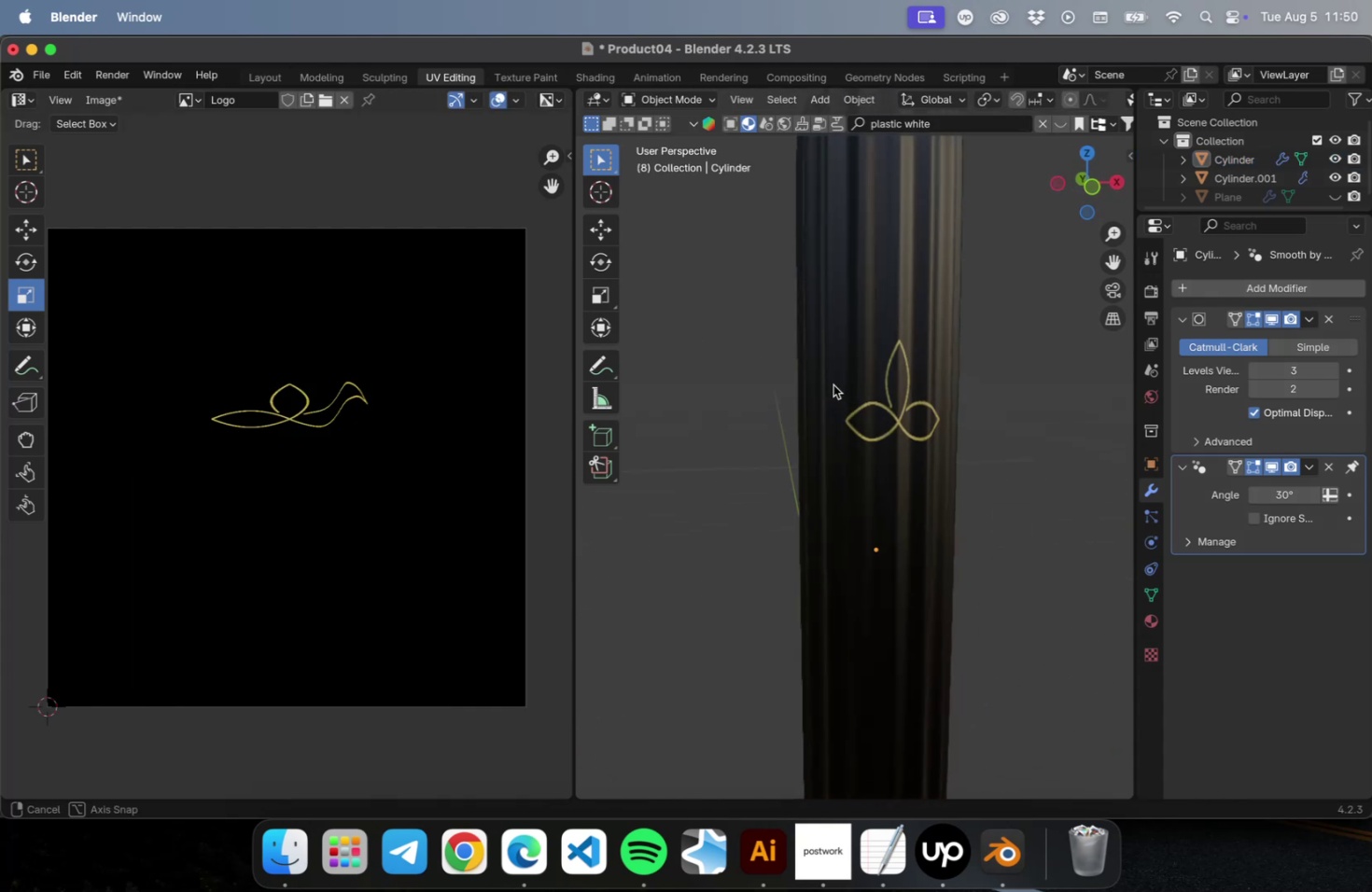 
scroll: coordinate [969, 415], scroll_direction: up, amount: 4.0
 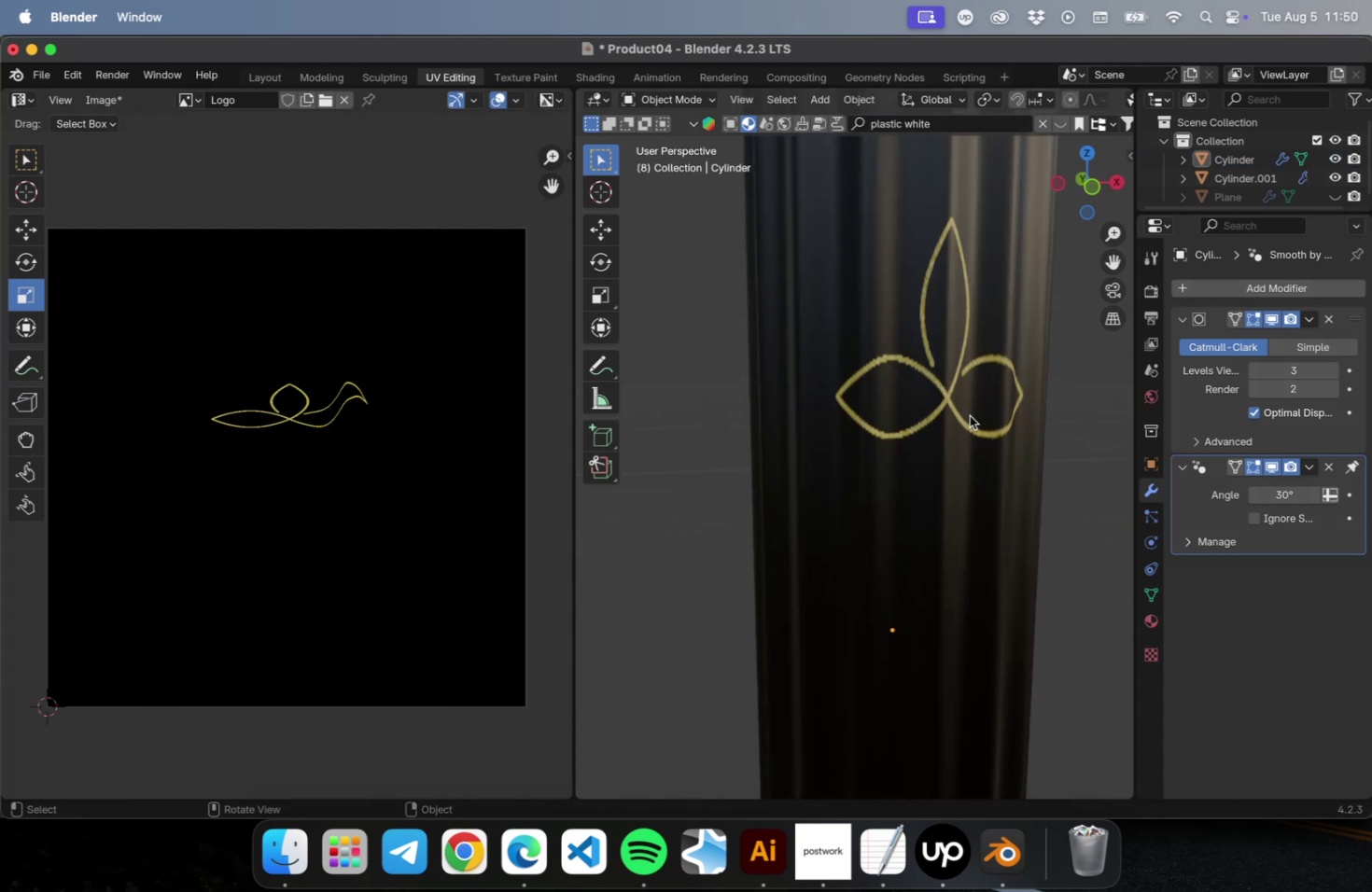 
hold_key(key=ShiftLeft, duration=0.55)
 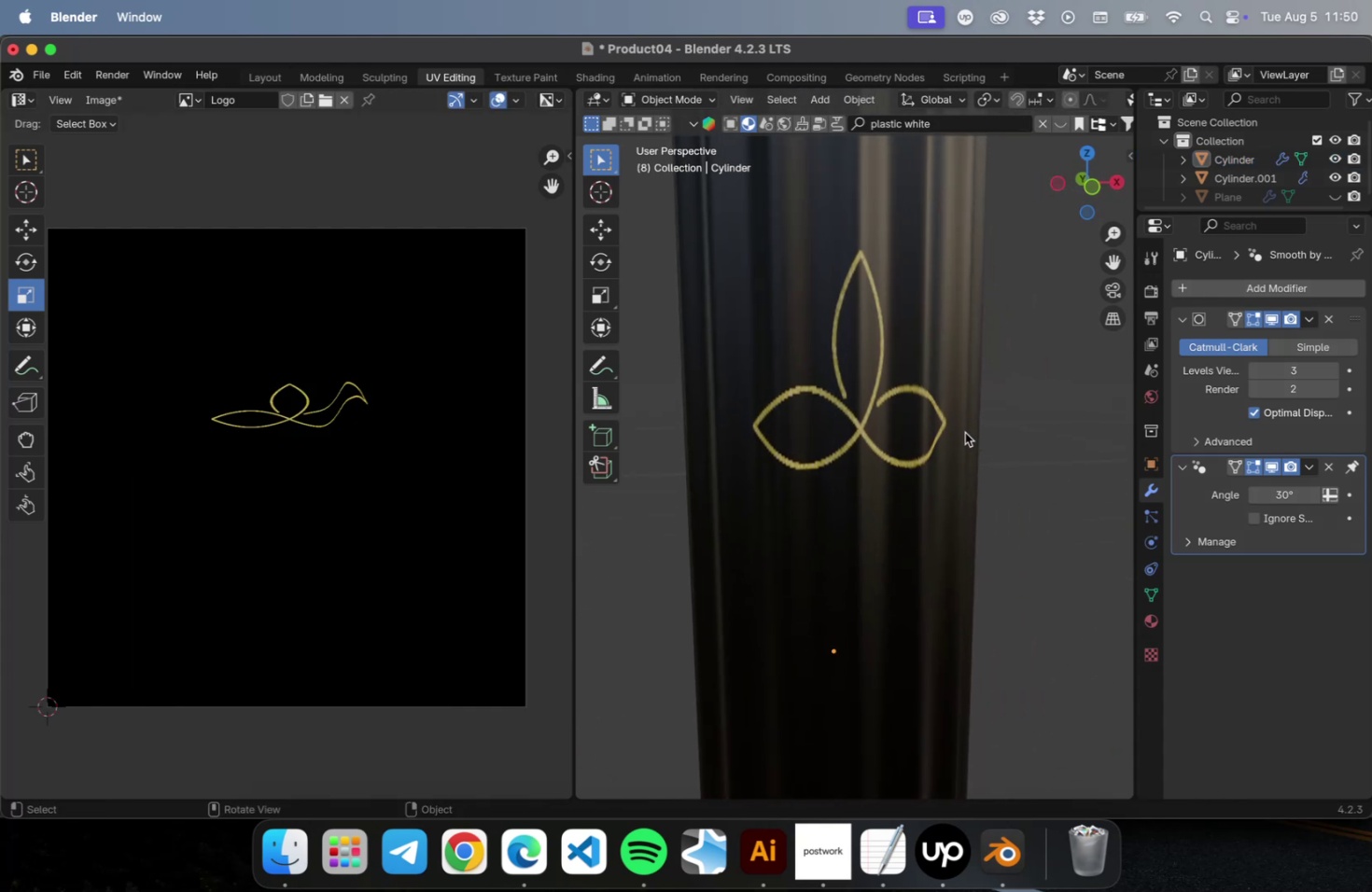 
left_click([939, 431])
 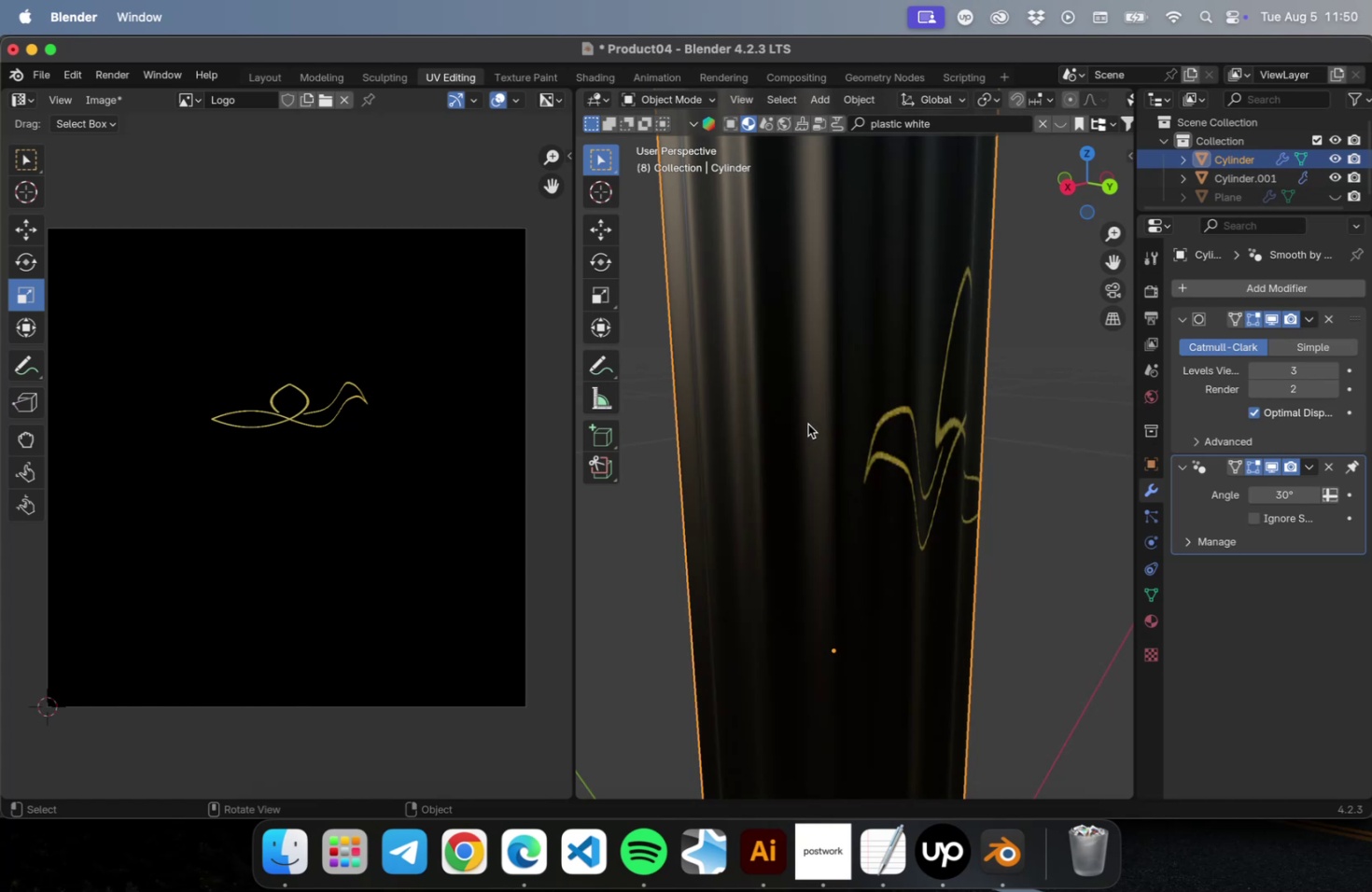 
wait(10.97)
 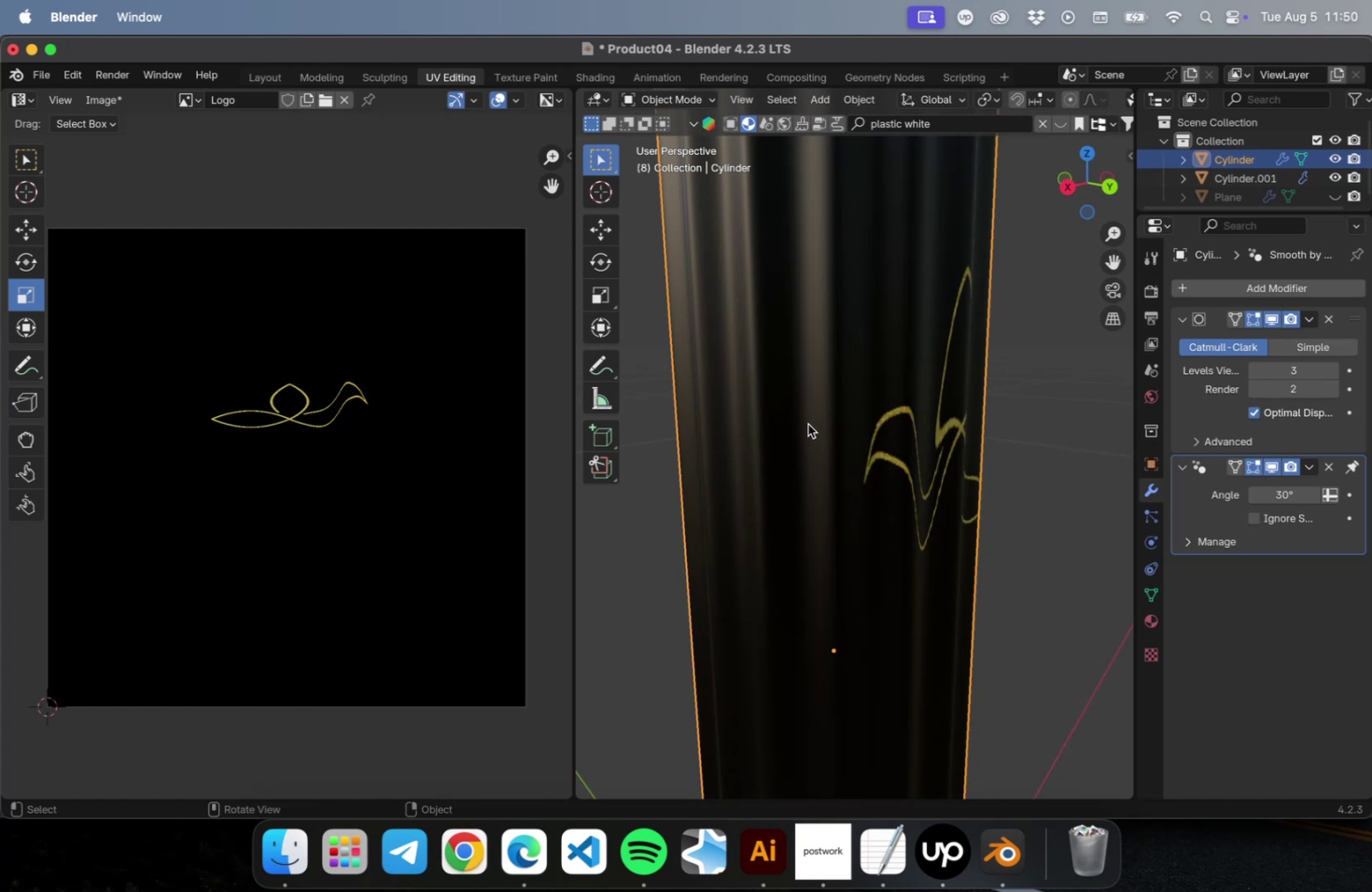 
hold_key(key=ShiftLeft, duration=0.72)
 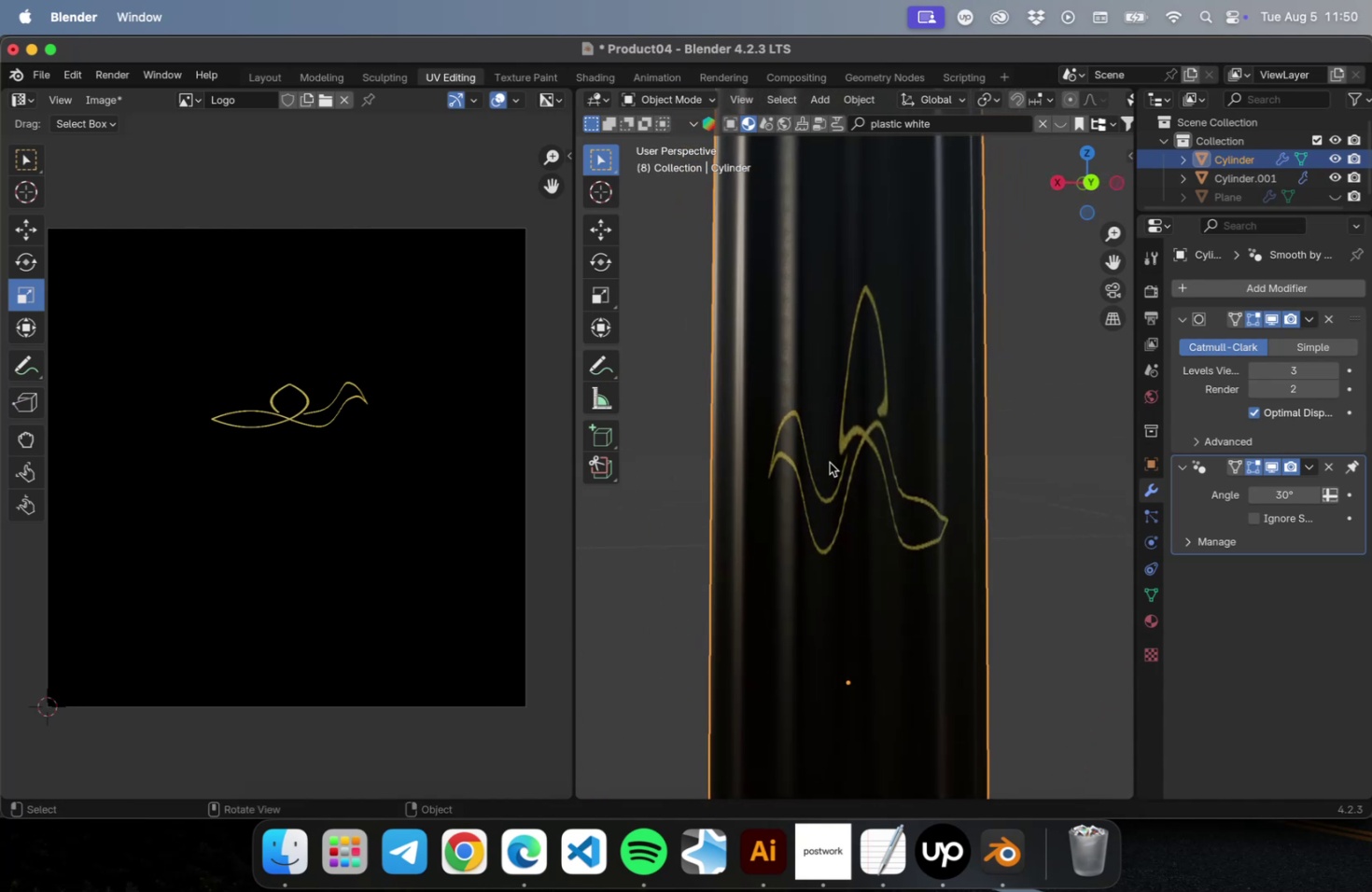 
hold_key(key=ShiftLeft, duration=0.49)
 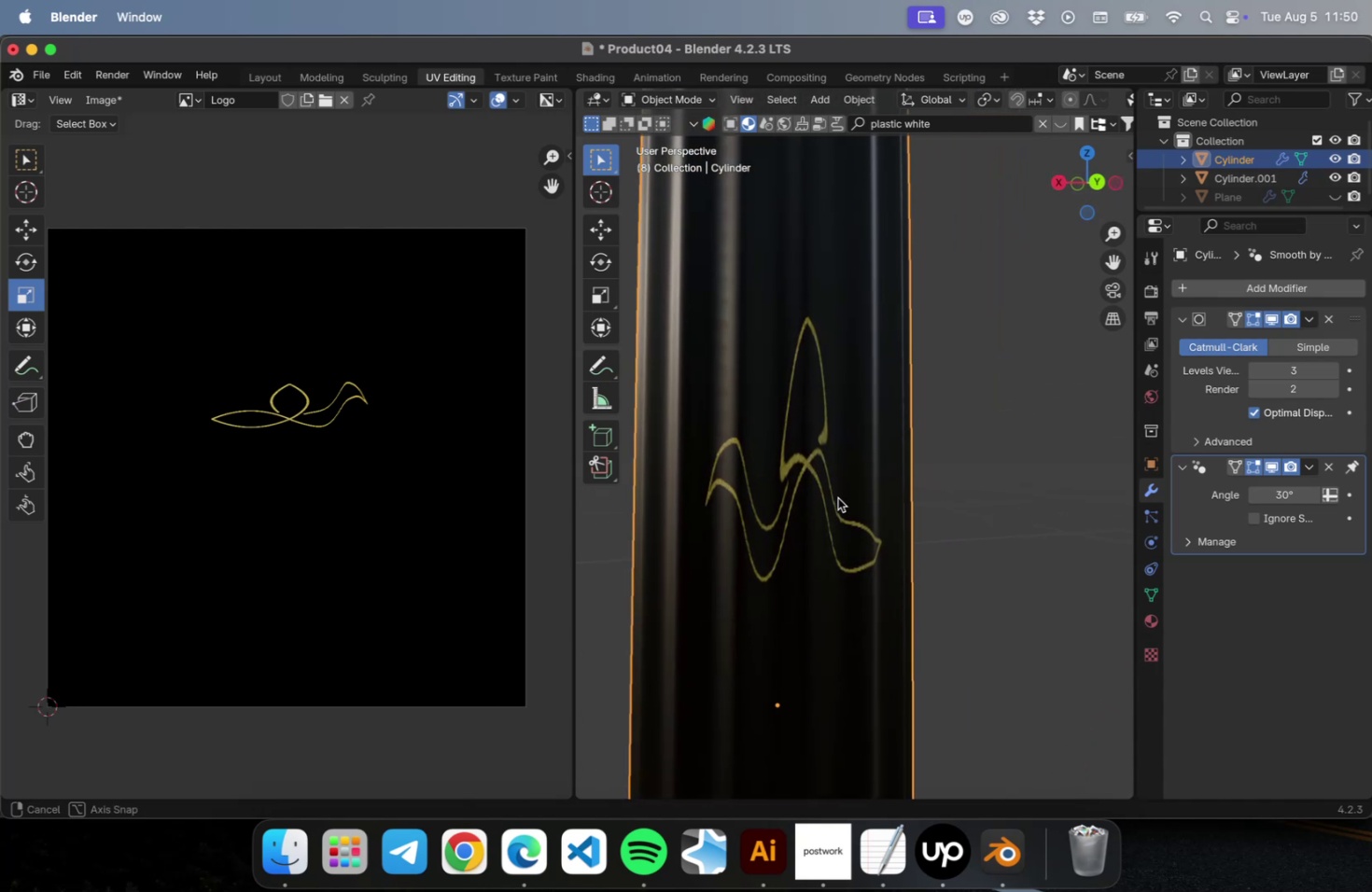 
scroll: coordinate [823, 496], scroll_direction: up, amount: 1.0
 